 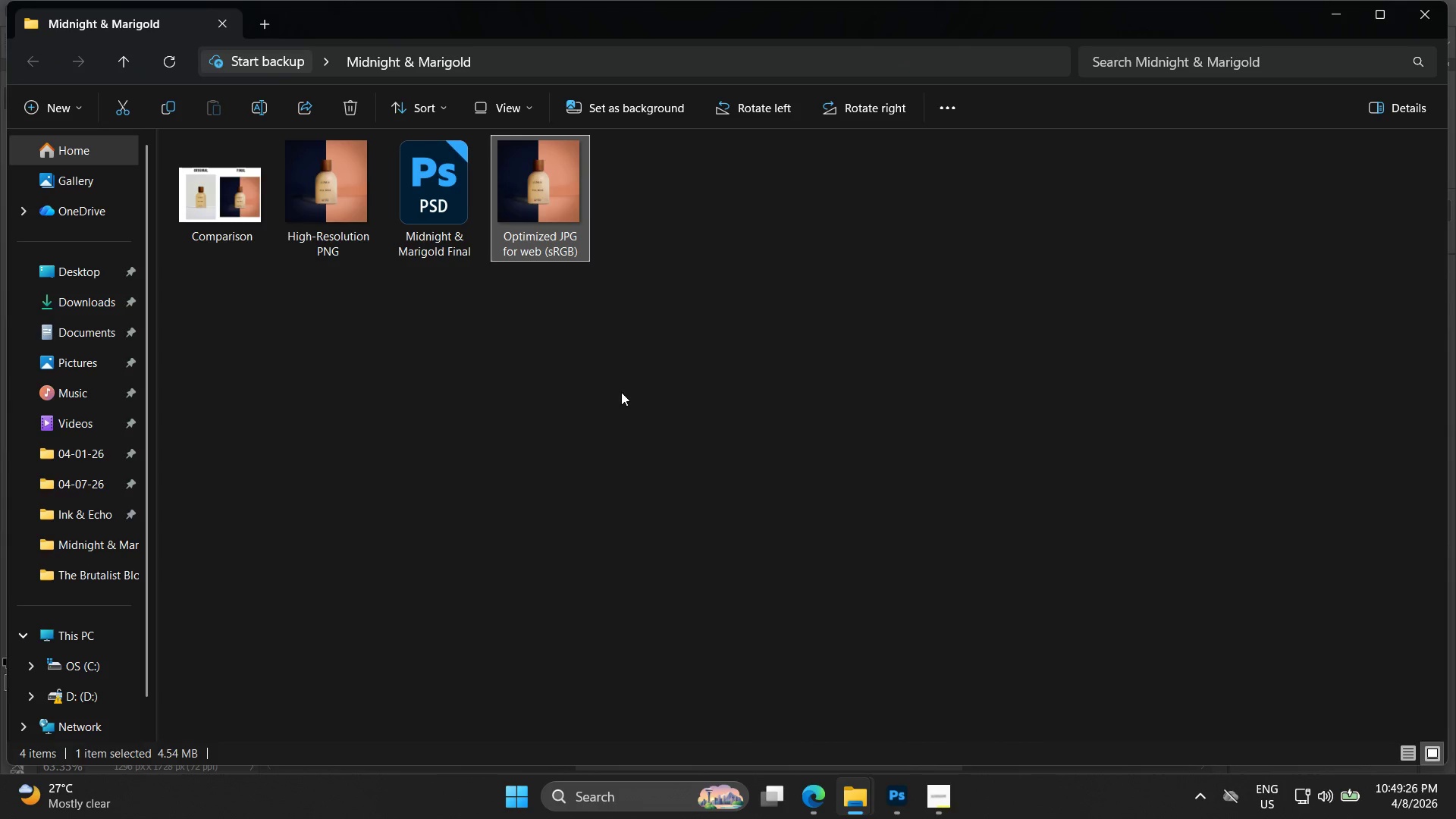 
left_click([1455, 818])
 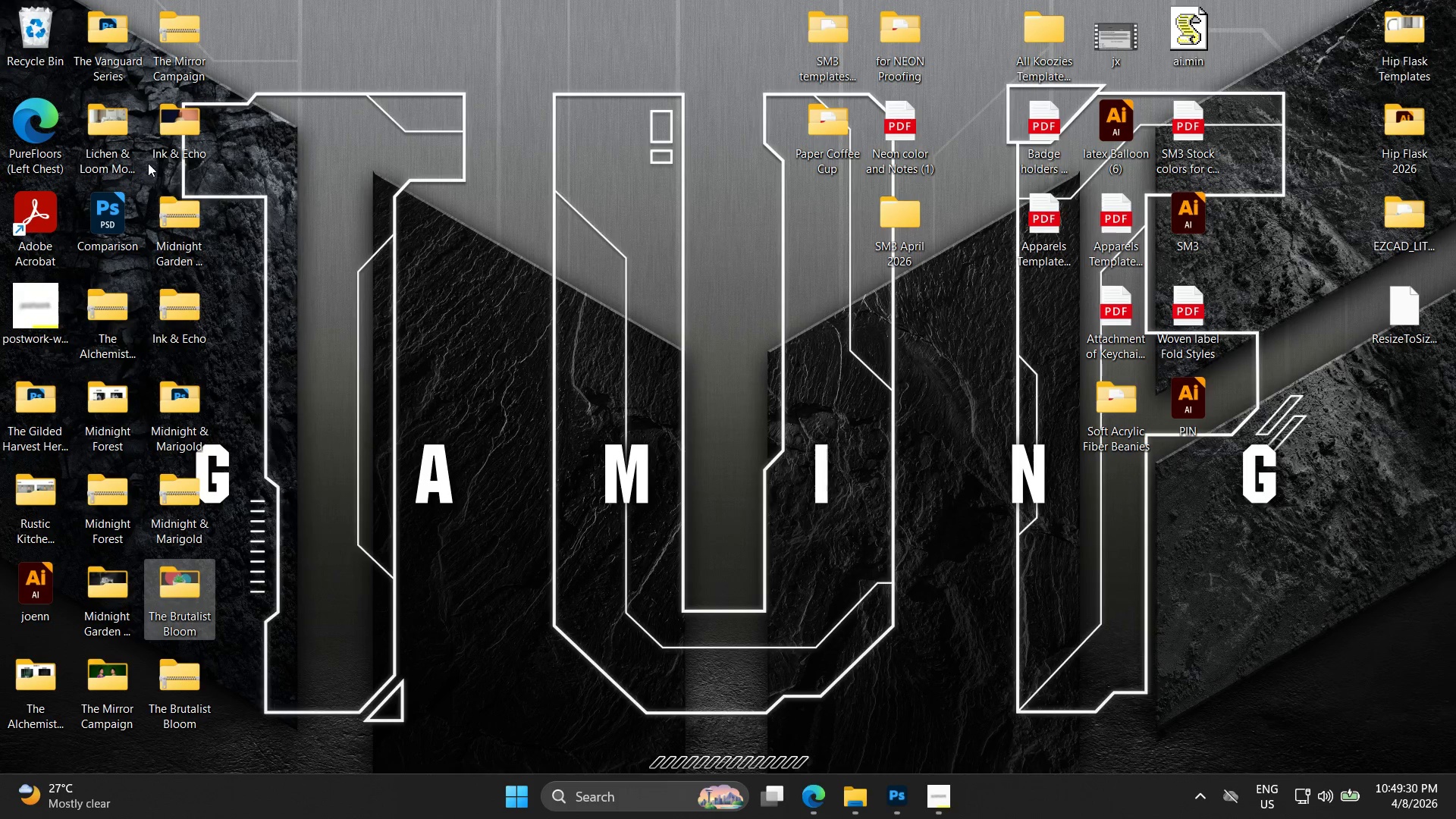 
double_click([125, 230])
 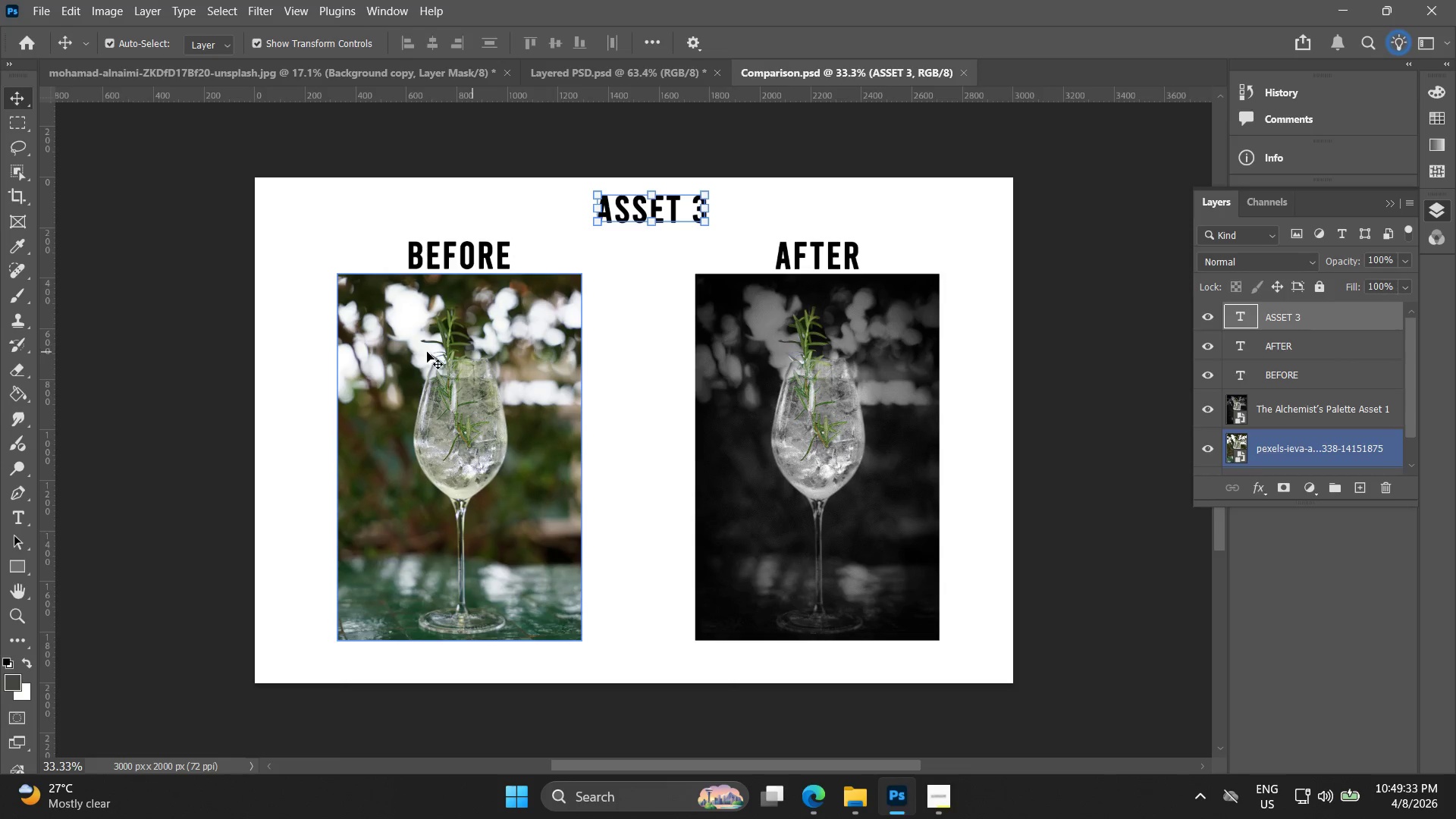 
key(Backspace)
 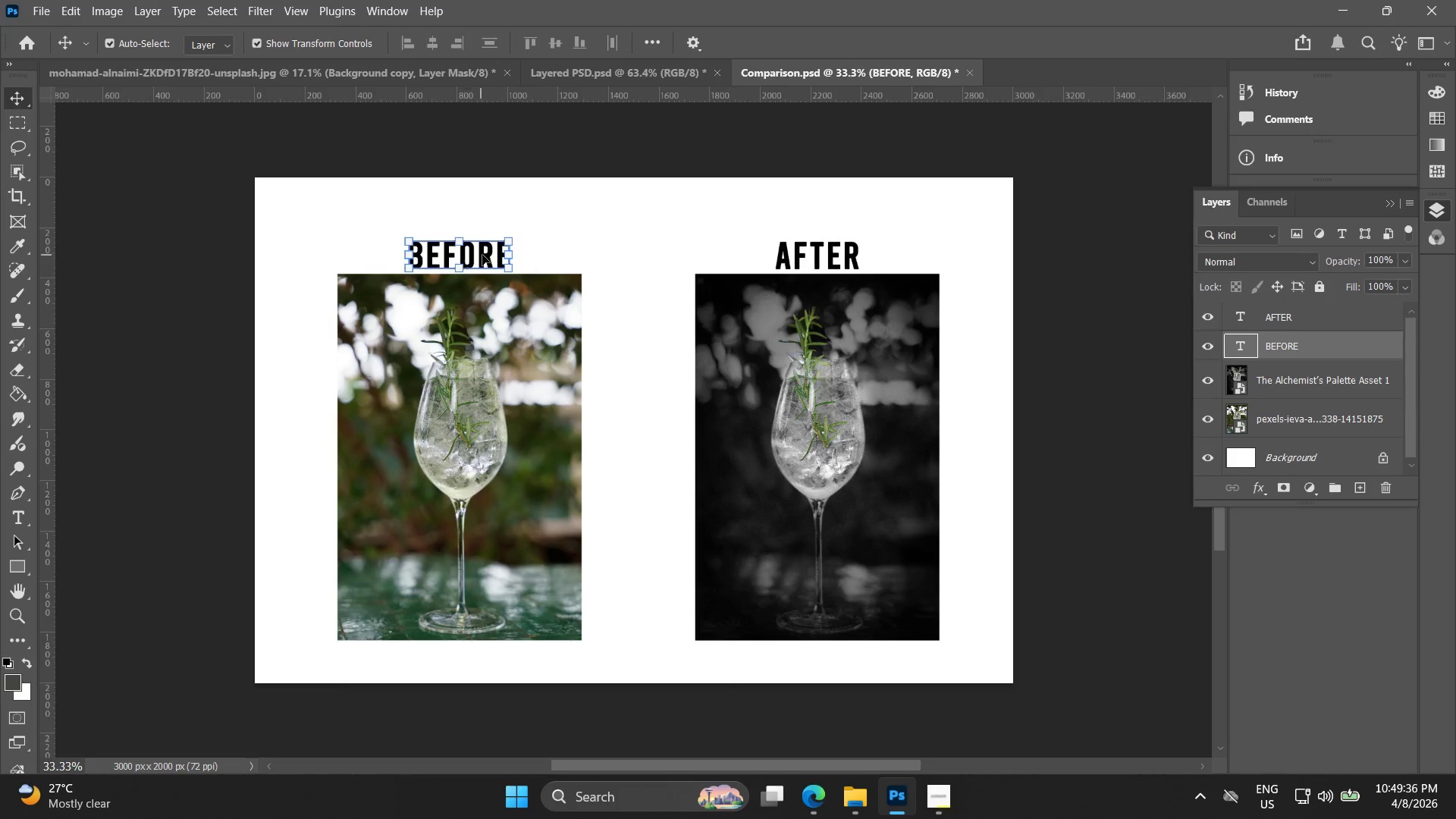 
left_click_drag(start_coordinate=[475, 250], to_coordinate=[472, 228])
 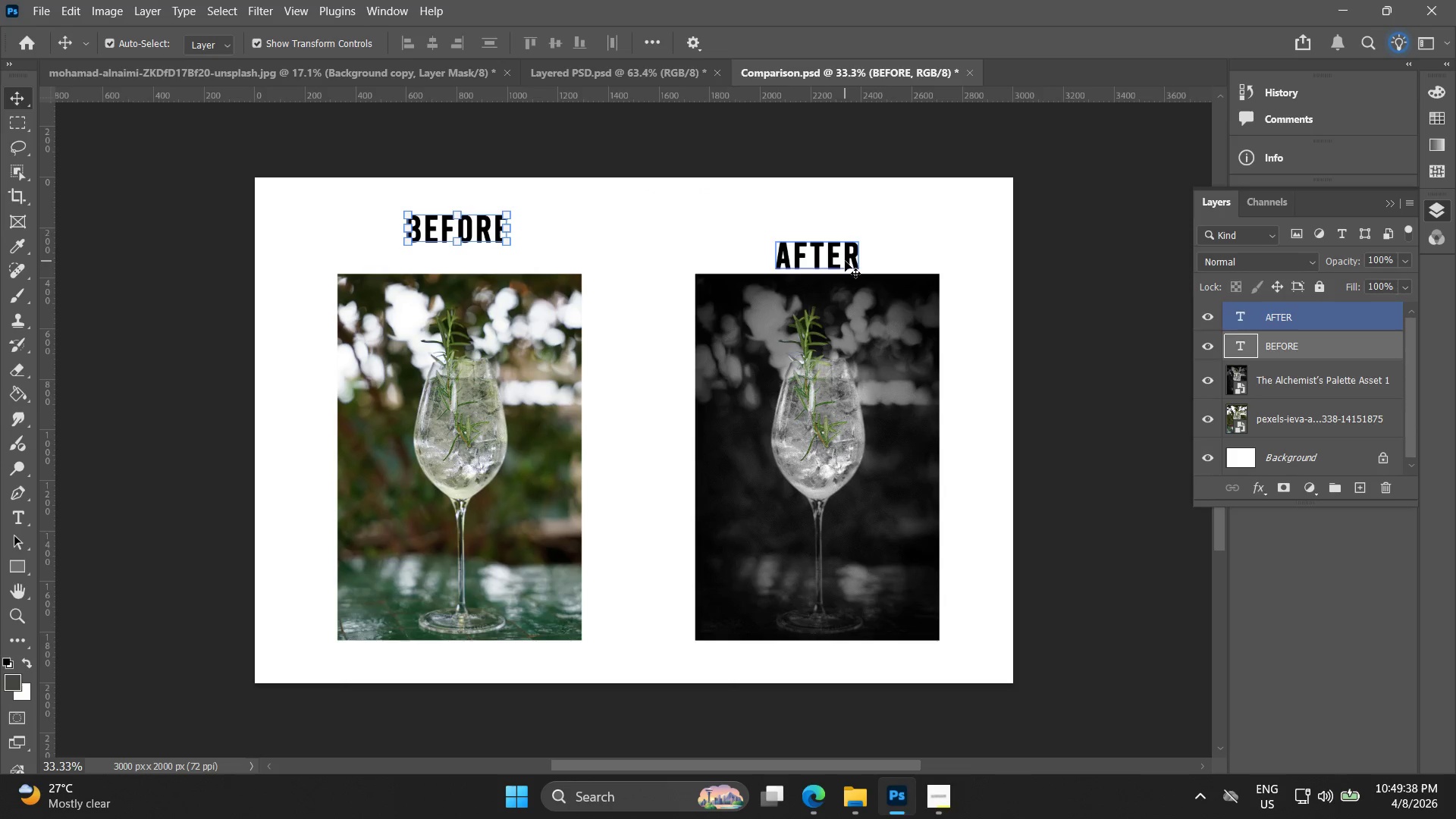 
left_click_drag(start_coordinate=[846, 259], to_coordinate=[847, 238])
 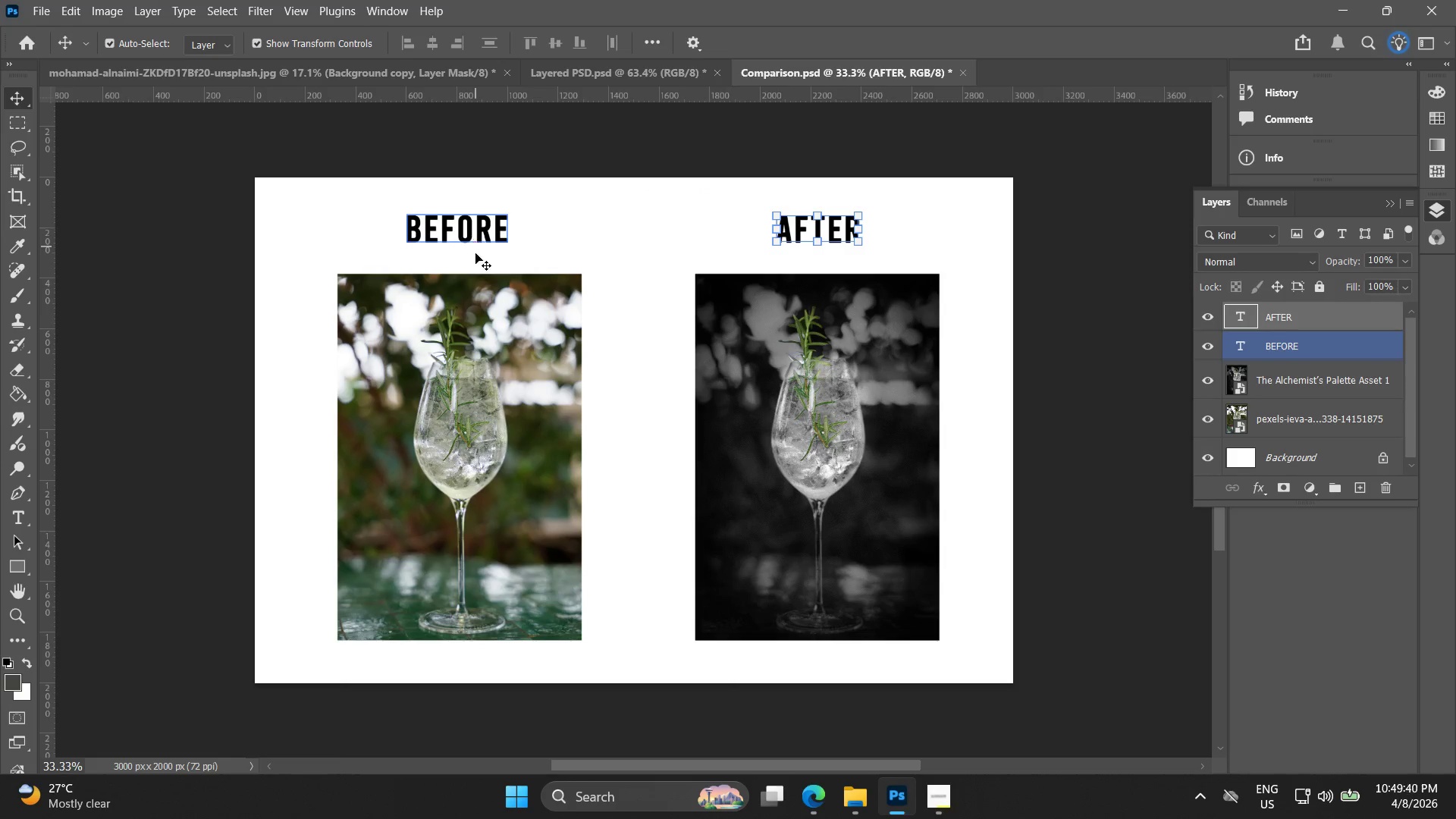 
left_click([491, 369])
 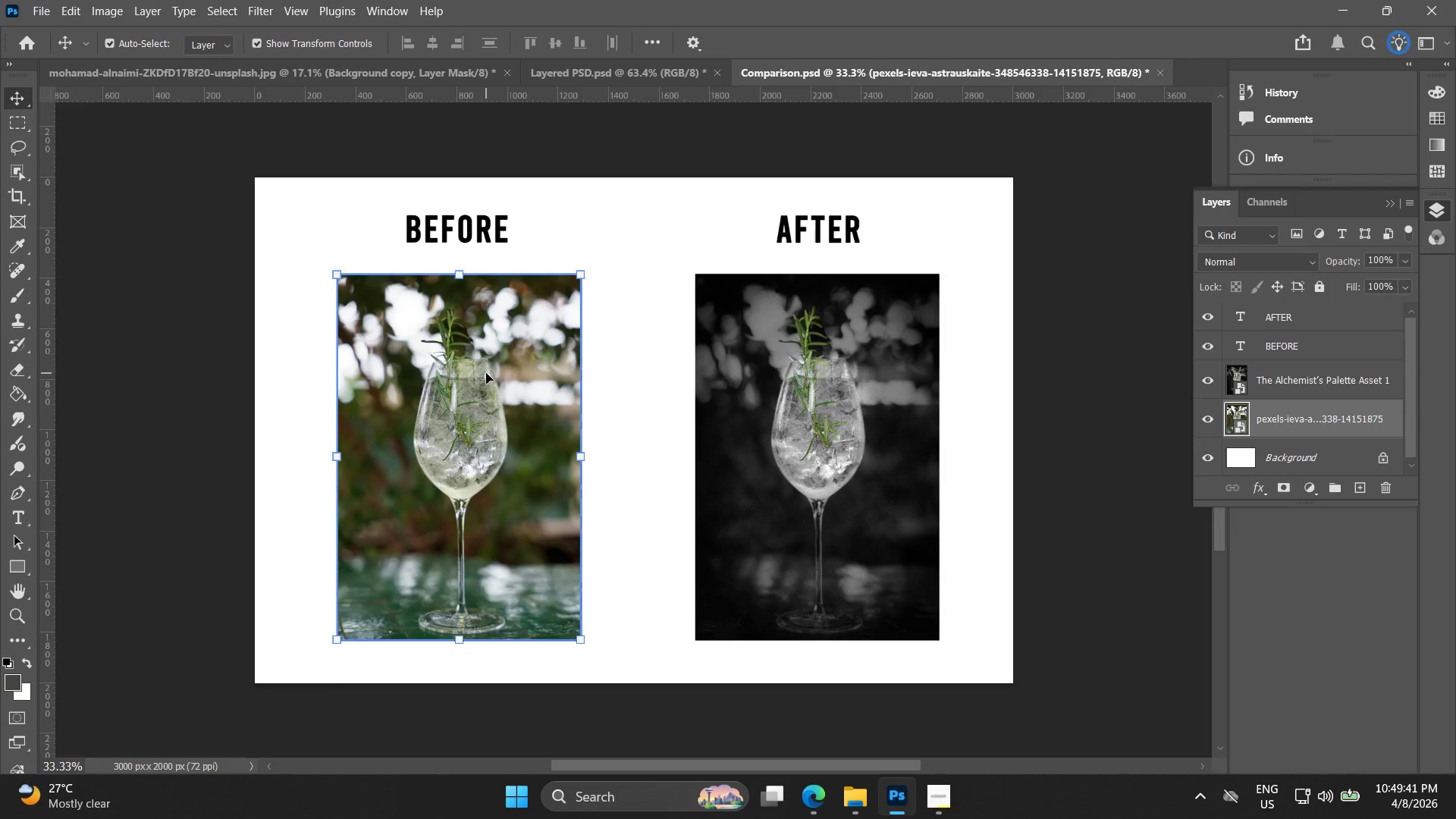 
key(Backspace)
 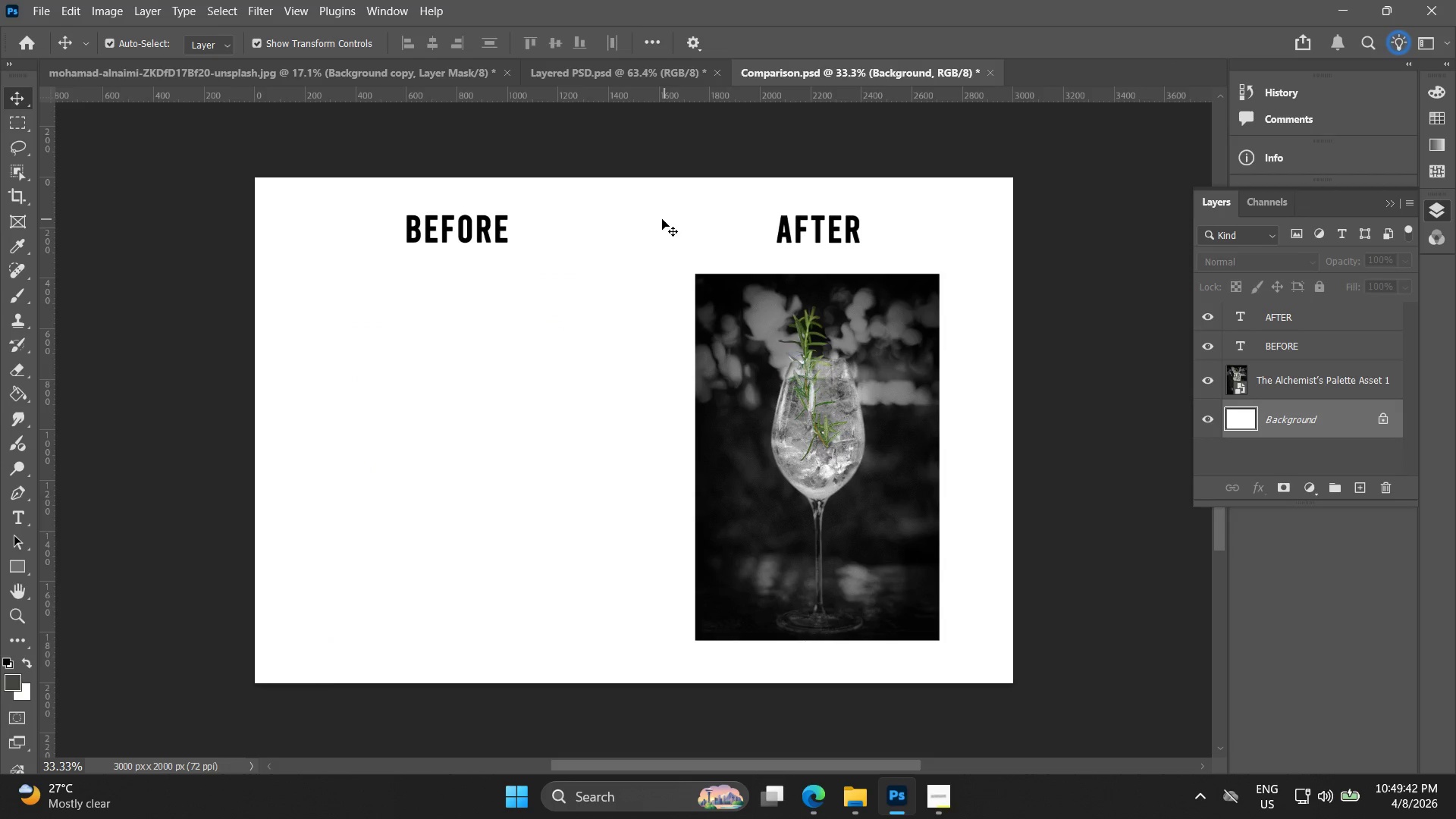 
key(Control+ControlLeft)
 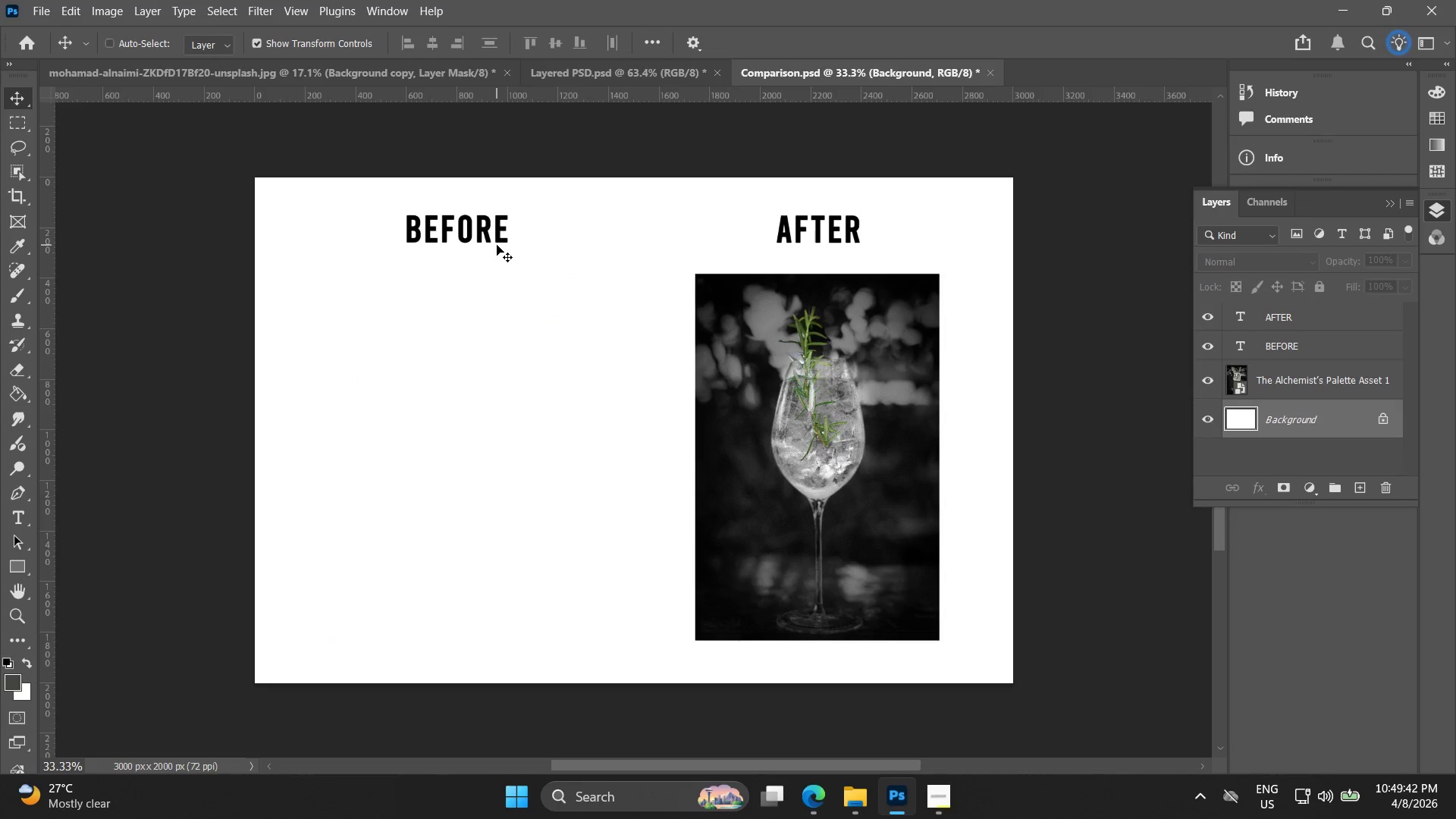 
key(Control+Z)
 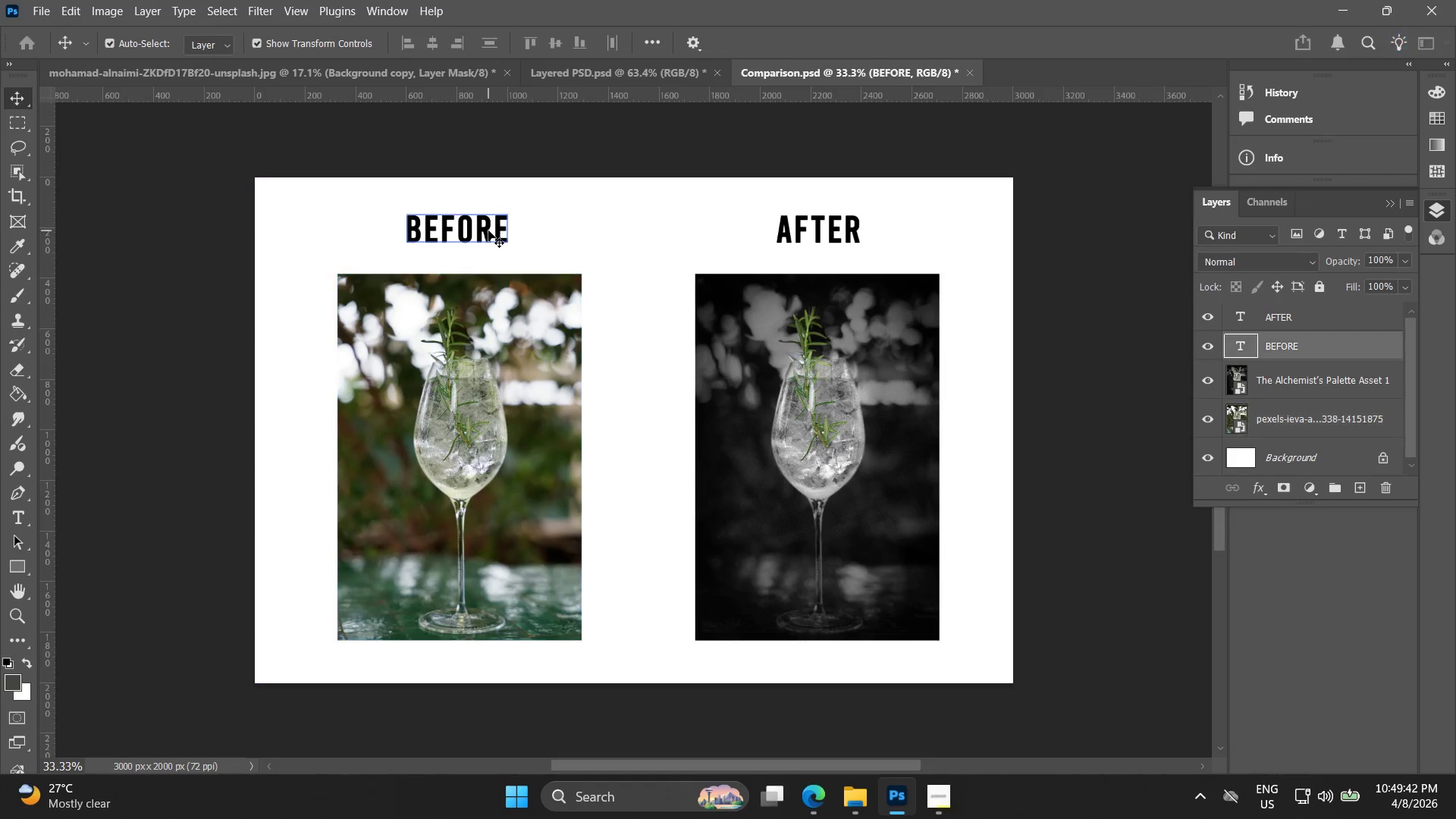 
double_click([488, 231])
 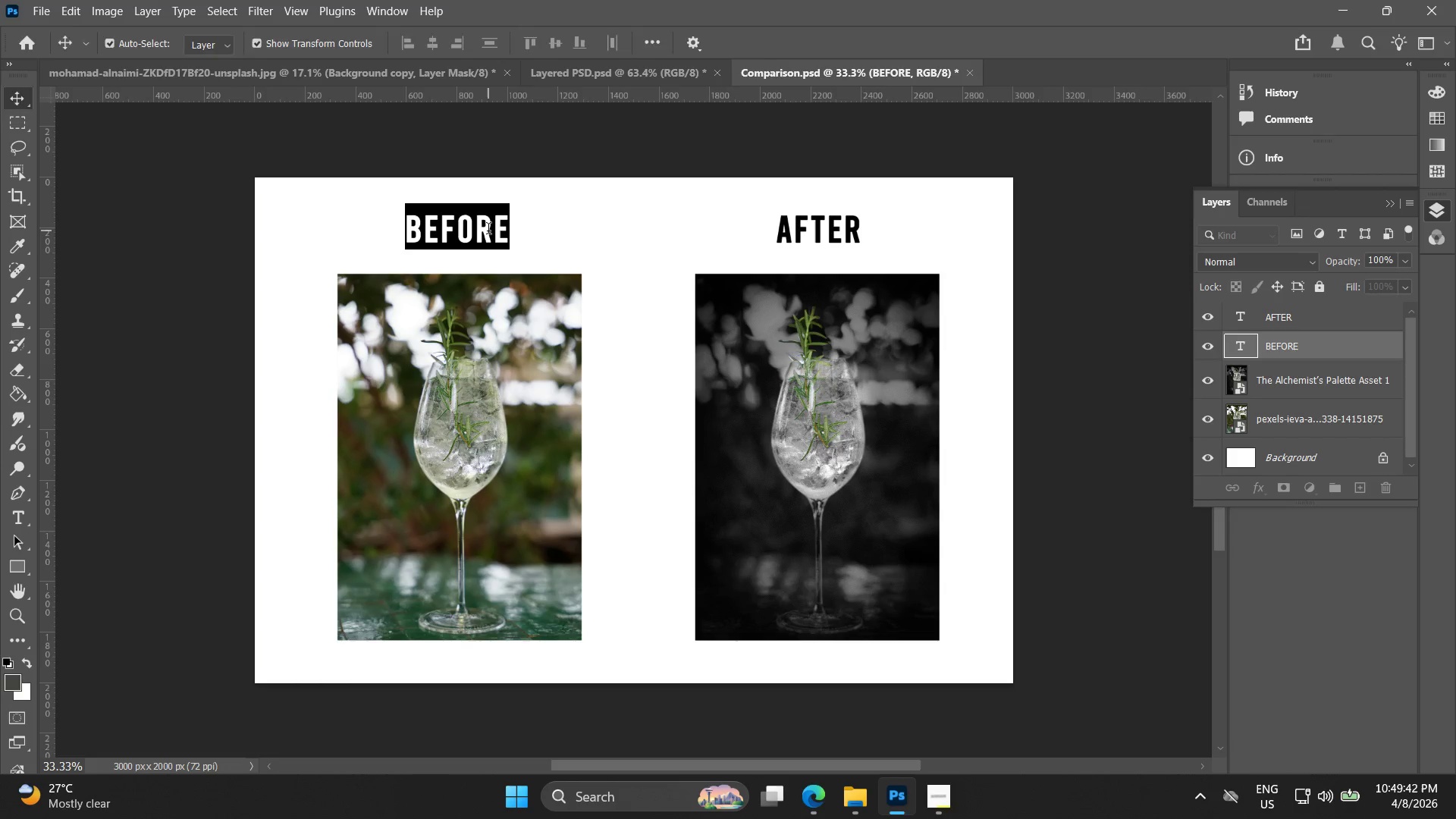 
triple_click([488, 231])
 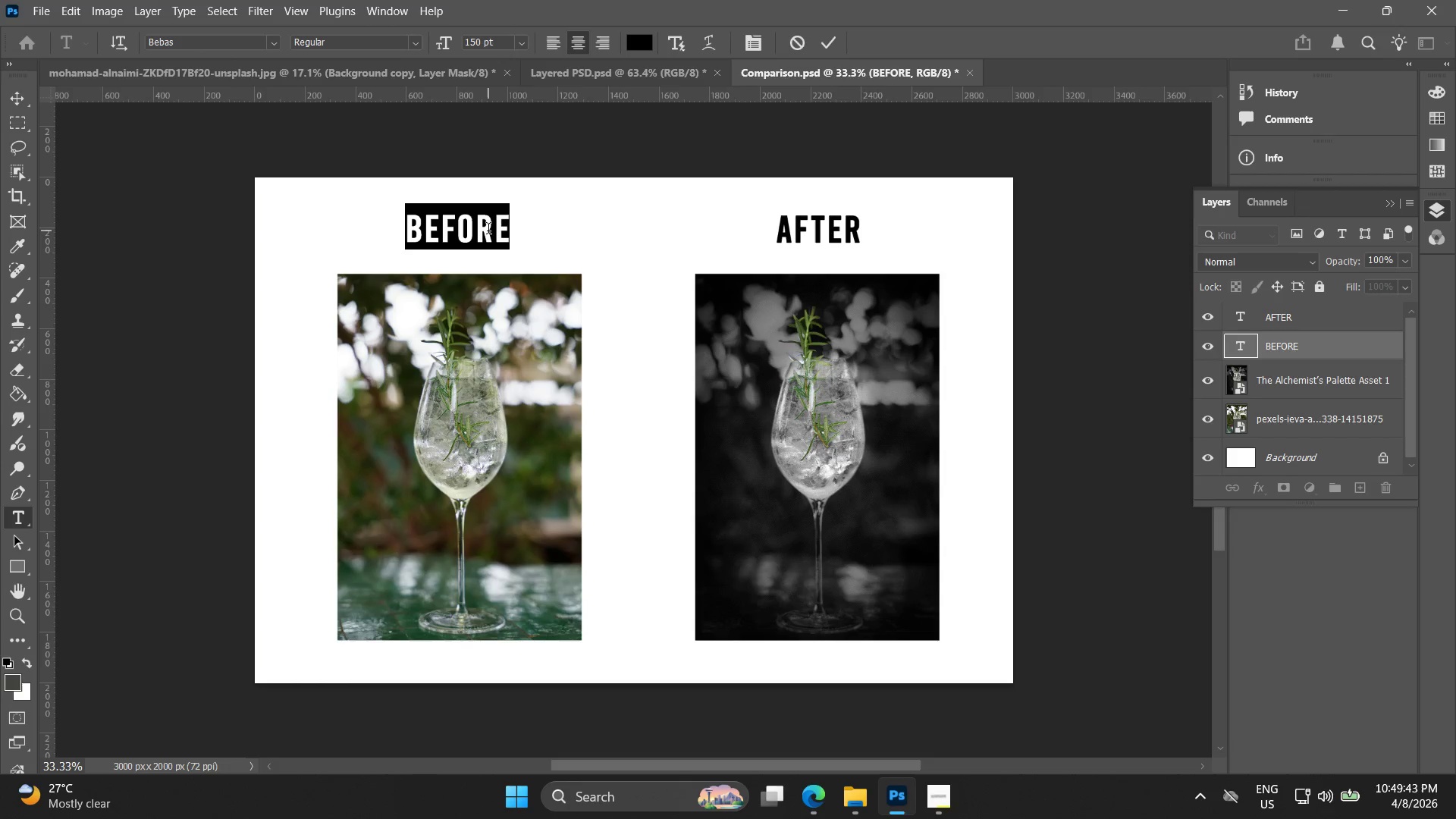 
type(ORIGINAL)
 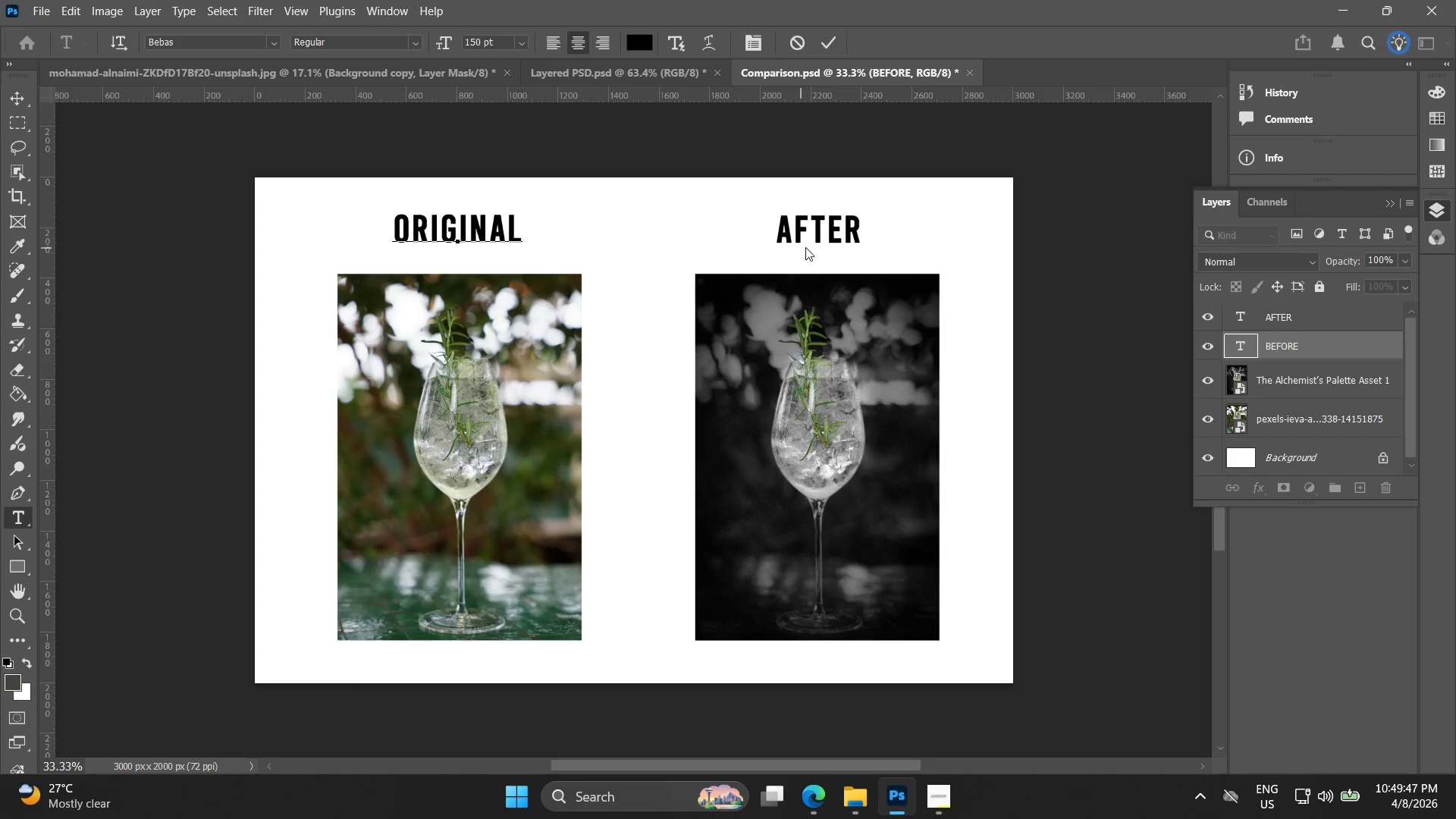 
double_click([838, 224])
 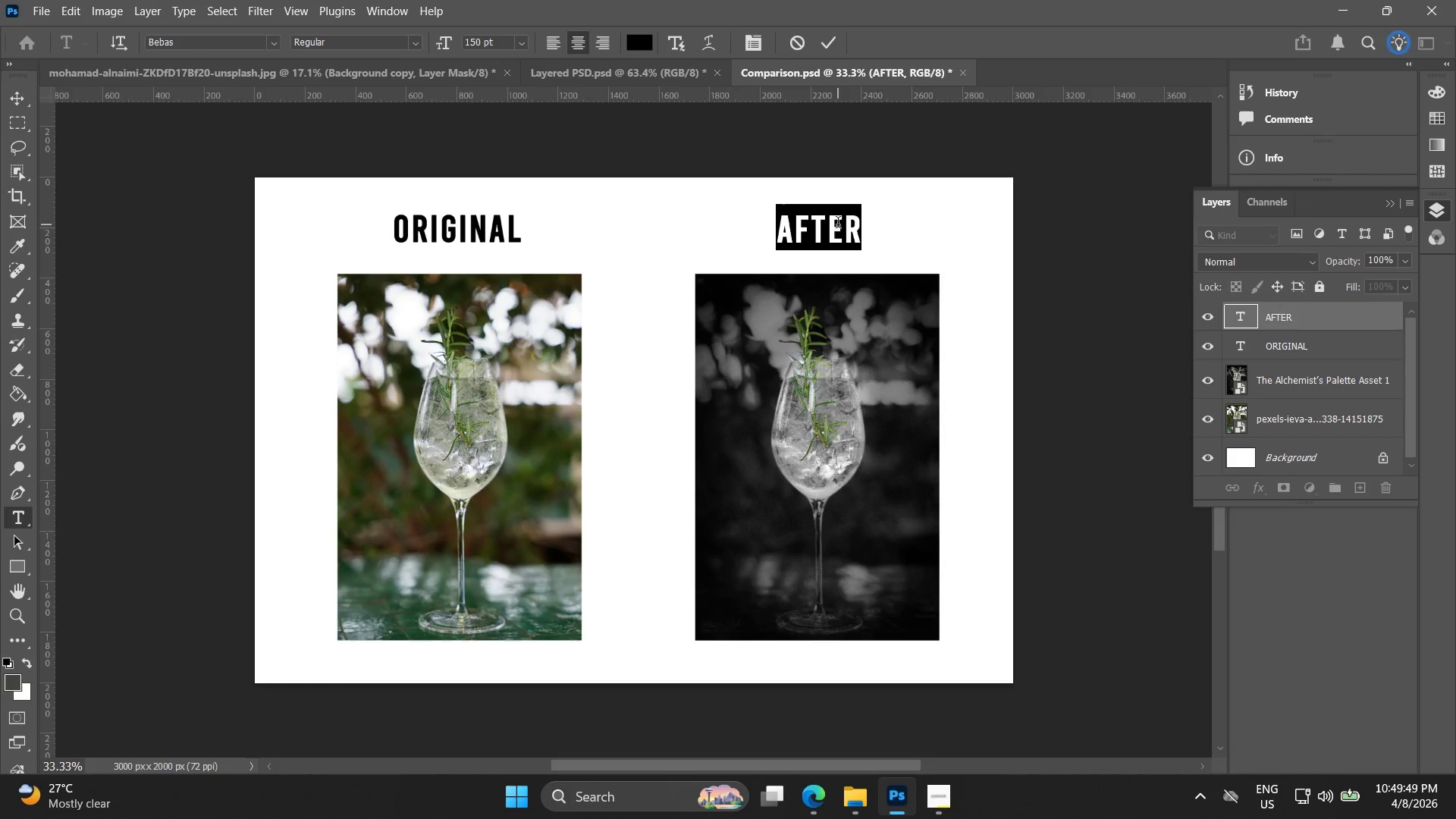 
type(FINISHED)
 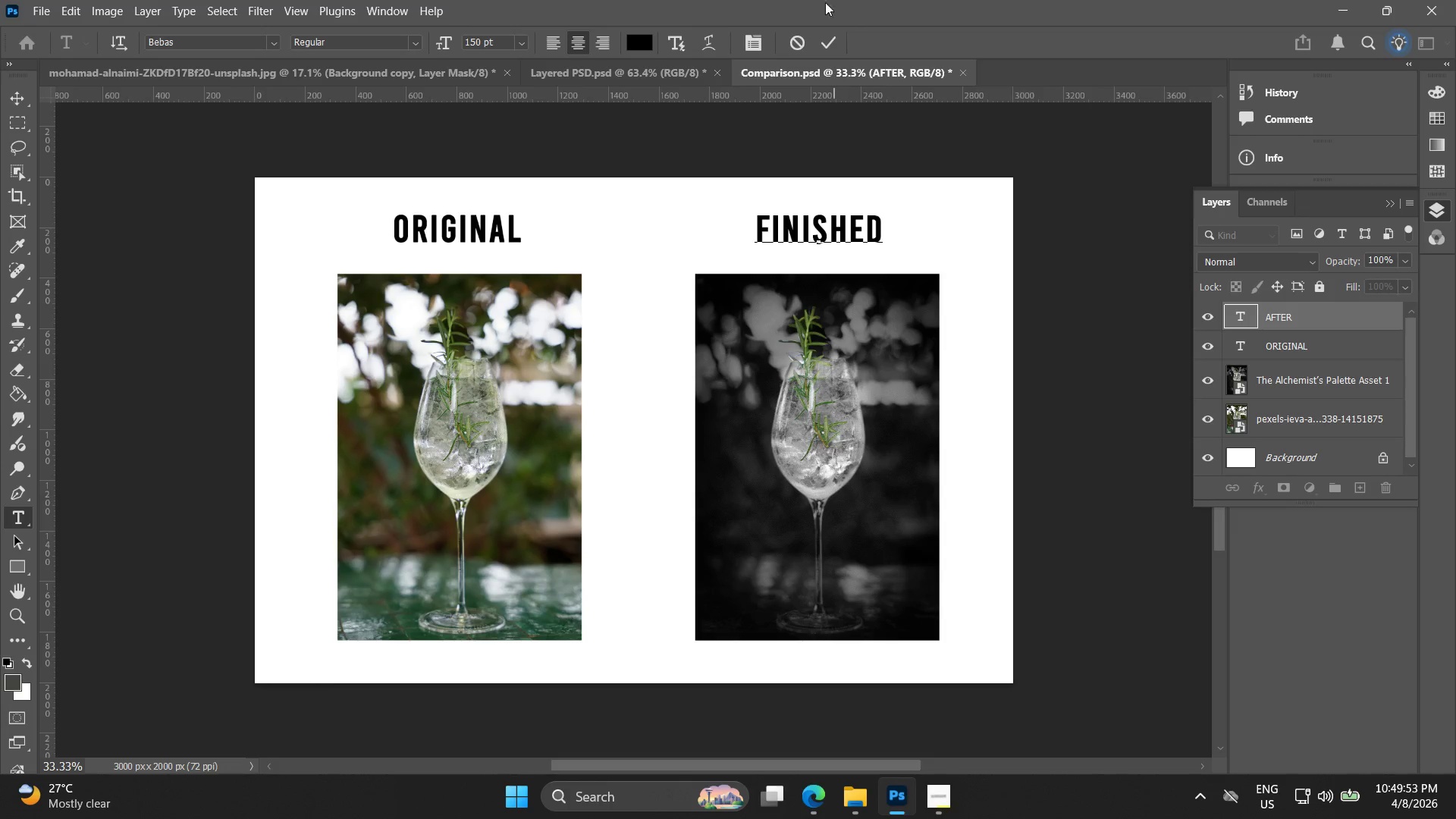 
left_click([826, 46])
 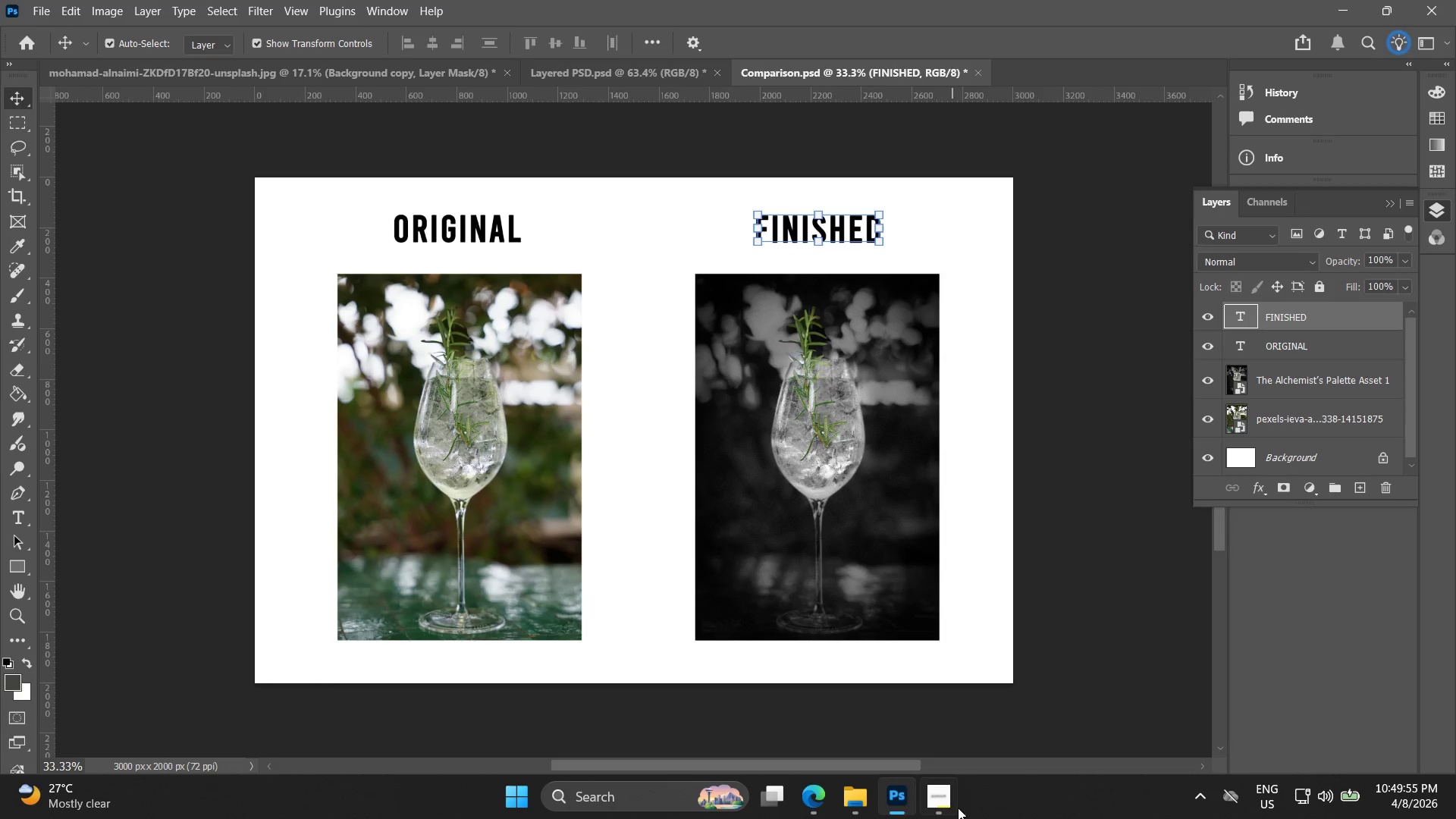 
left_click([848, 798])
 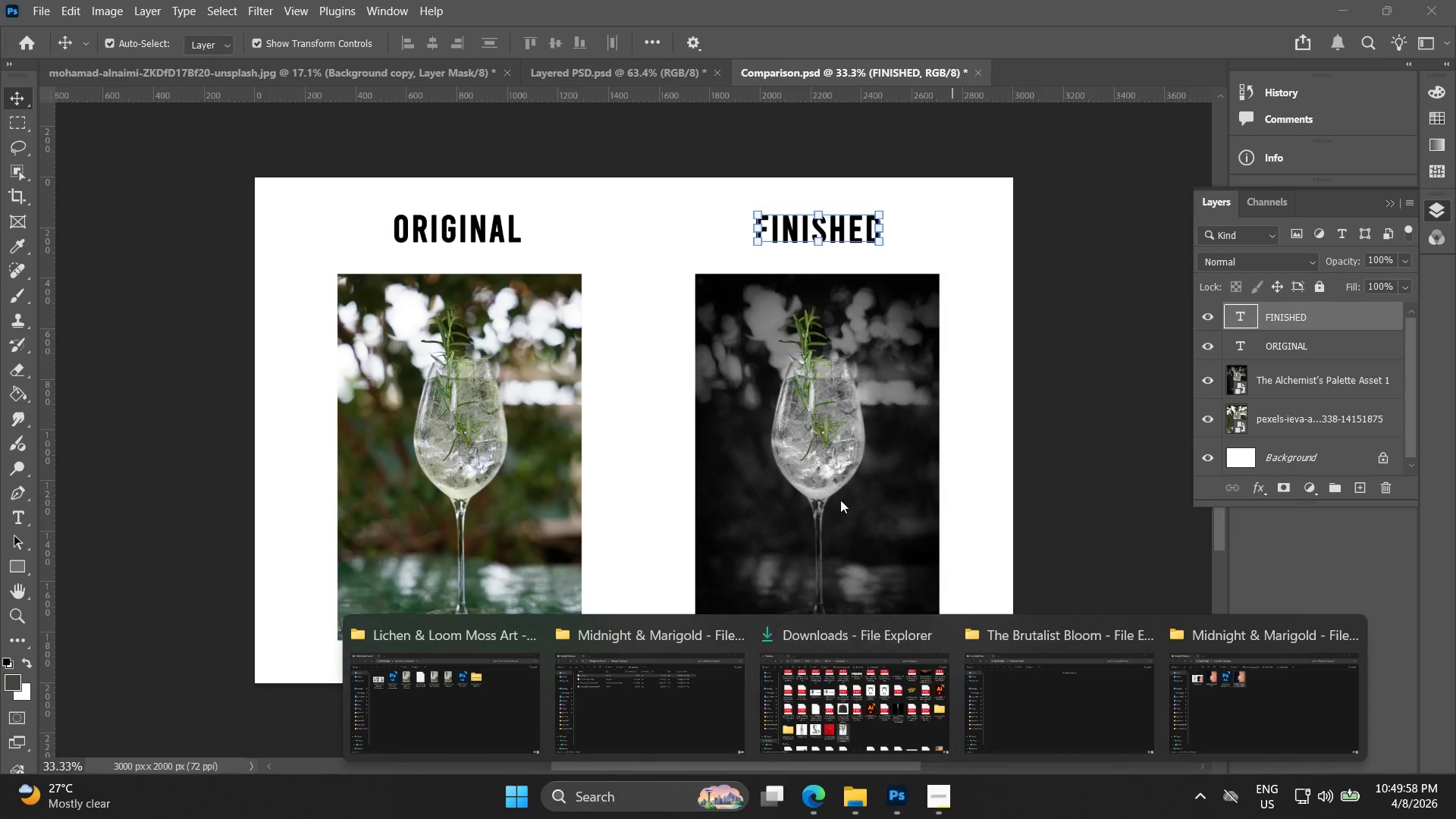 
left_click([1294, 383])
 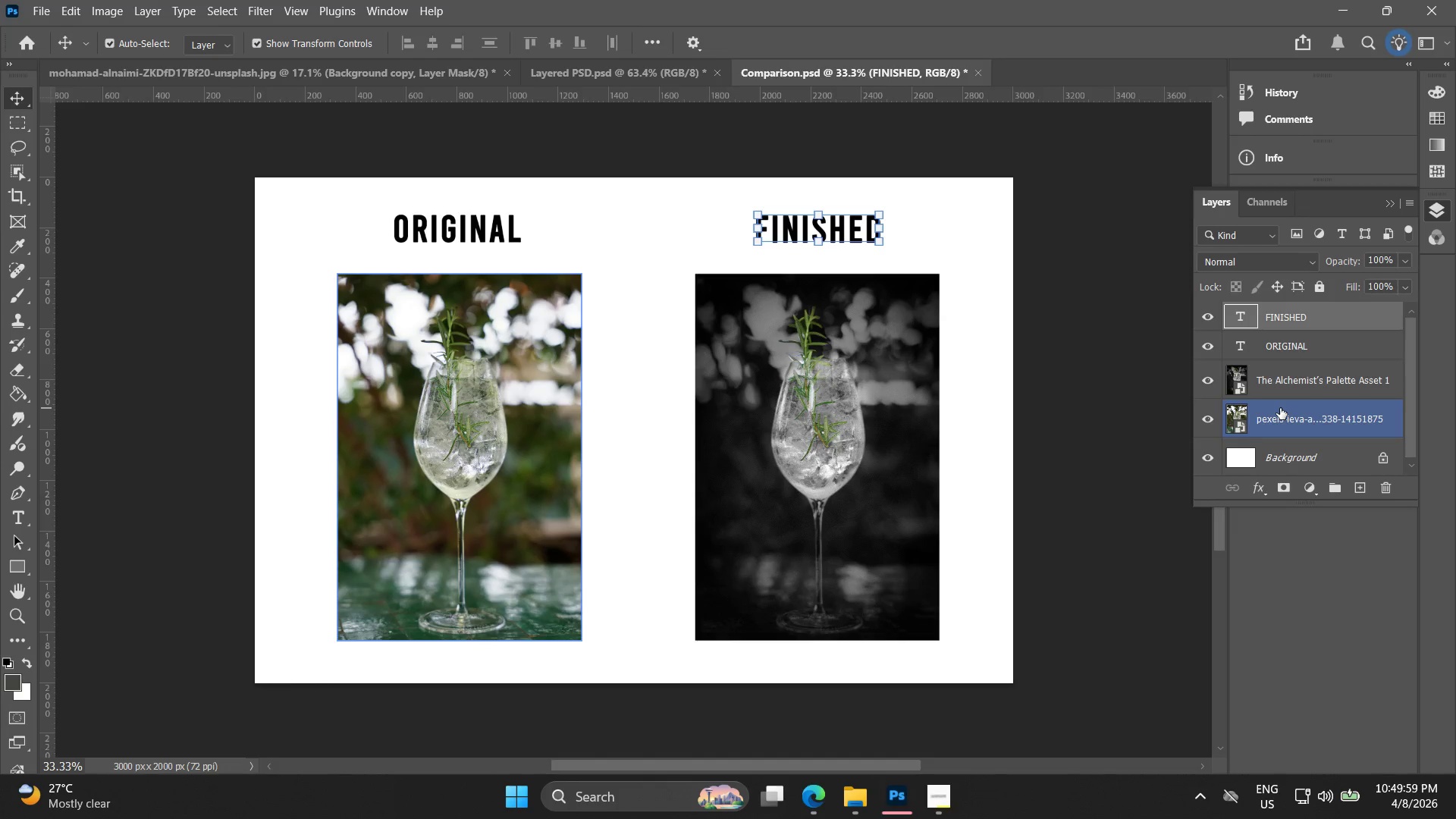 
double_click([1280, 408])
 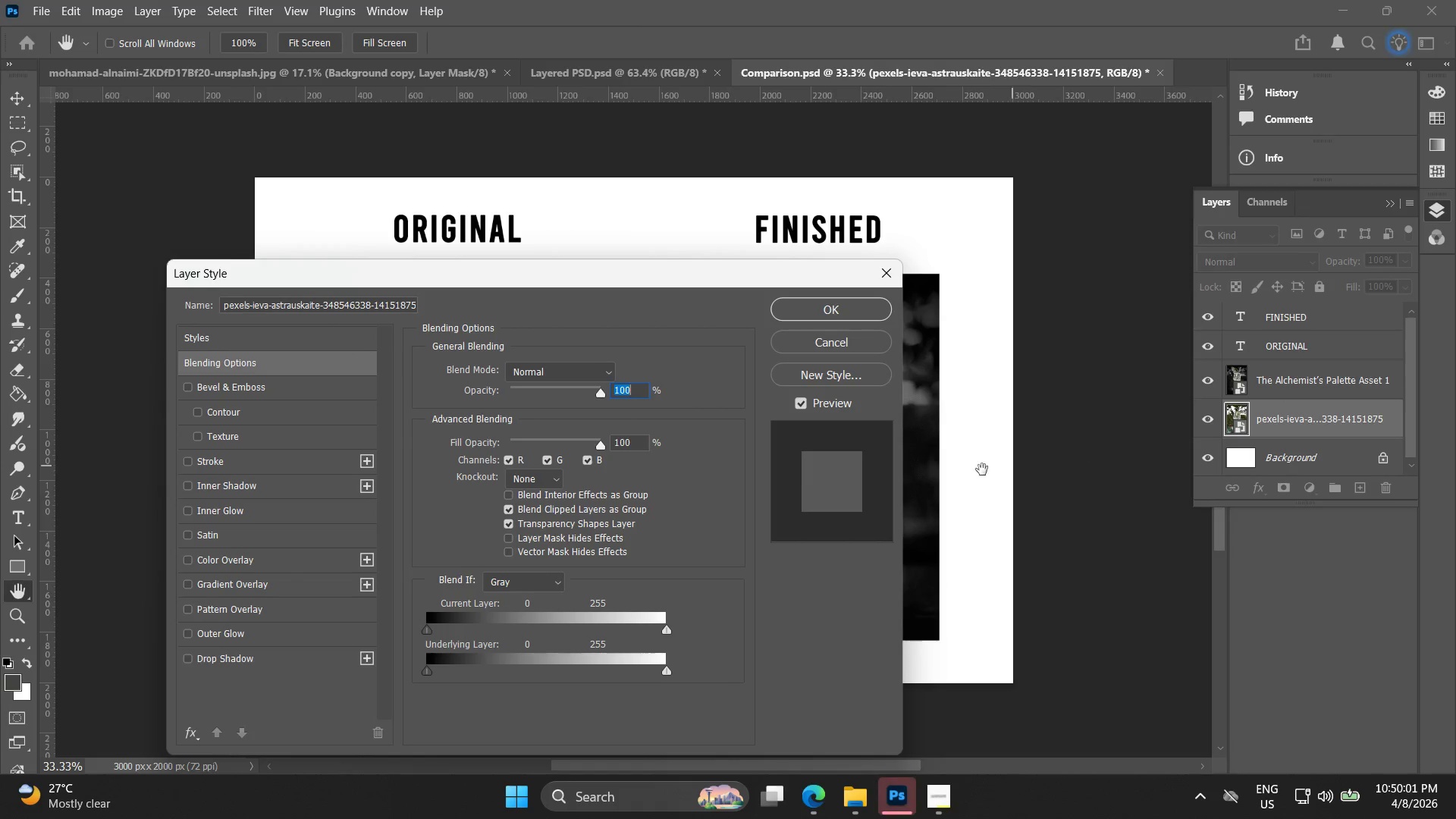 
left_click([853, 348])
 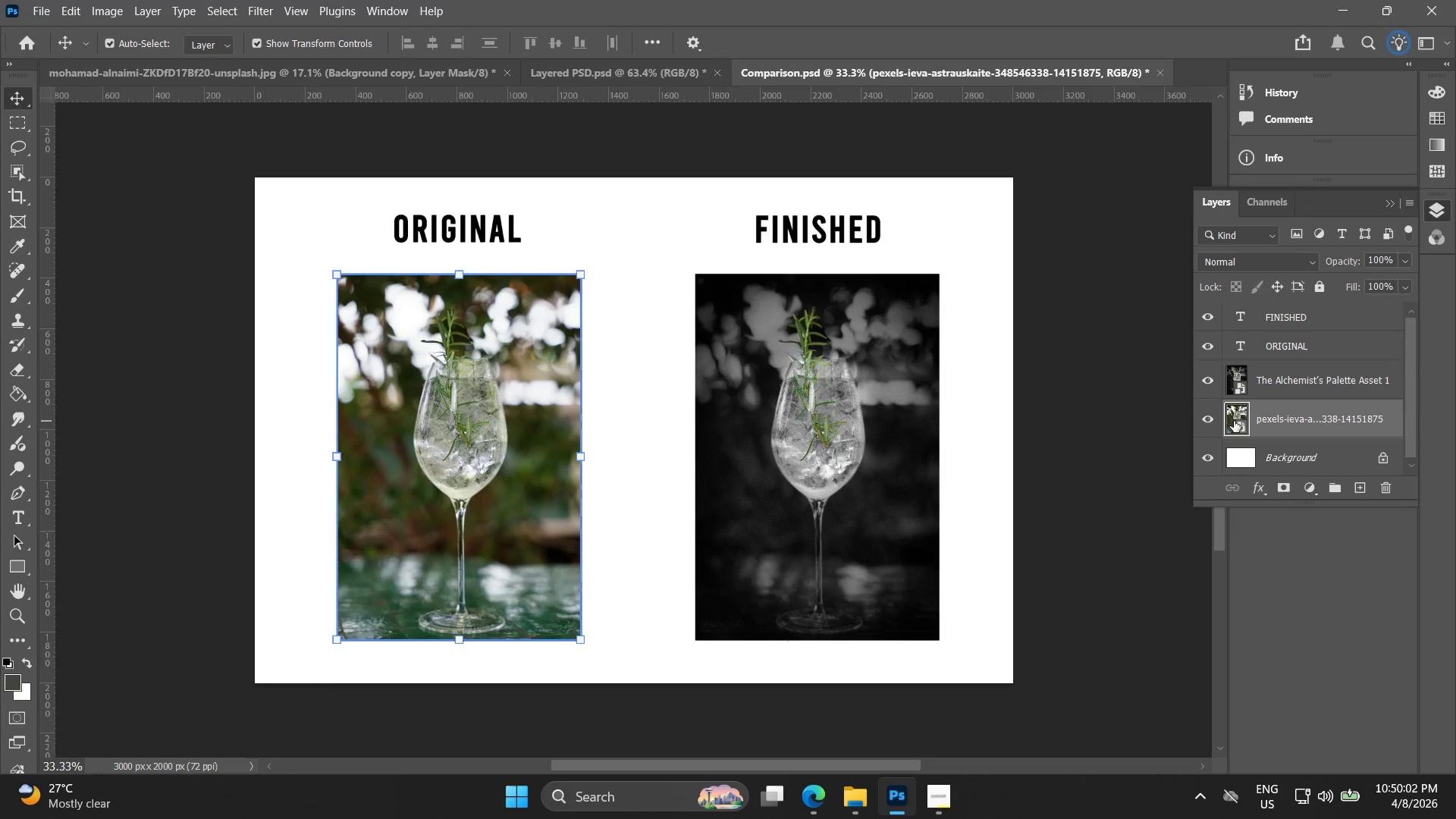 
double_click([1234, 421])
 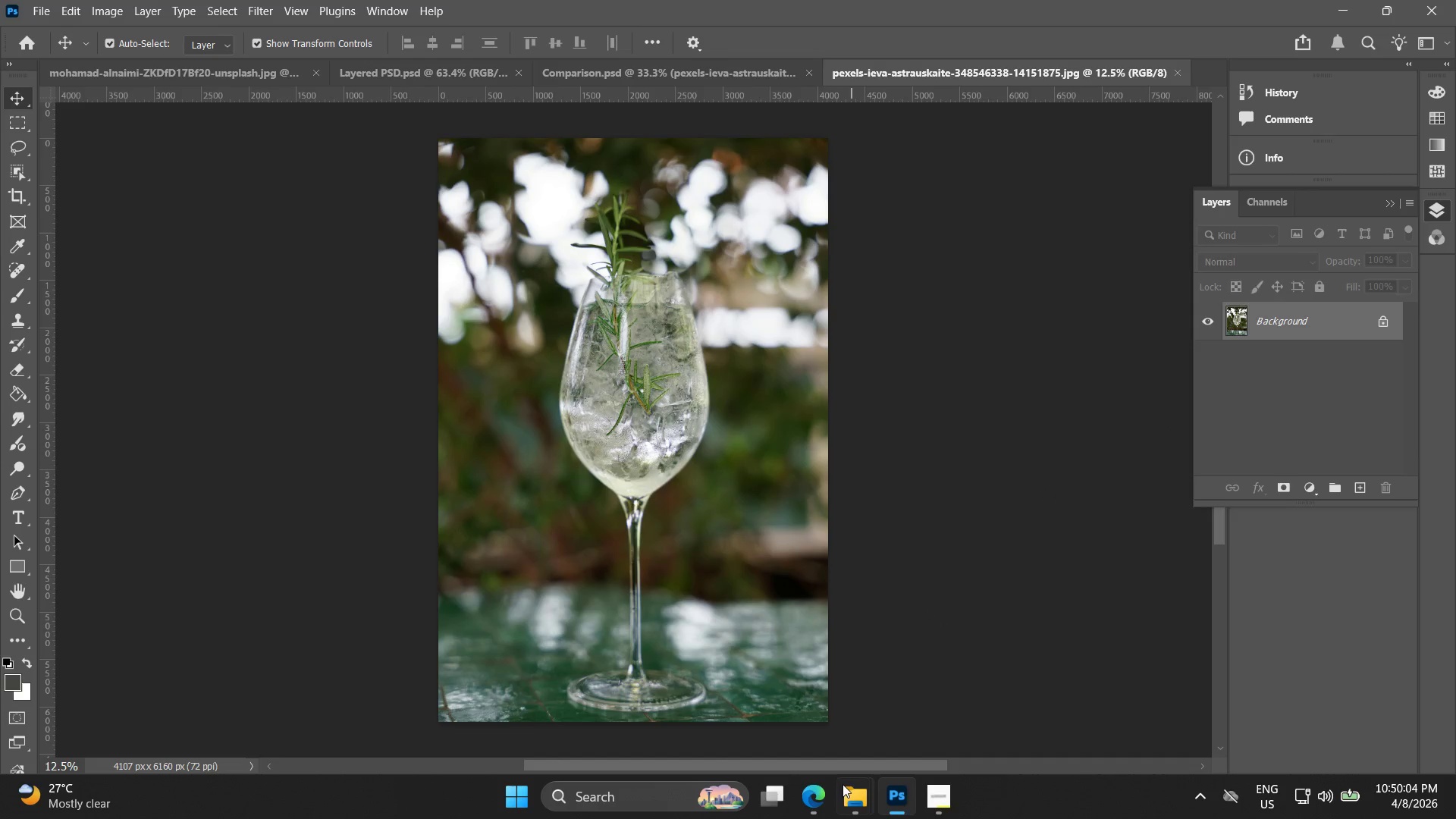 
left_click([855, 802])
 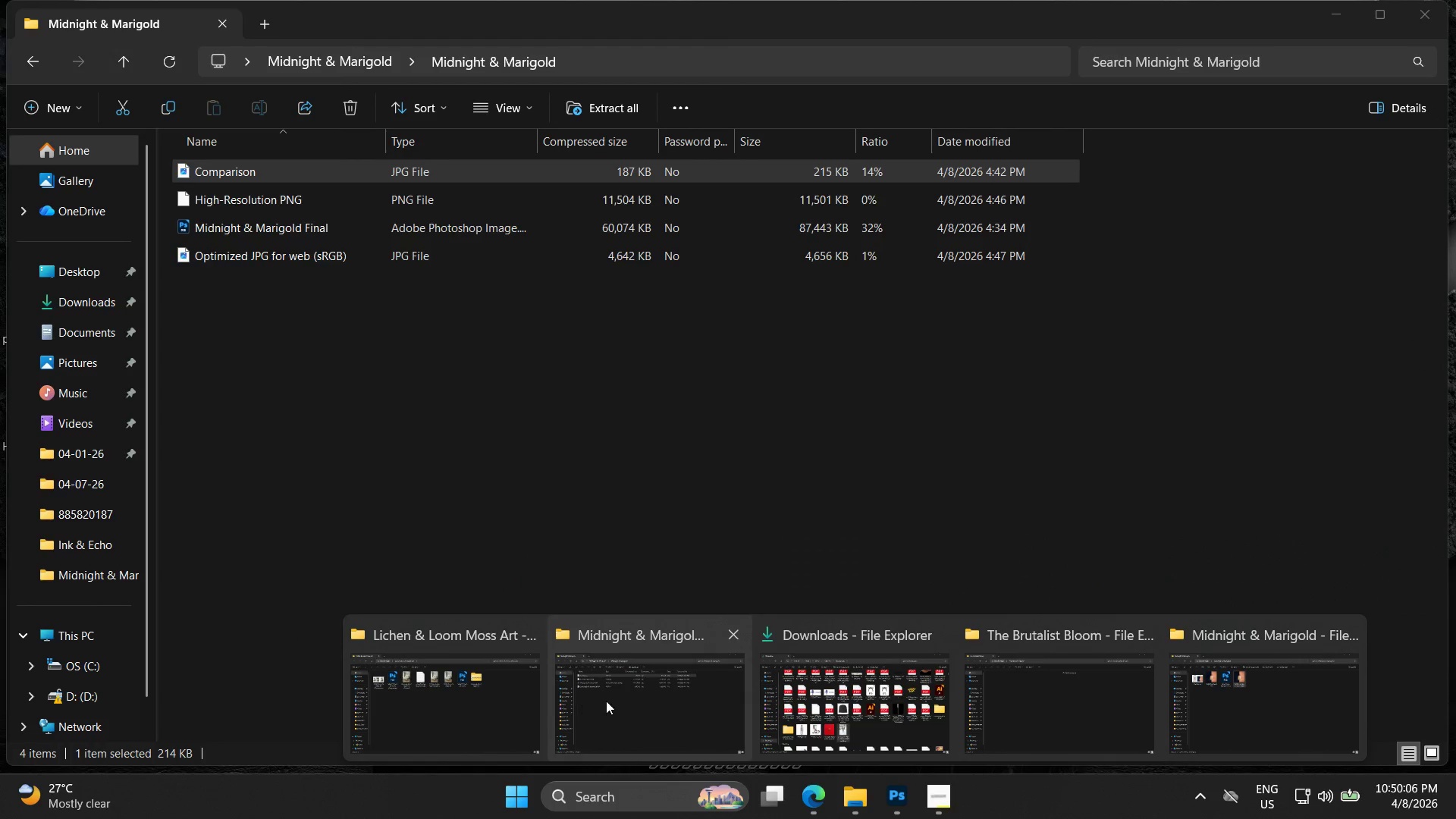 
left_click([902, 708])
 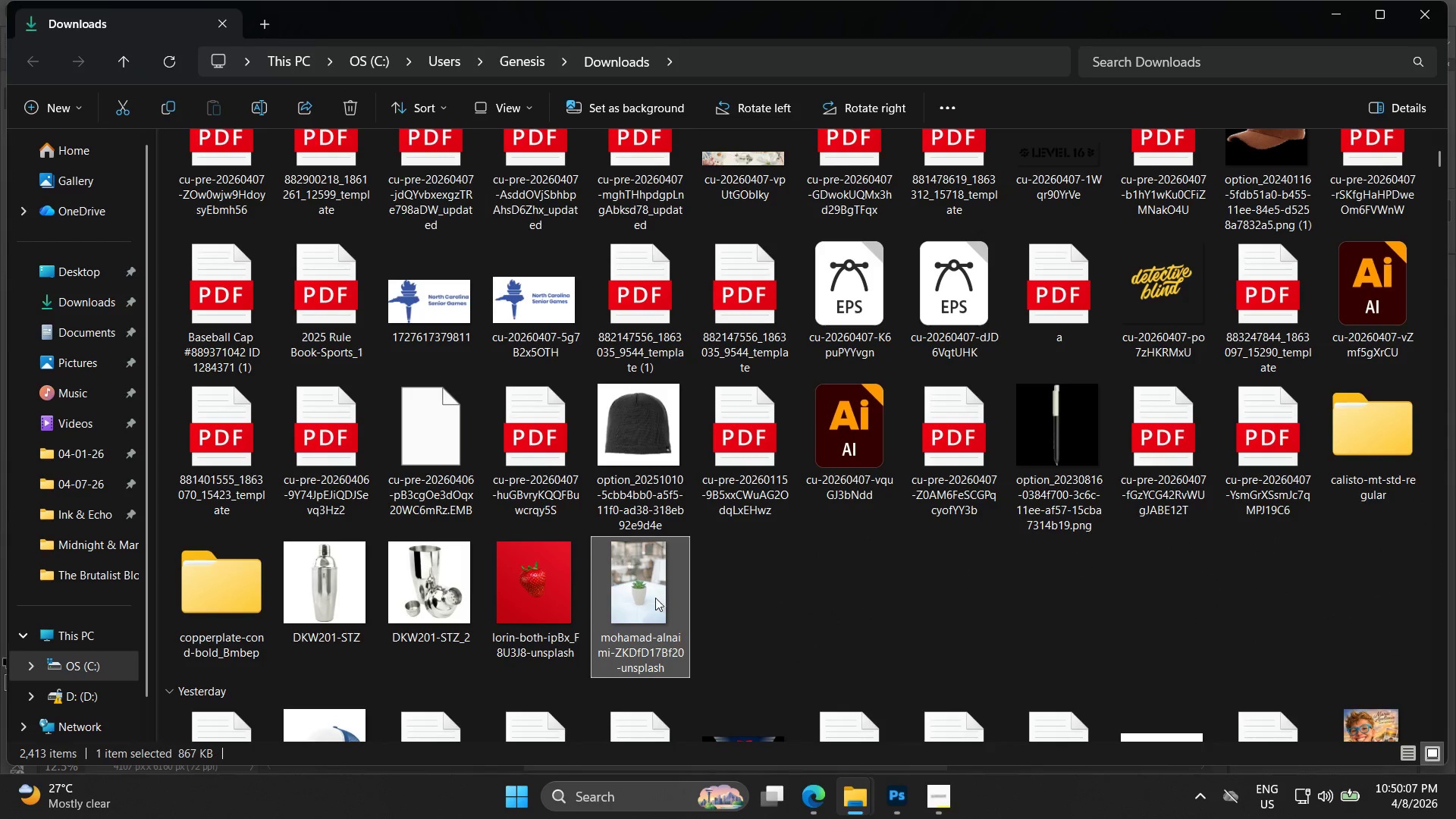 
left_click_drag(start_coordinate=[649, 601], to_coordinate=[697, 547])
 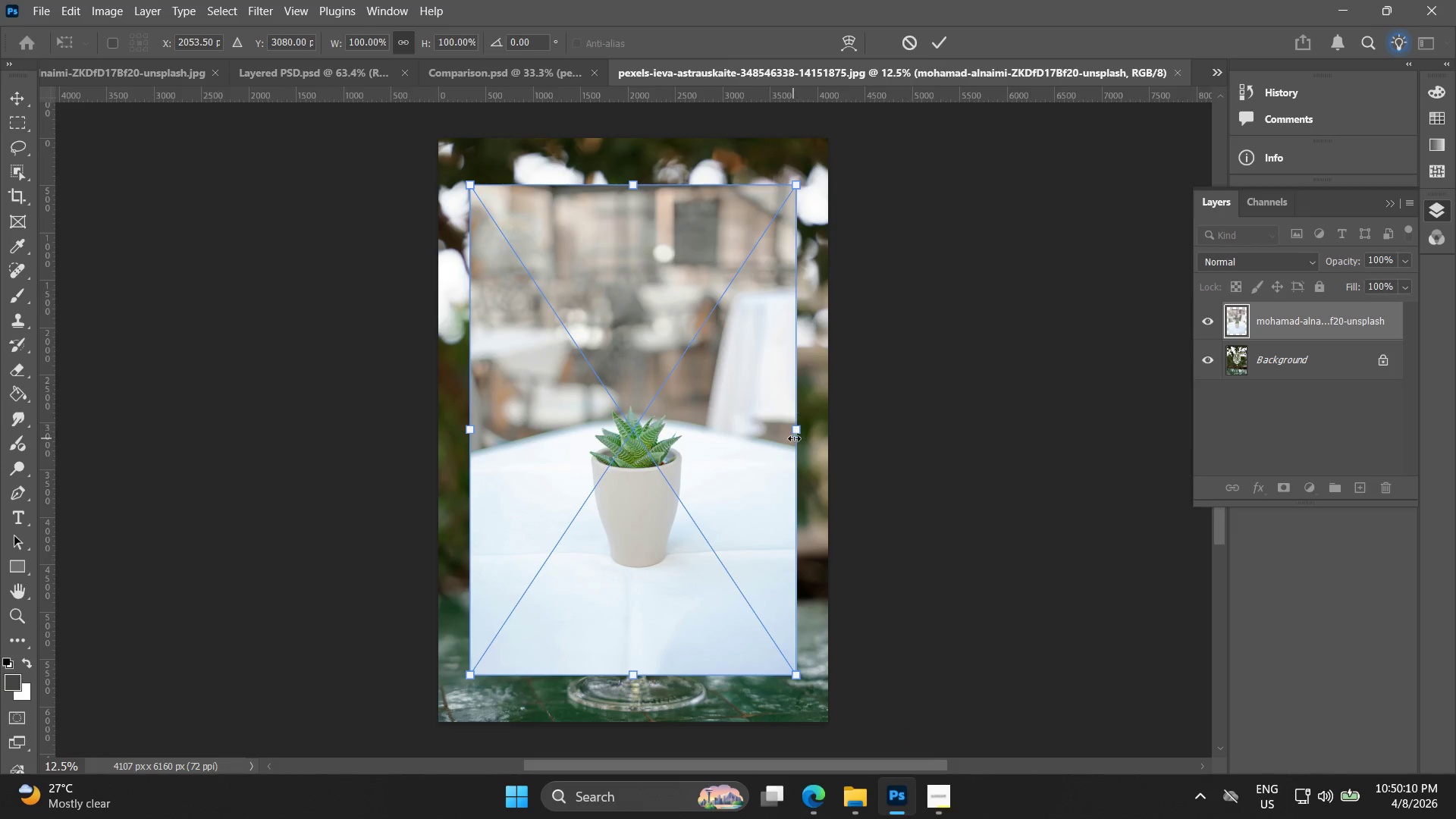 
left_click_drag(start_coordinate=[802, 436], to_coordinate=[833, 438])
 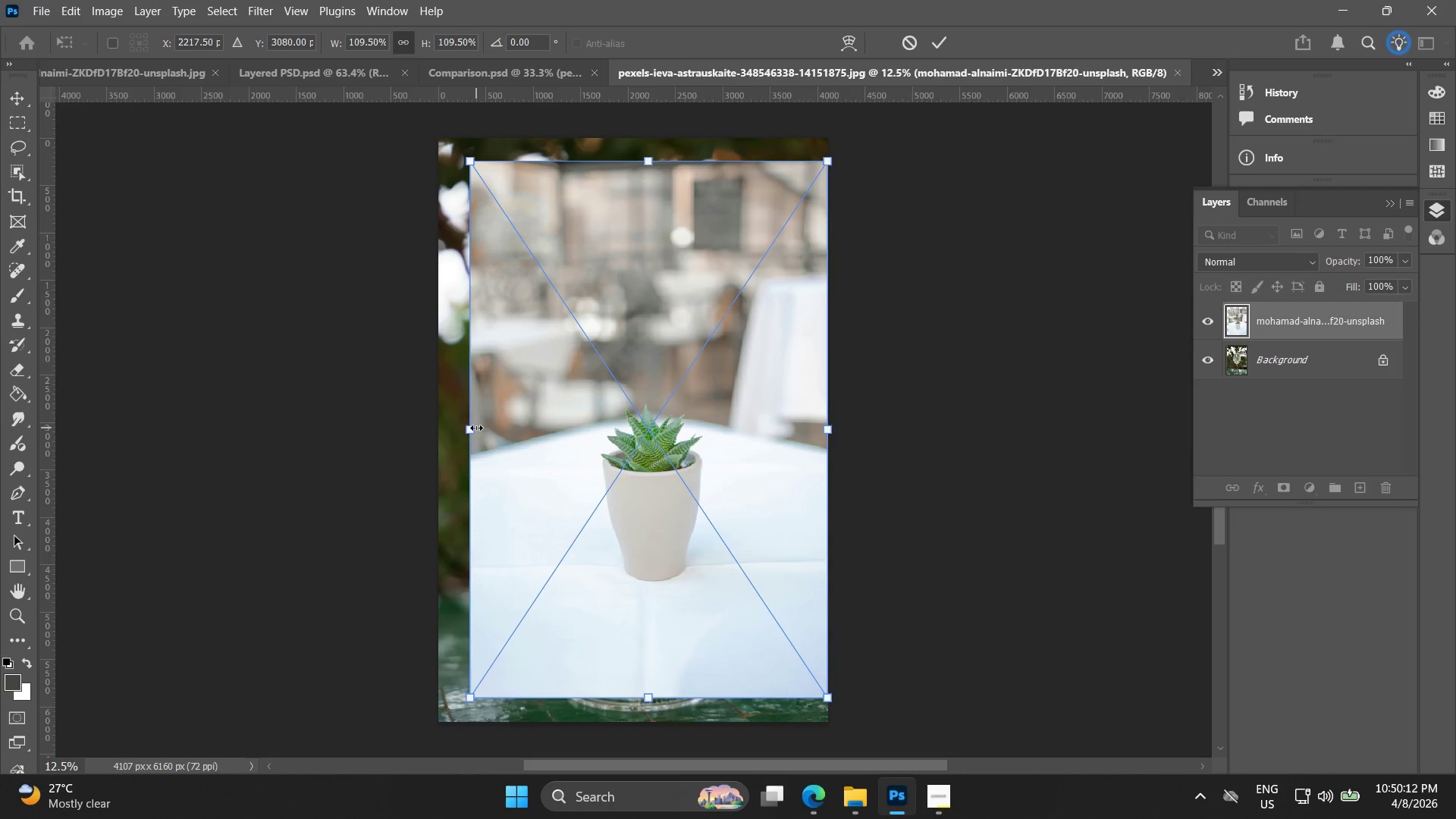 
left_click_drag(start_coordinate=[474, 428], to_coordinate=[431, 431])
 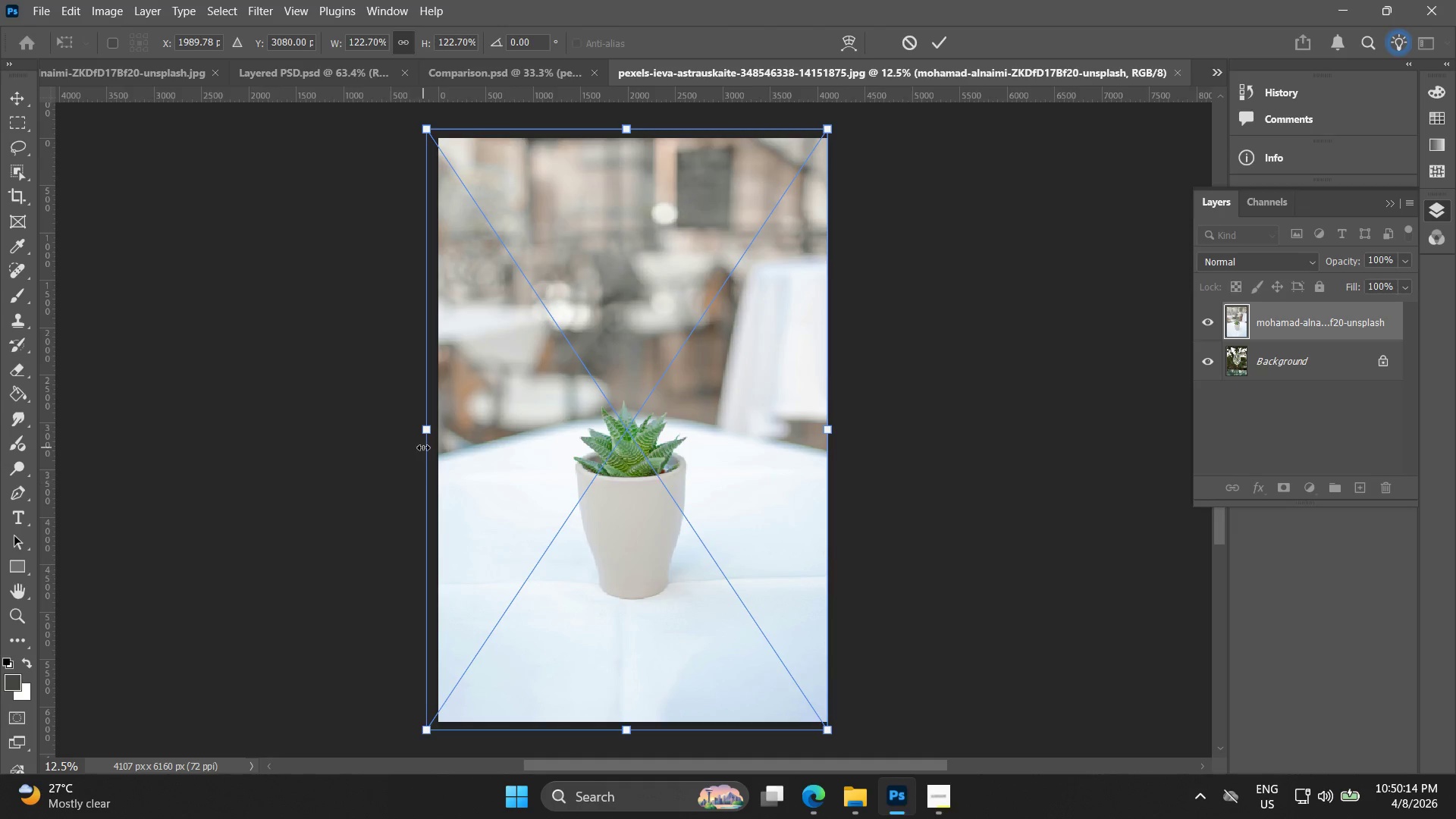 
left_click_drag(start_coordinate=[430, 439], to_coordinate=[437, 439])
 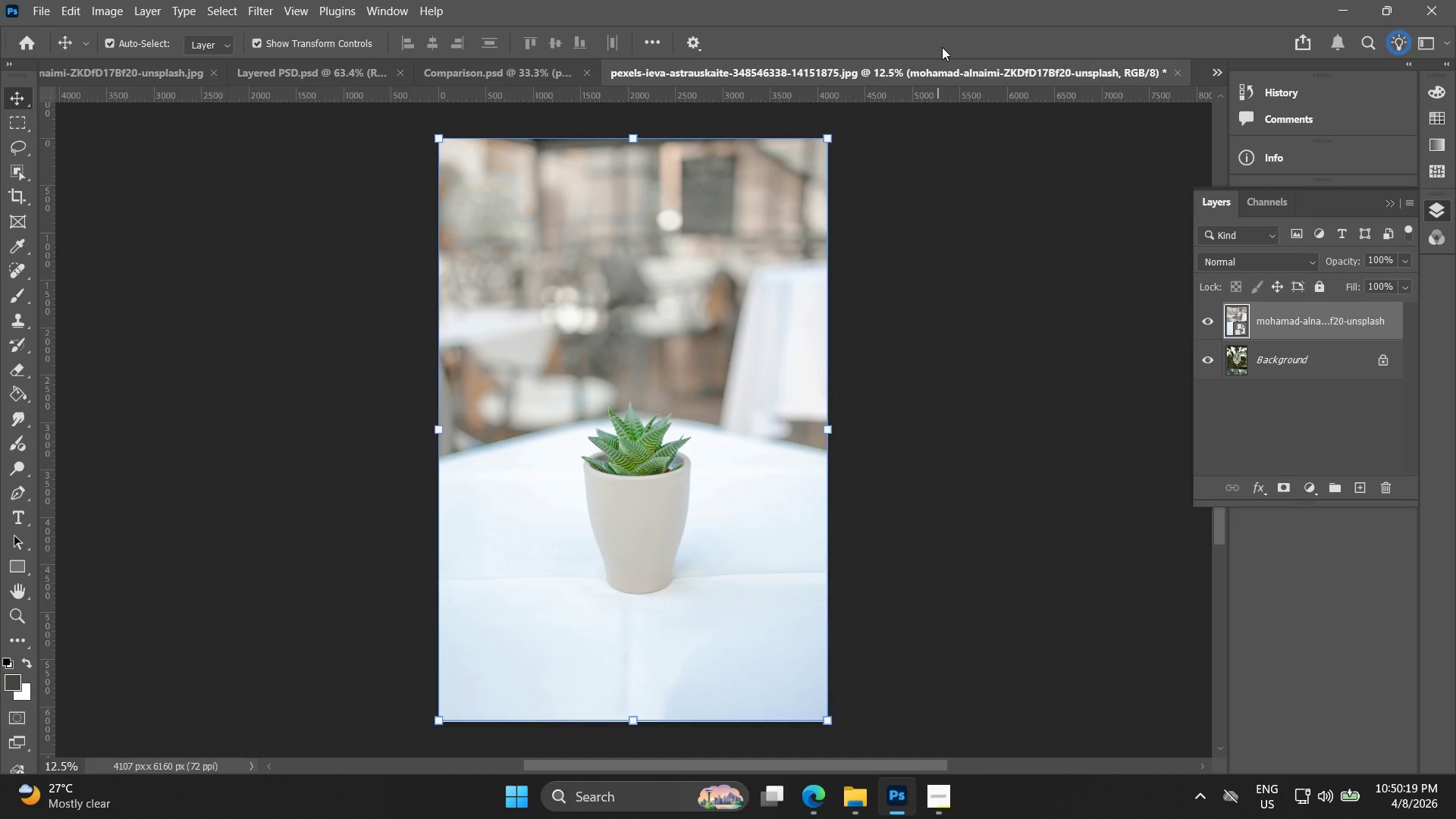 
wait(5.17)
 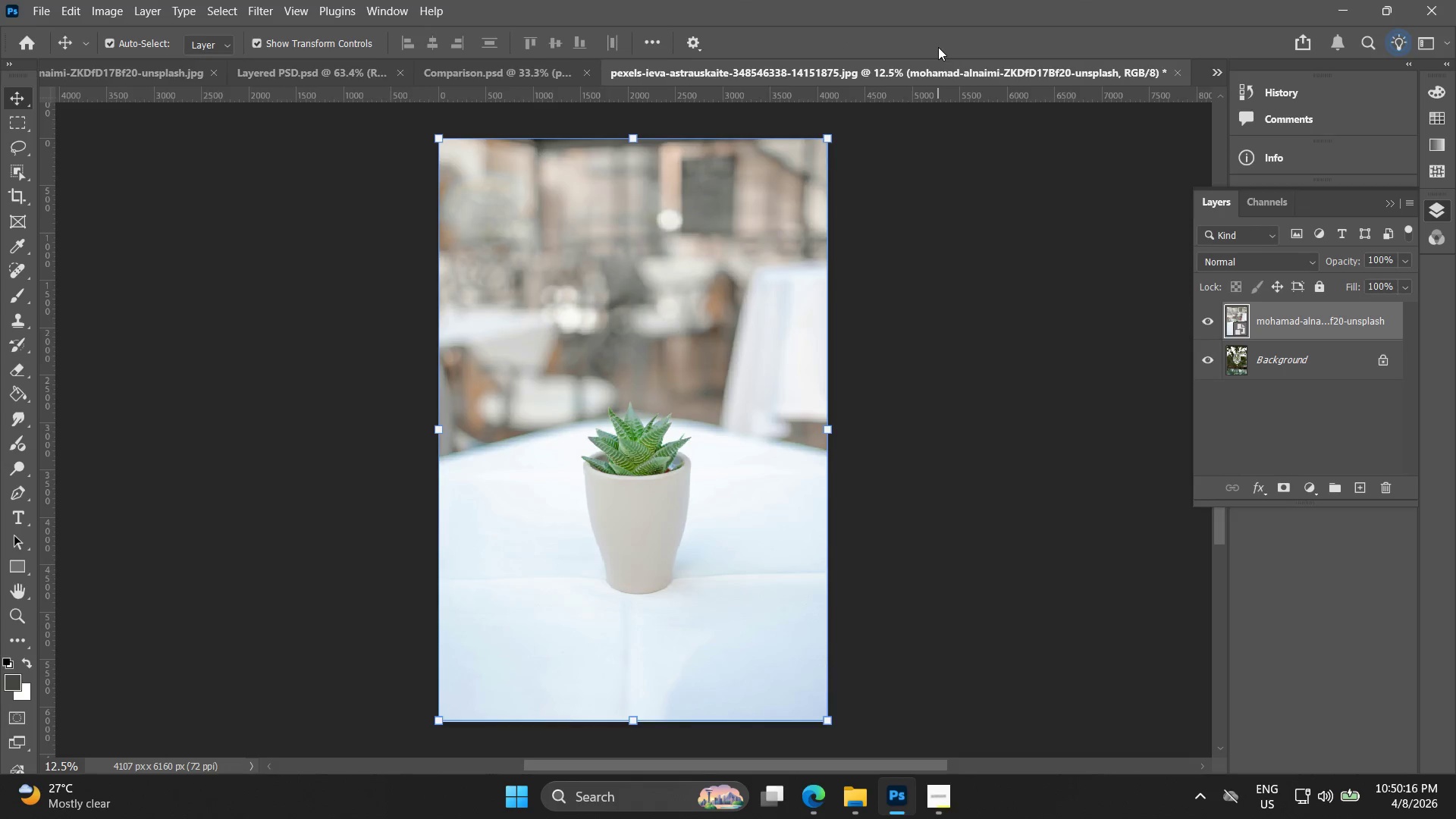 
left_click([43, 8])
 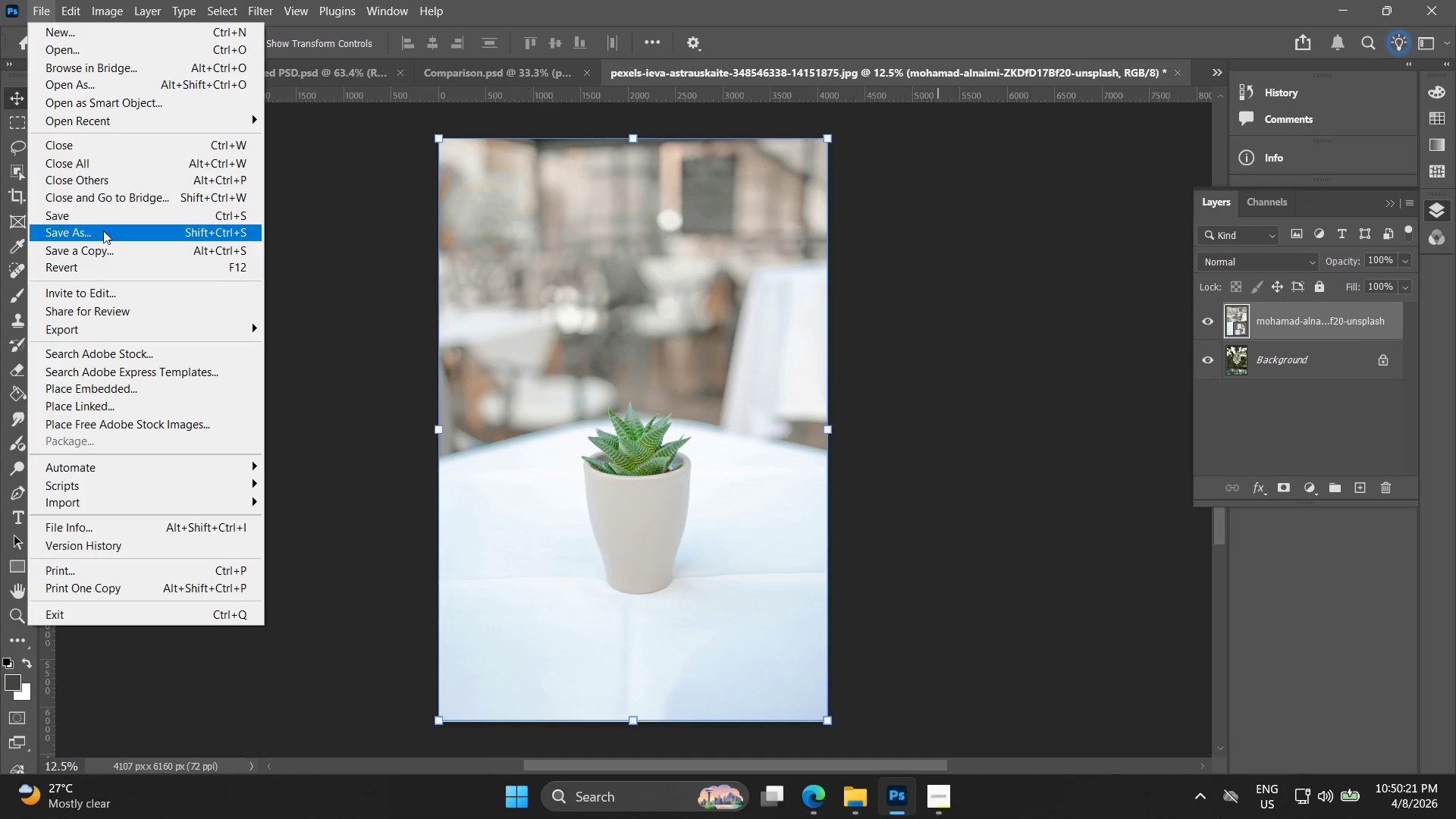 
left_click([103, 219])
 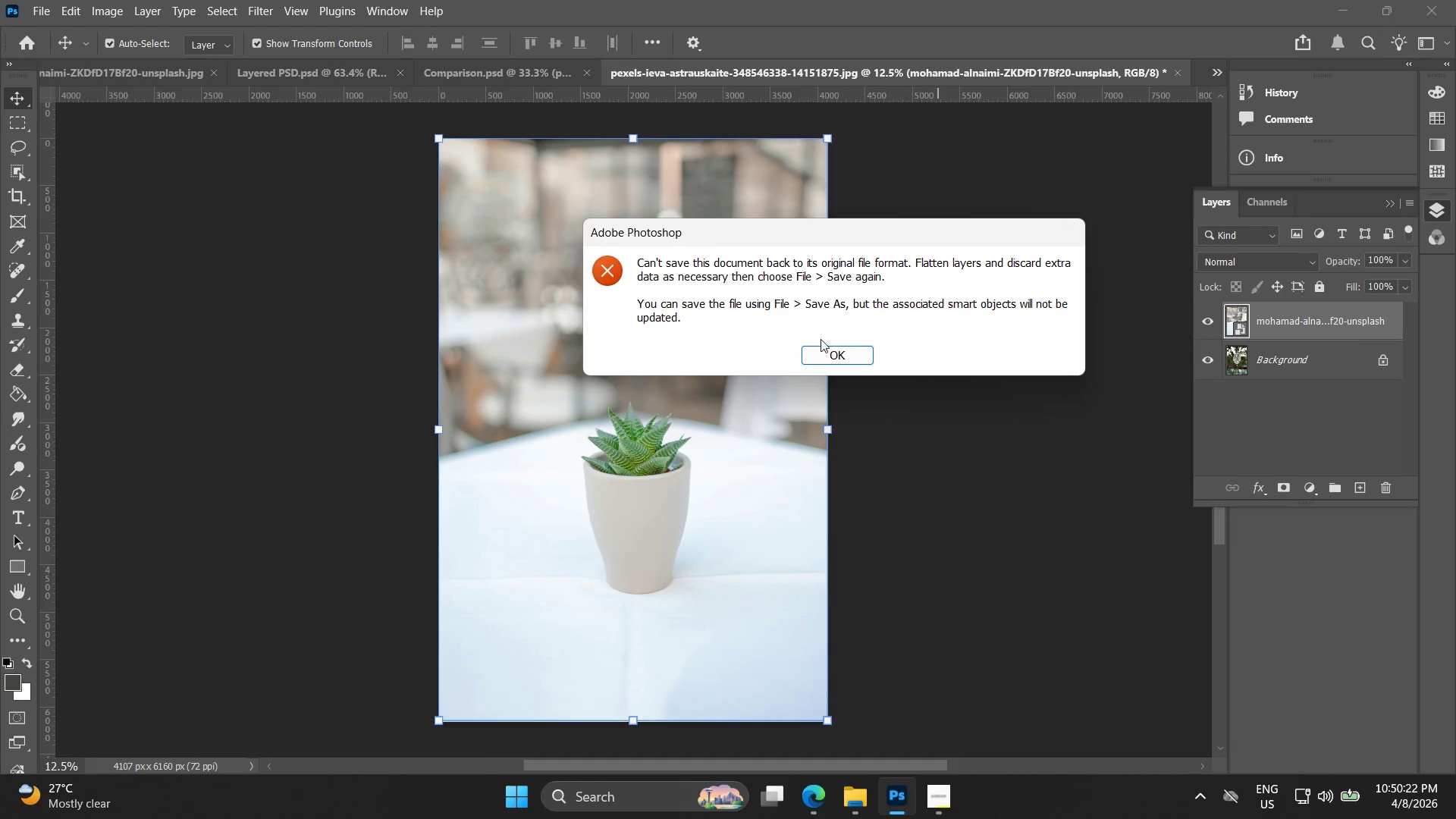 
left_click([836, 360])
 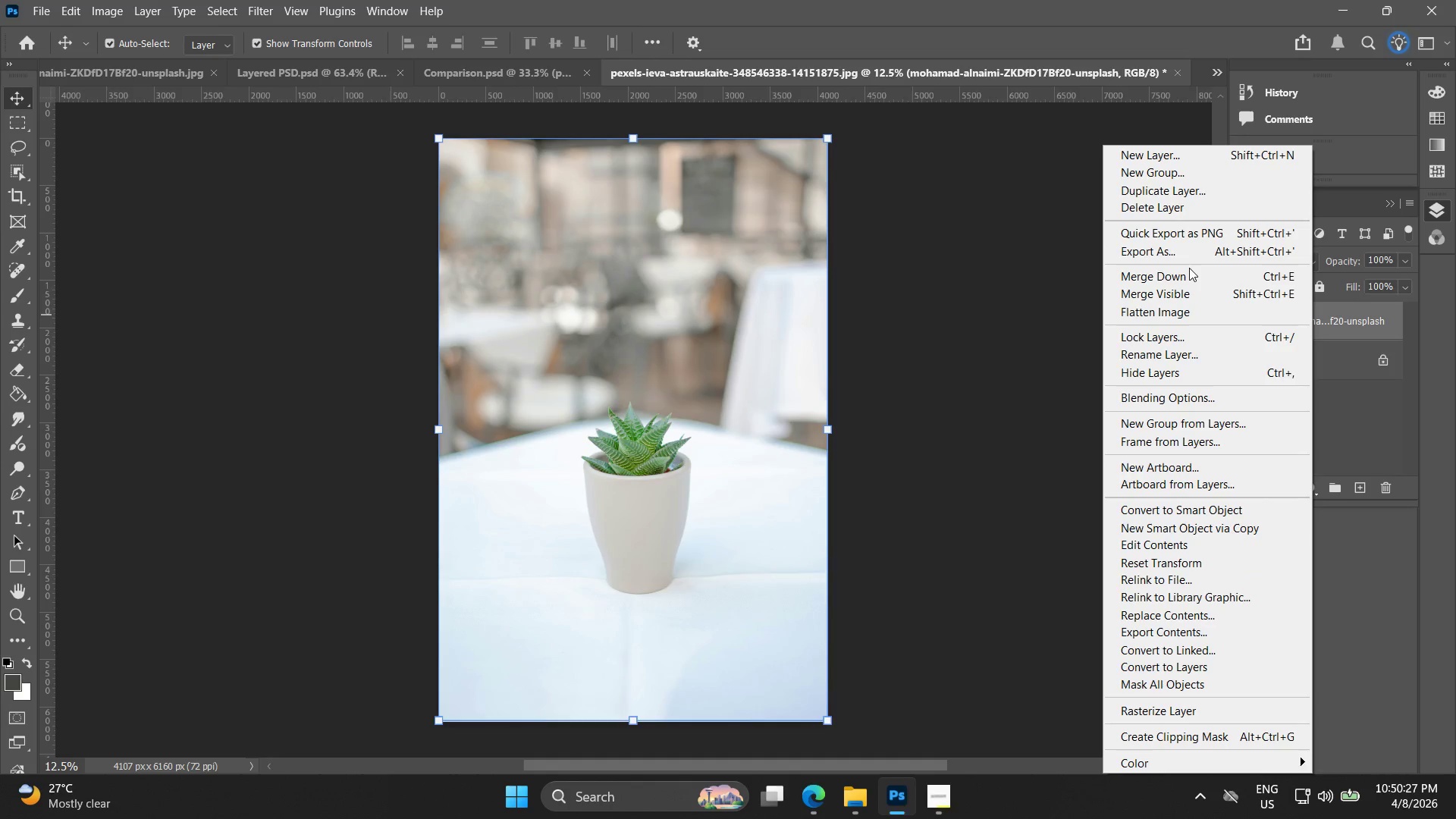 
wait(6.14)
 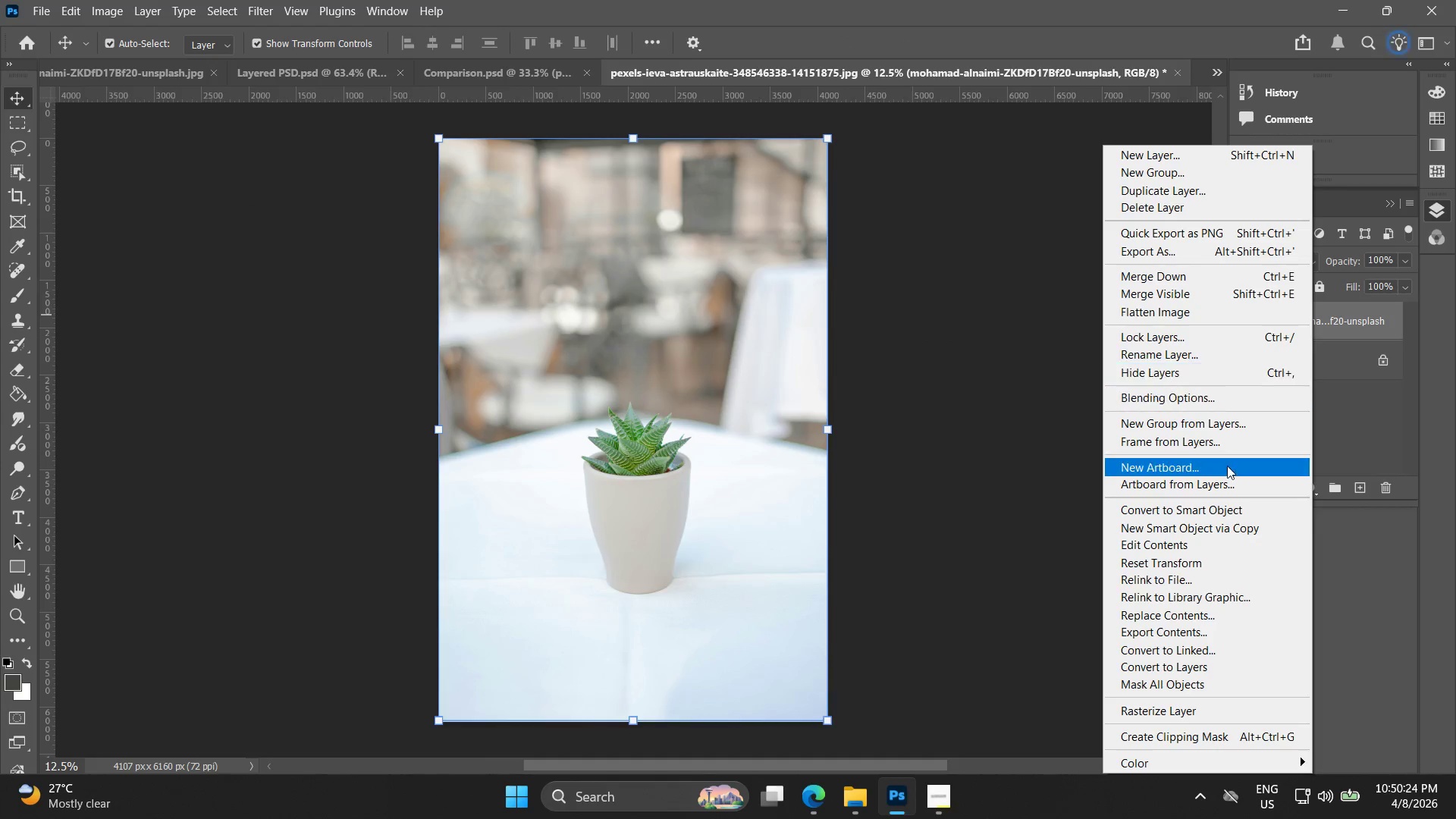 
left_click([1189, 311])
 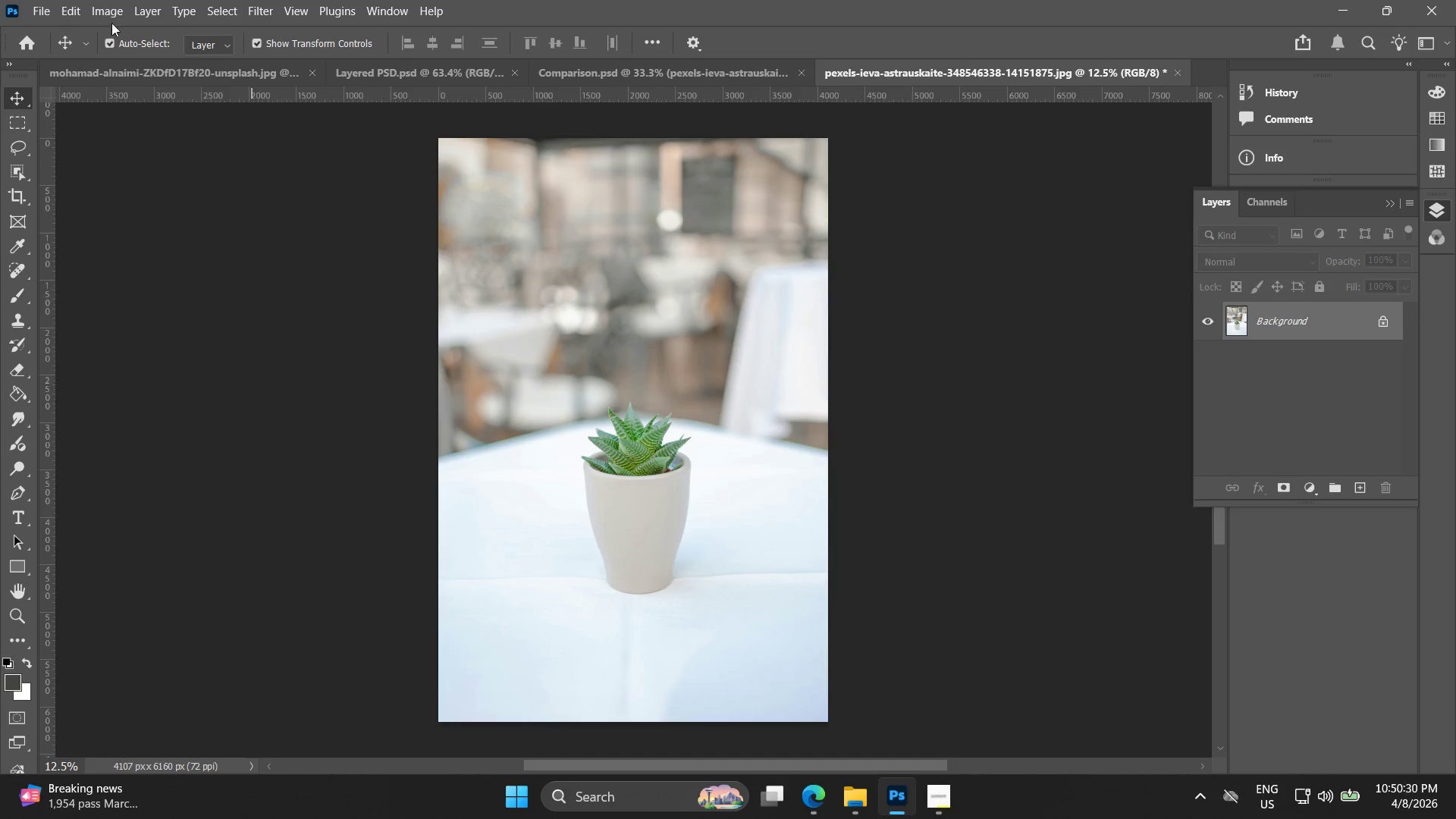 
left_click([19, 8])
 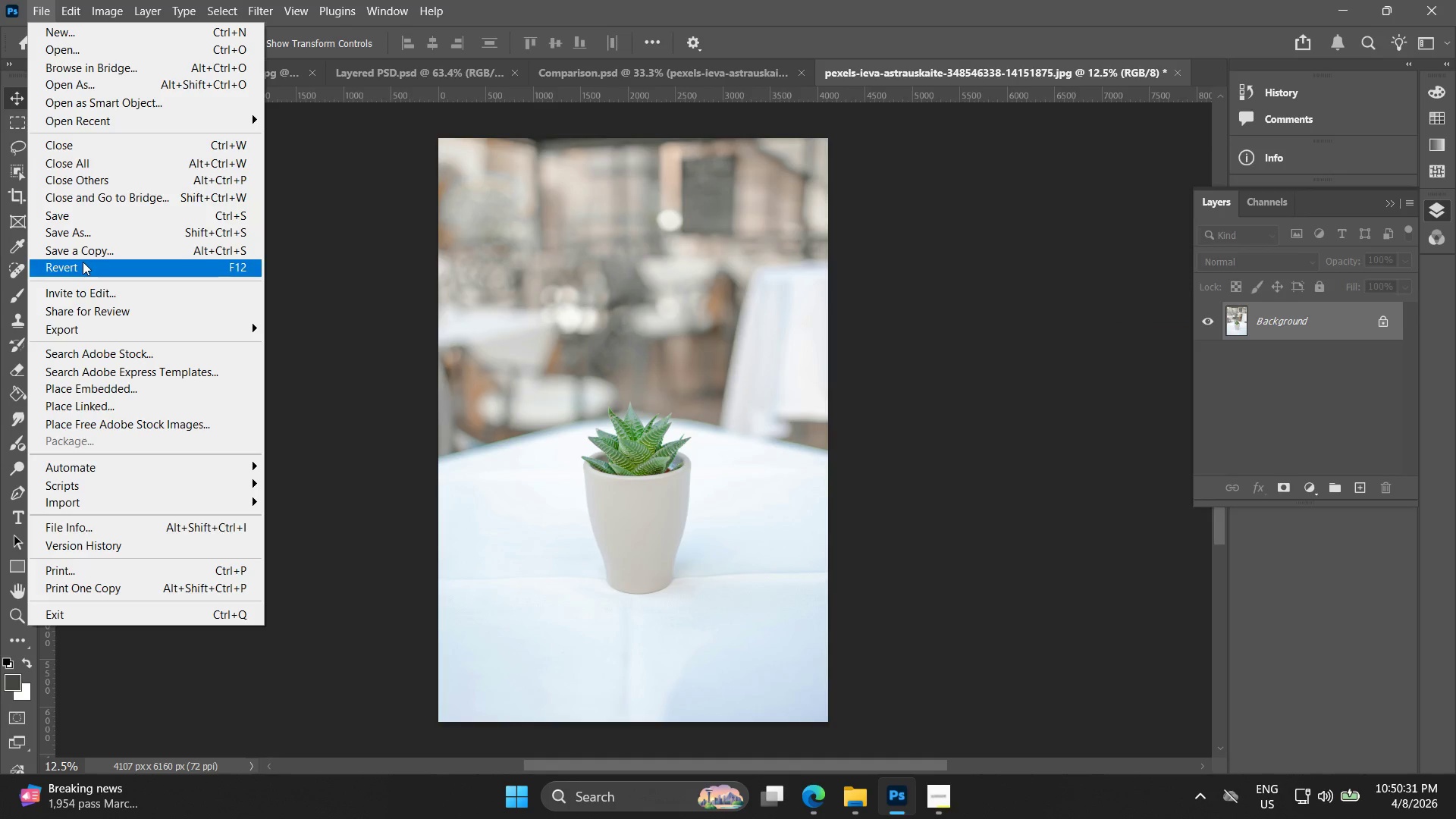 
left_click([76, 216])
 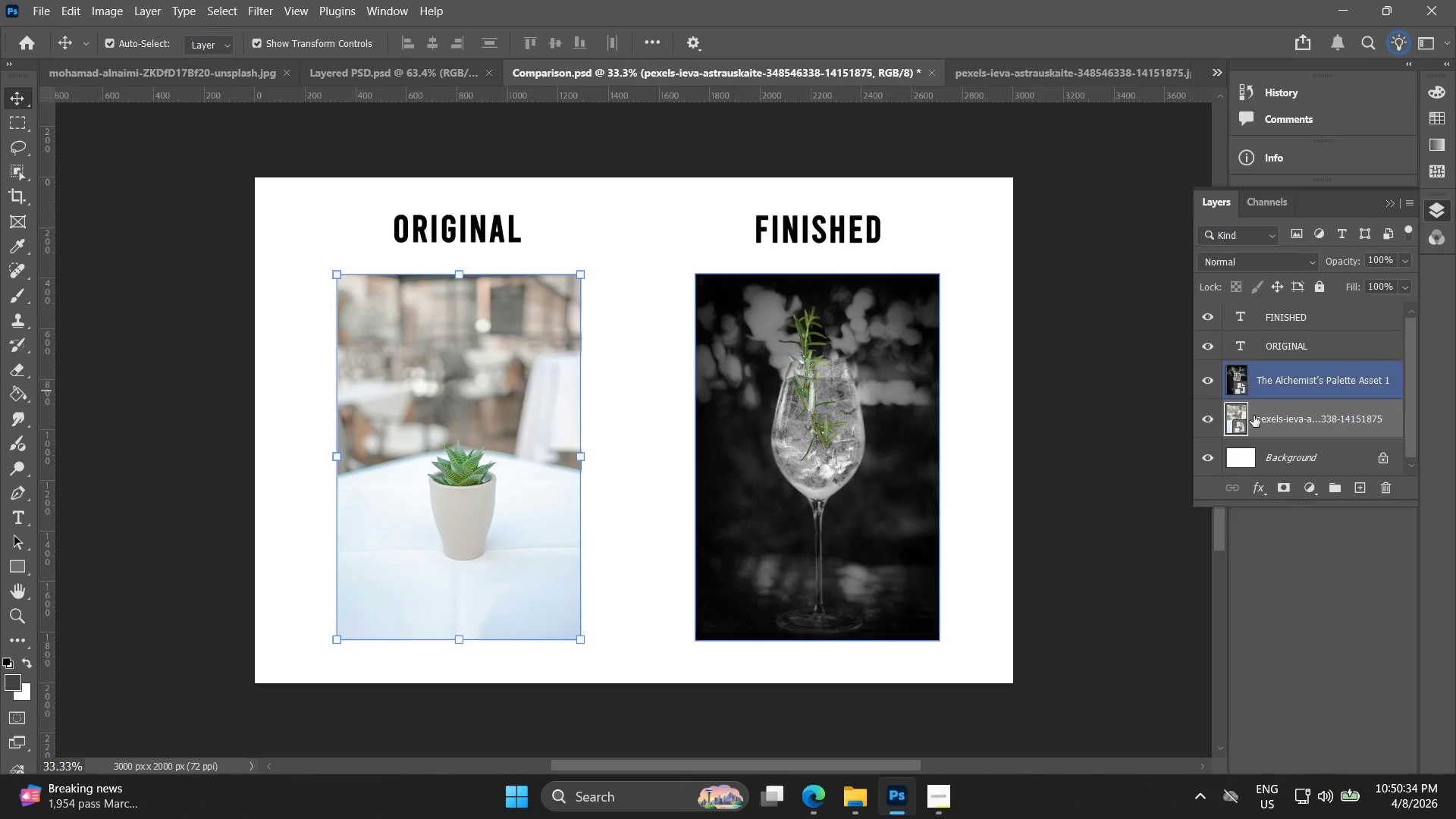 
double_click([1245, 380])
 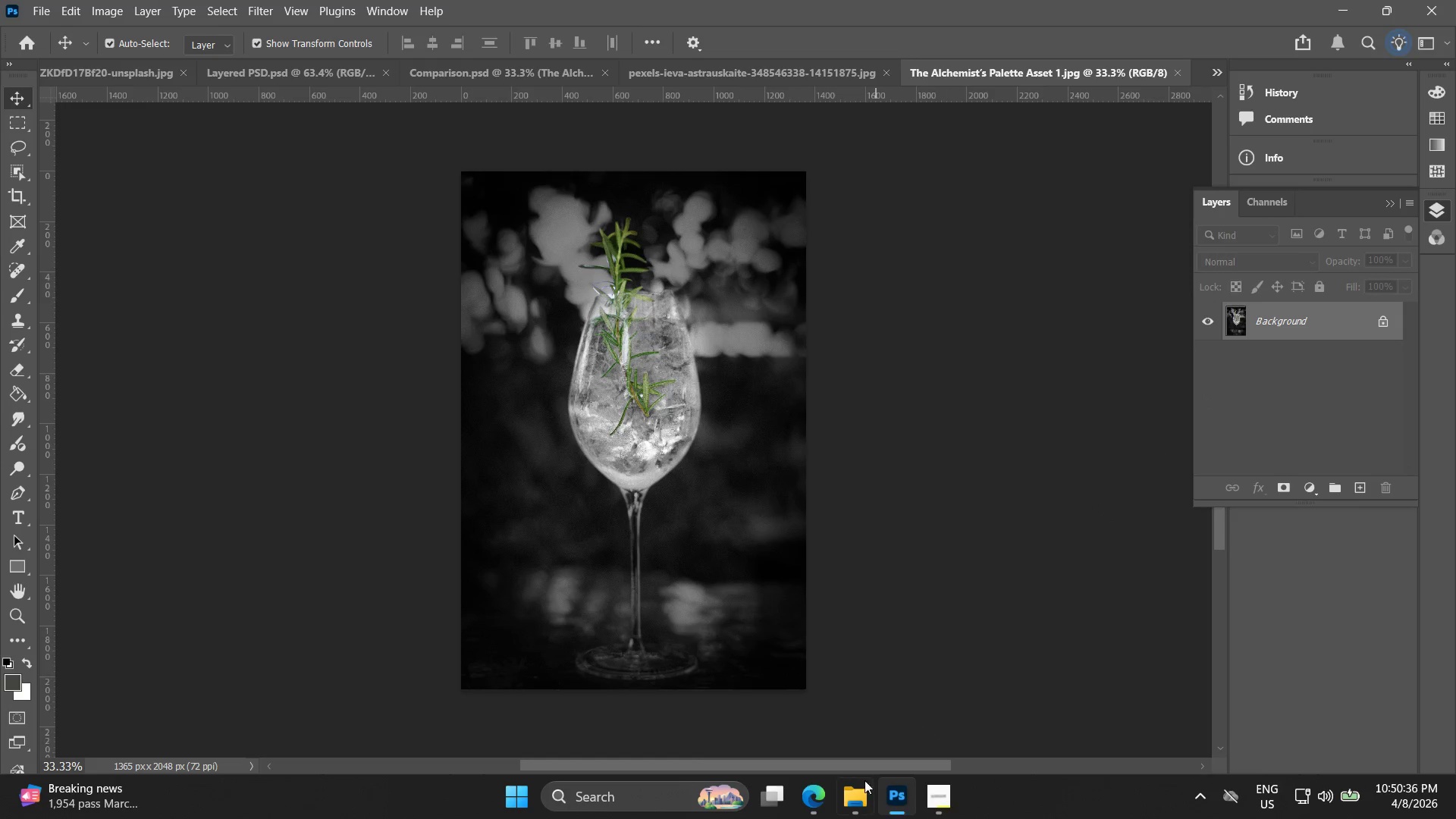 
left_click([862, 804])
 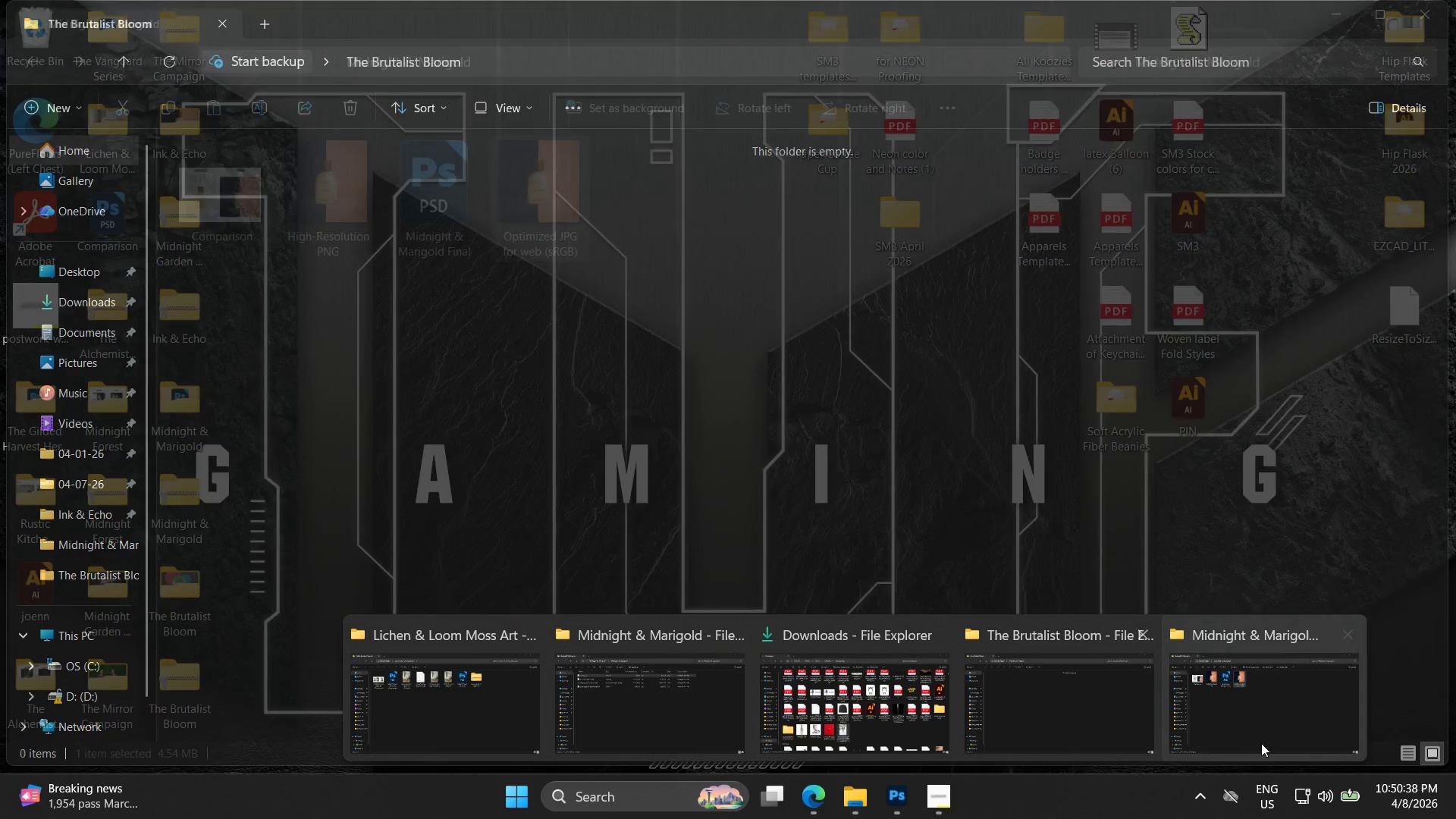 
left_click([1103, 718])
 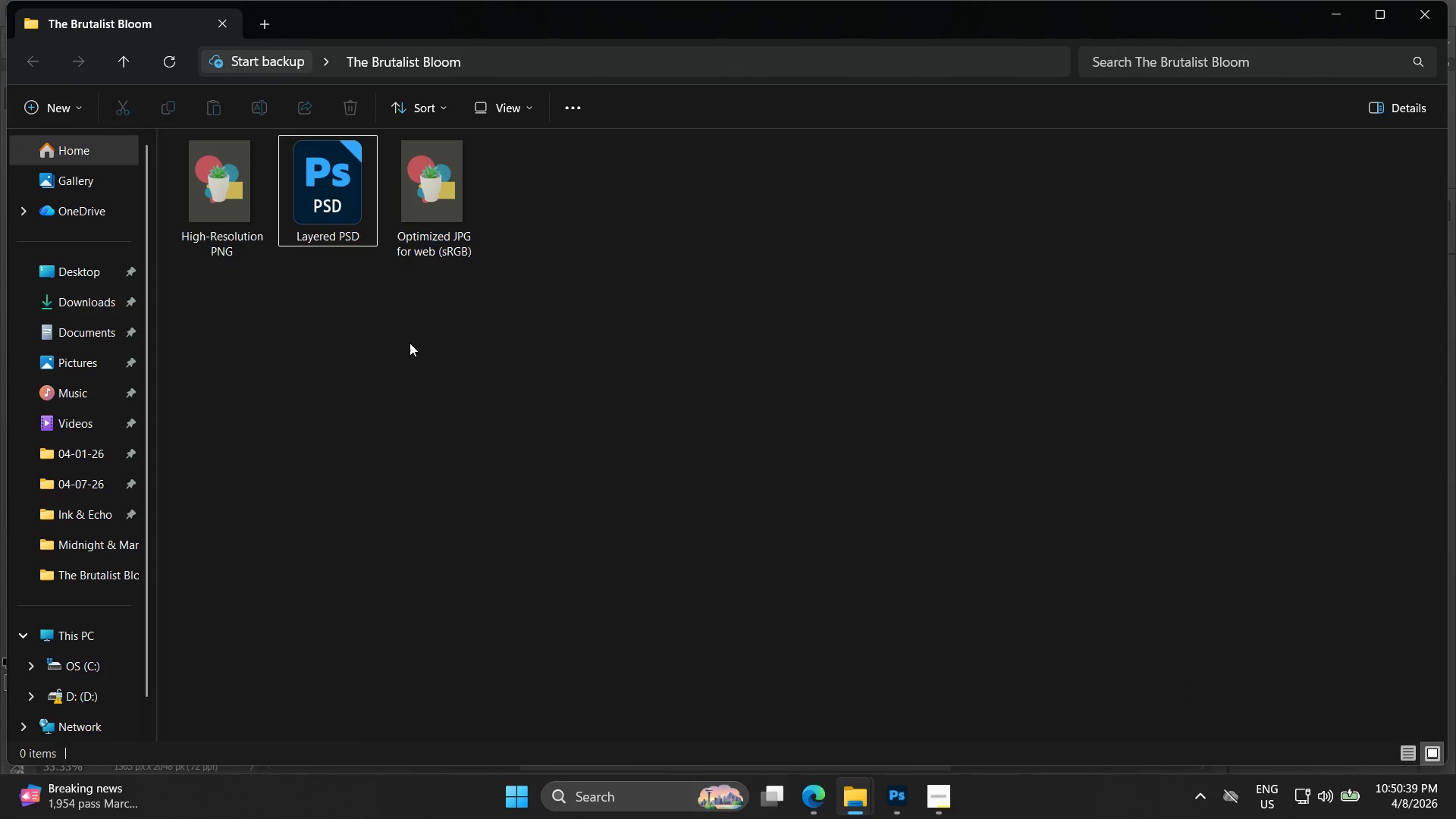 
left_click([447, 371])
 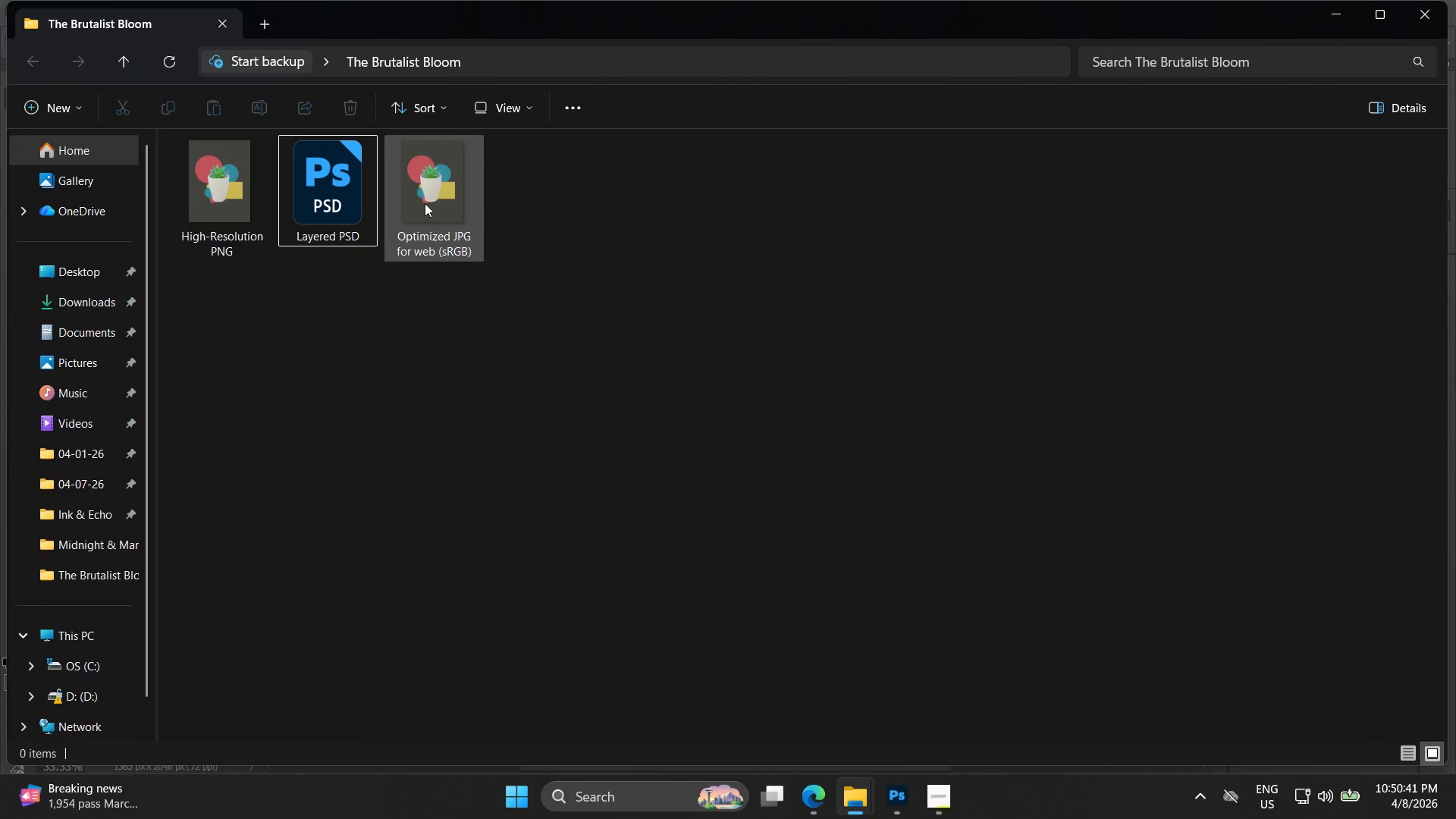 
left_click_drag(start_coordinate=[425, 203], to_coordinate=[485, 270])
 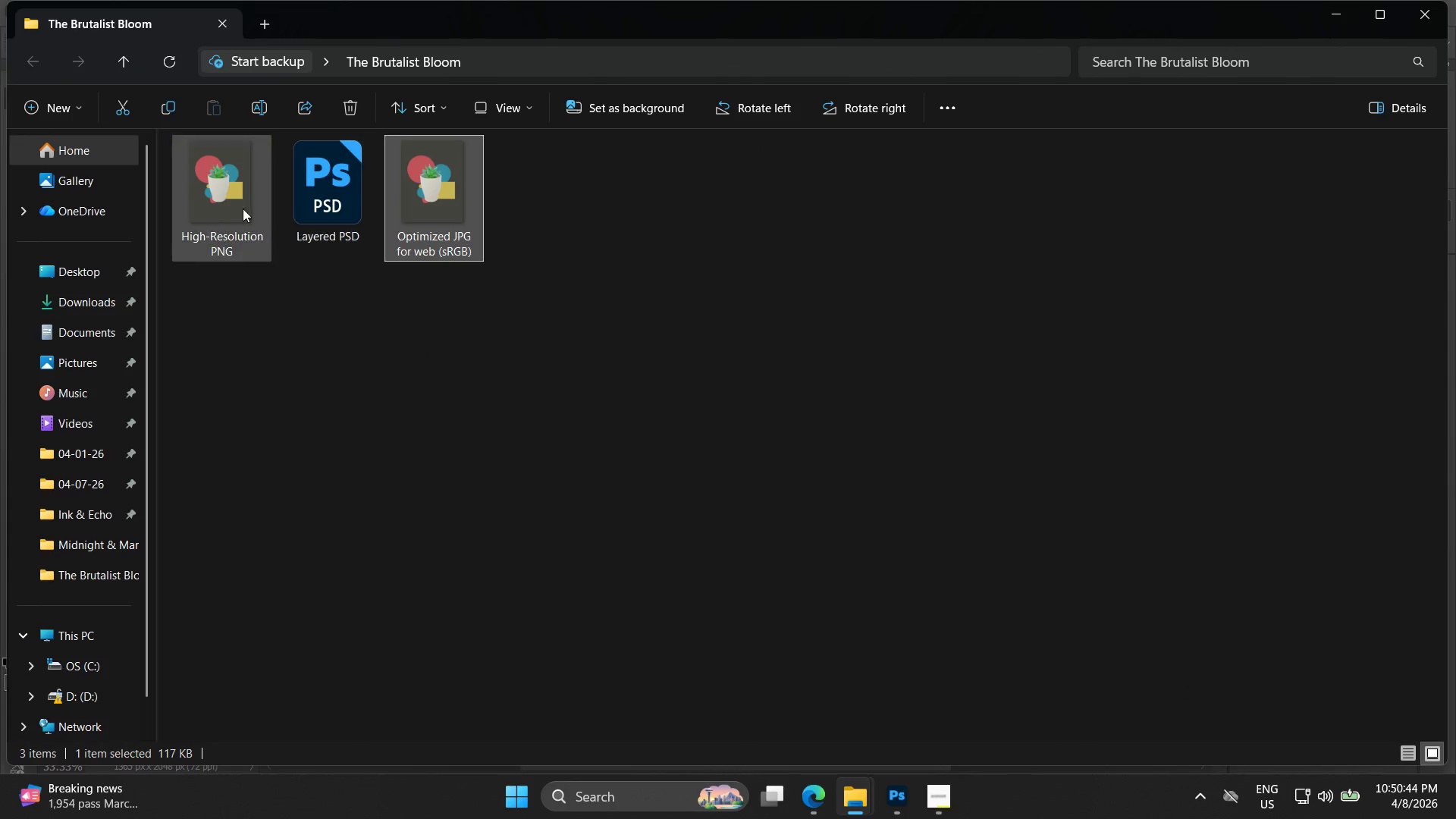 
left_click_drag(start_coordinate=[218, 202], to_coordinate=[703, 482])
 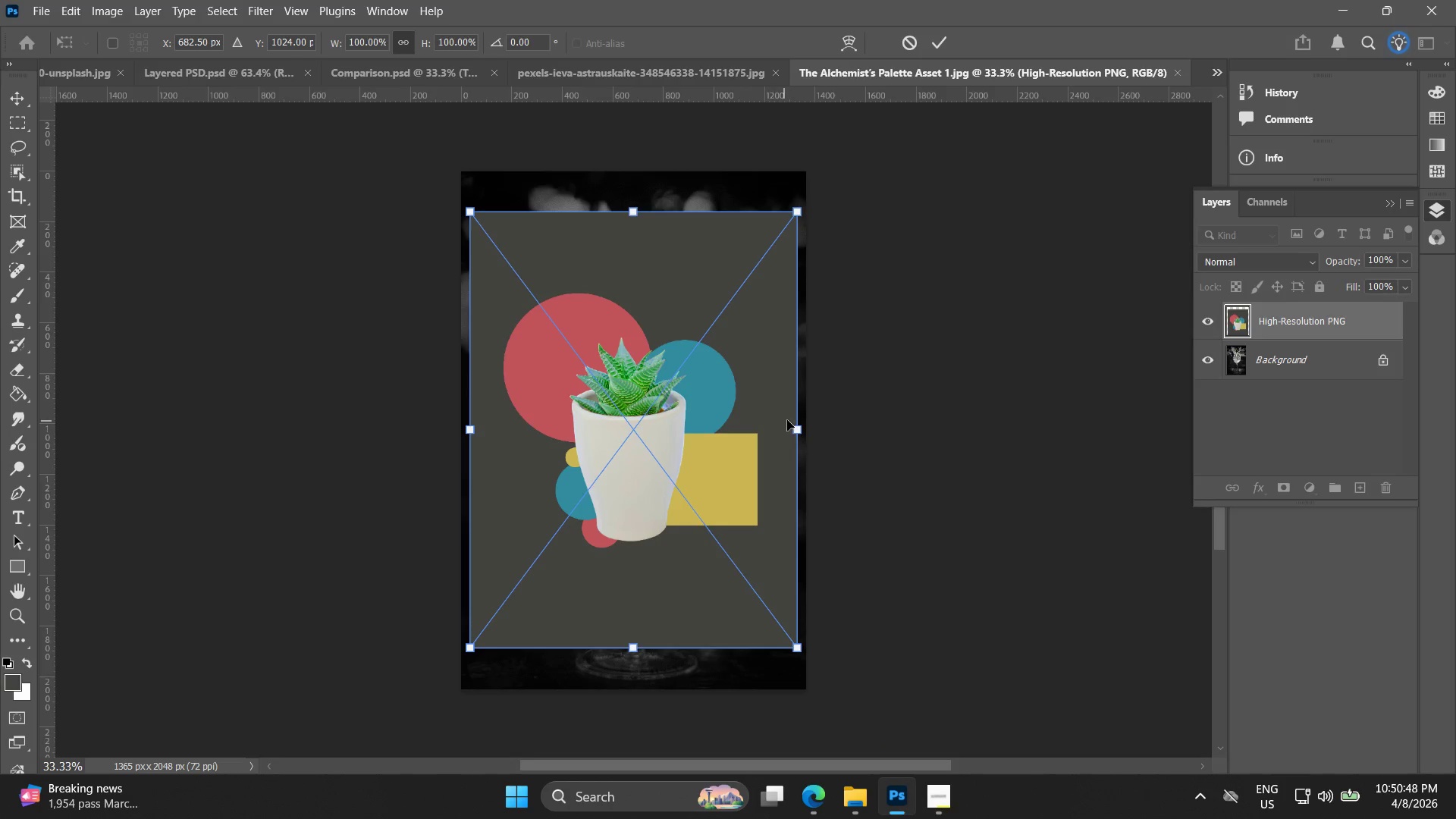 
left_click_drag(start_coordinate=[799, 431], to_coordinate=[808, 434])
 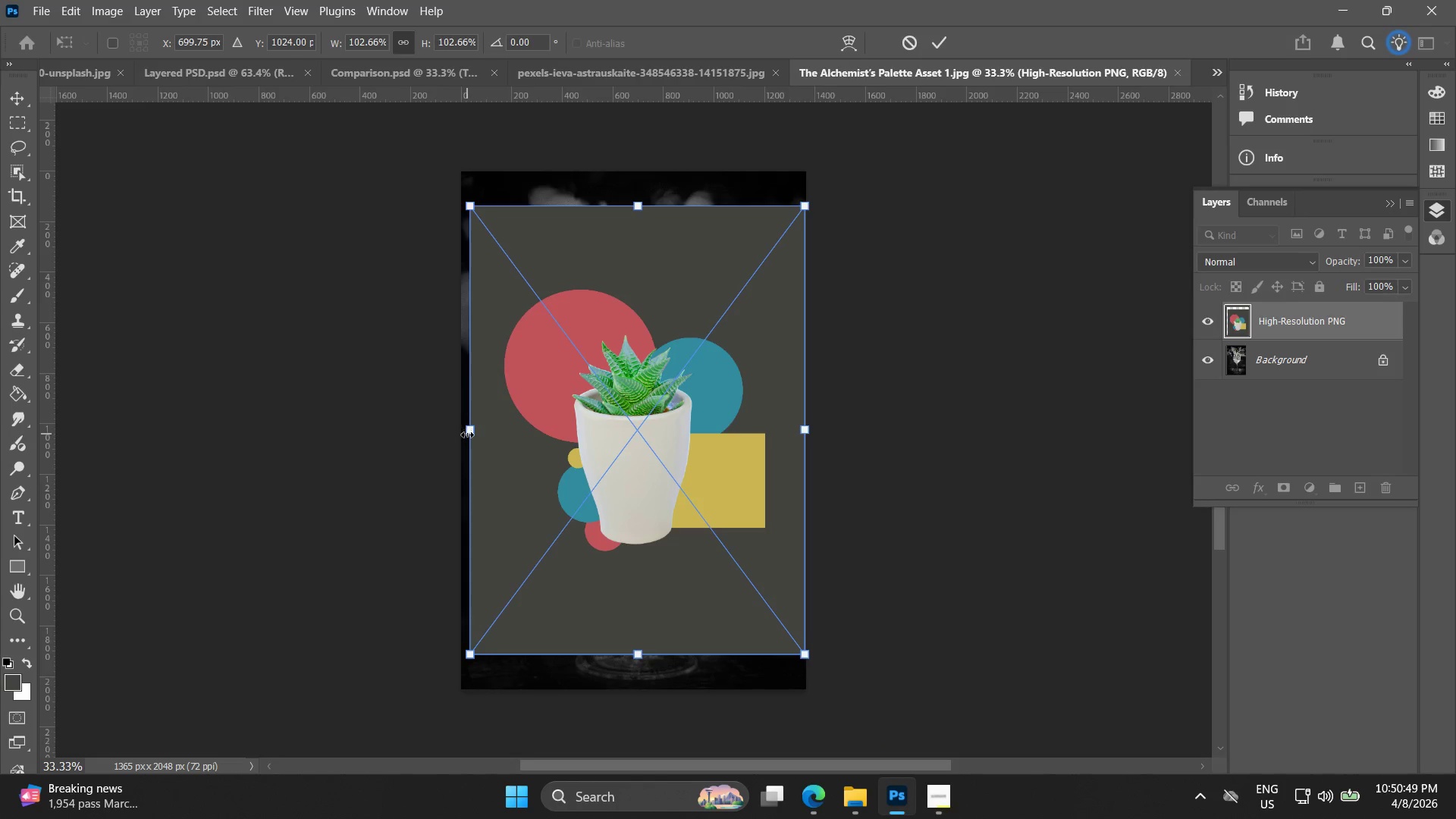 
left_click_drag(start_coordinate=[471, 435], to_coordinate=[460, 434])
 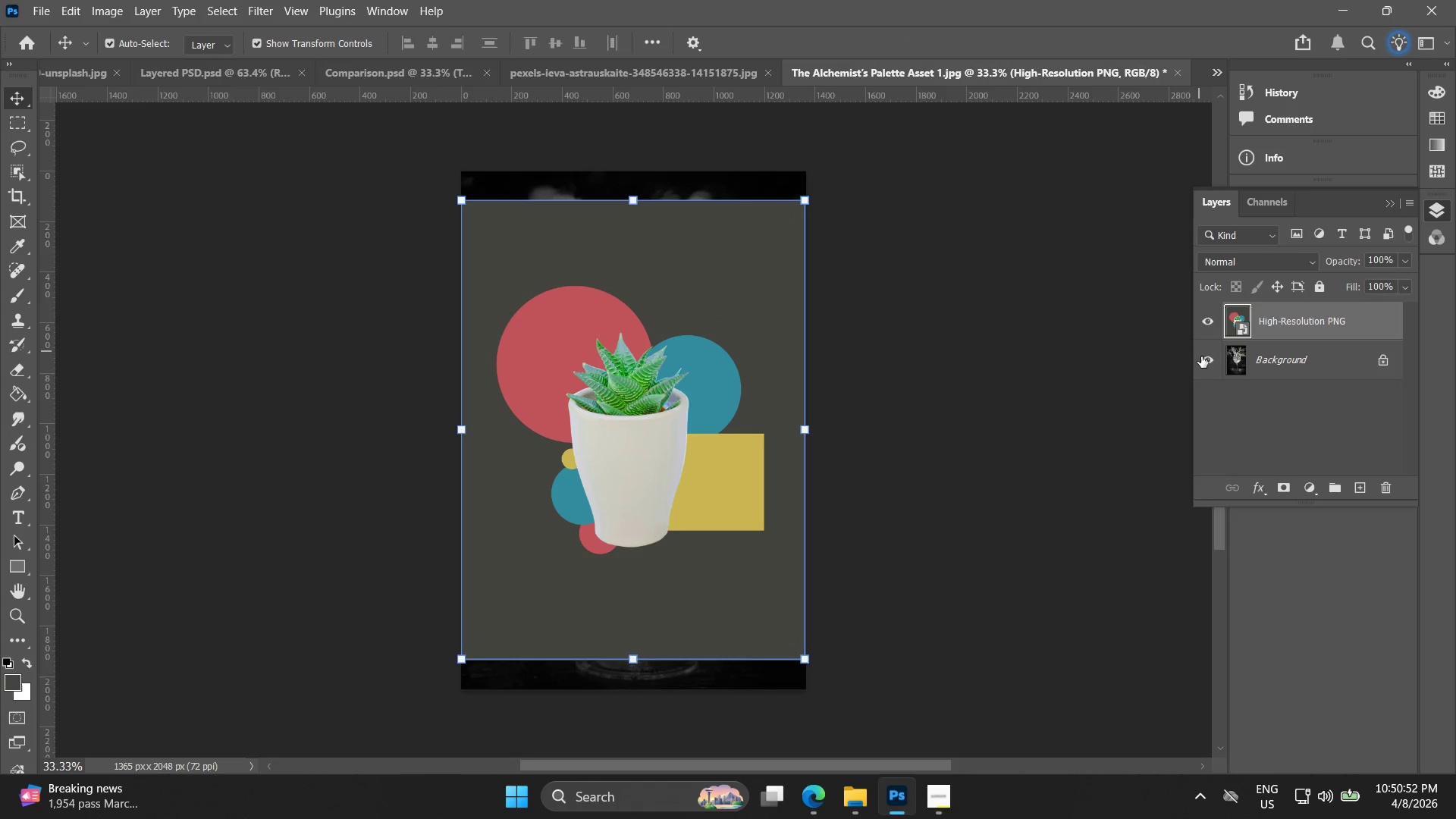 
right_click([1293, 320])
 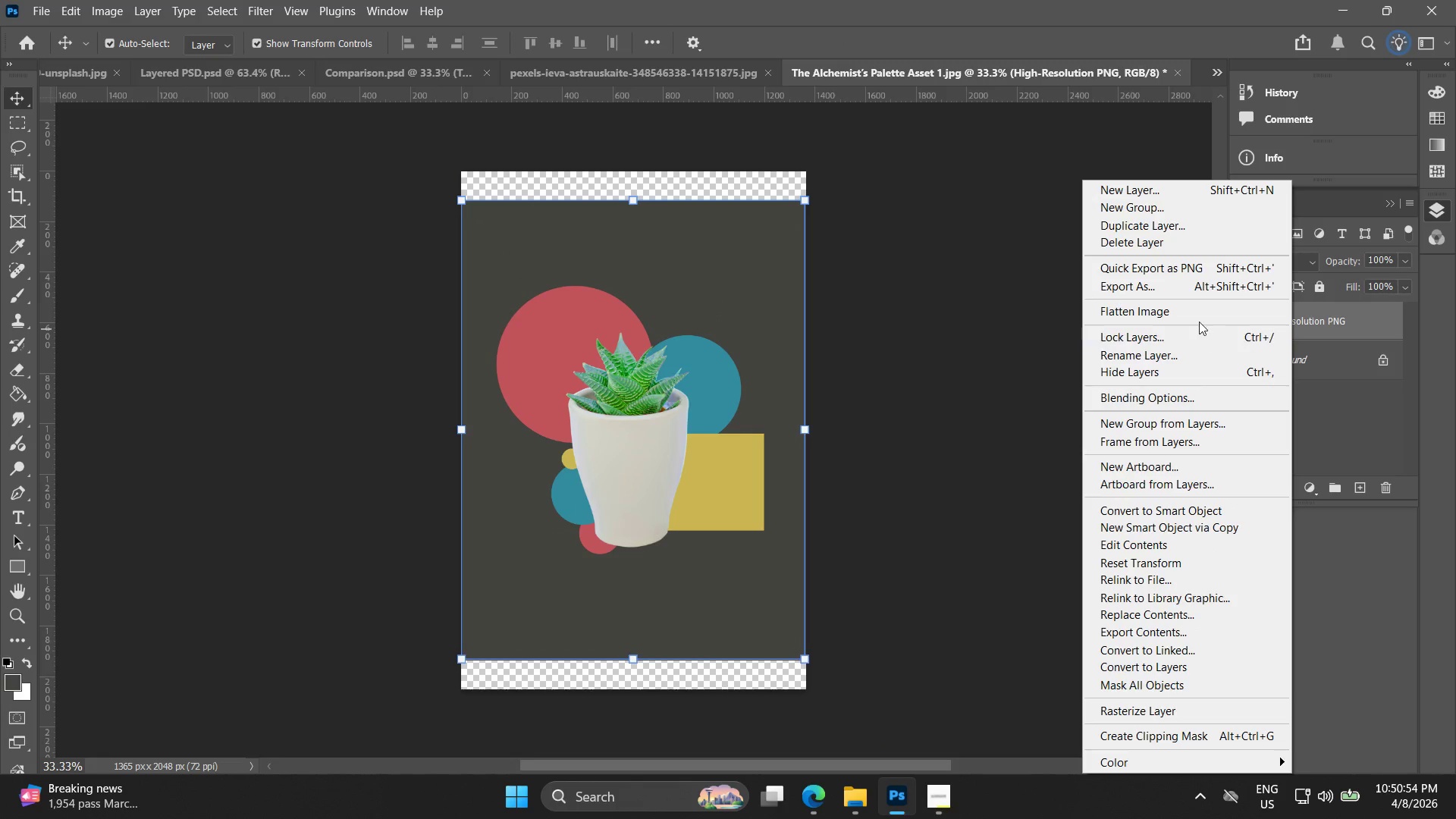 
left_click([1199, 316])
 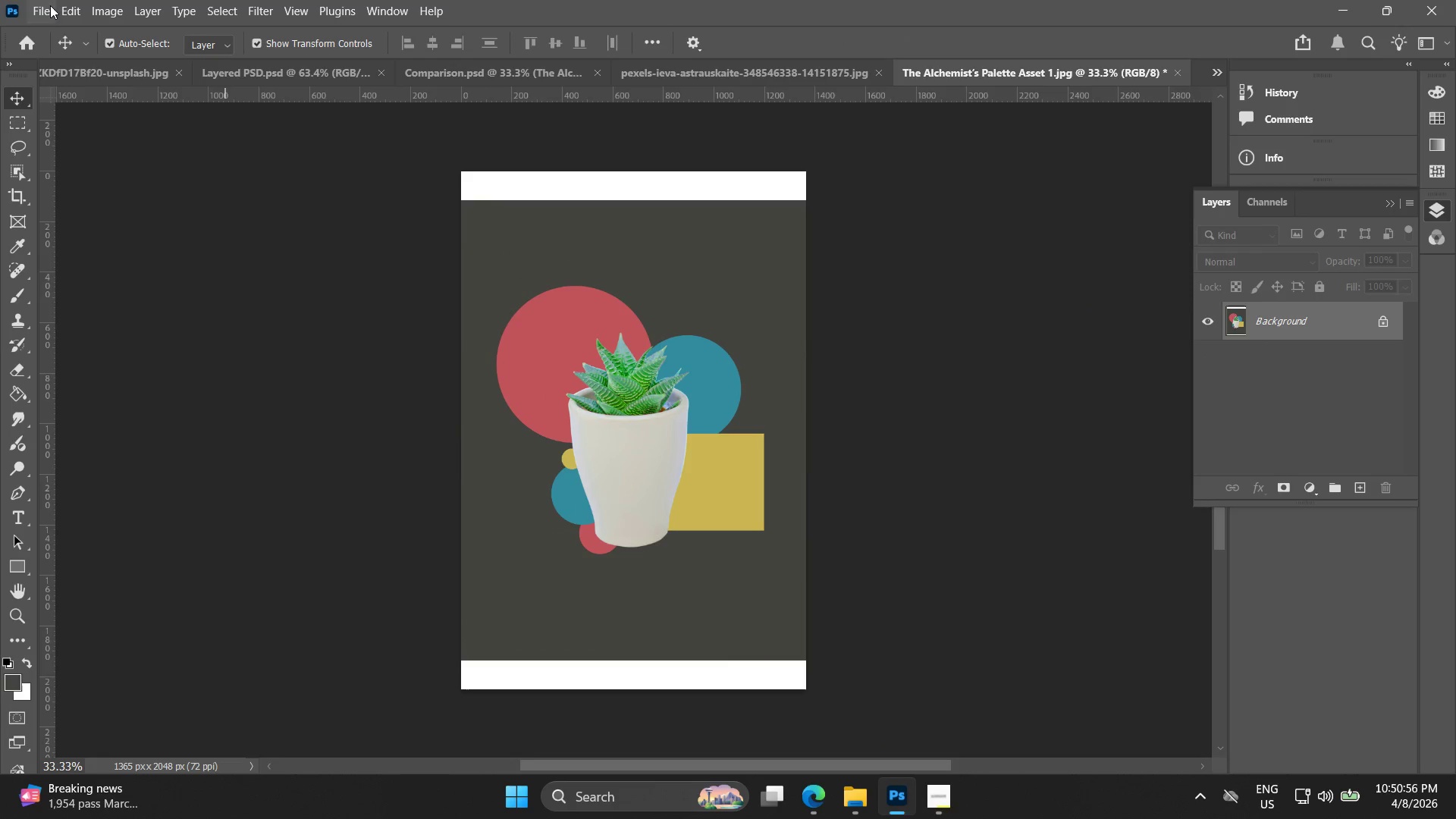 
left_click([49, 6])
 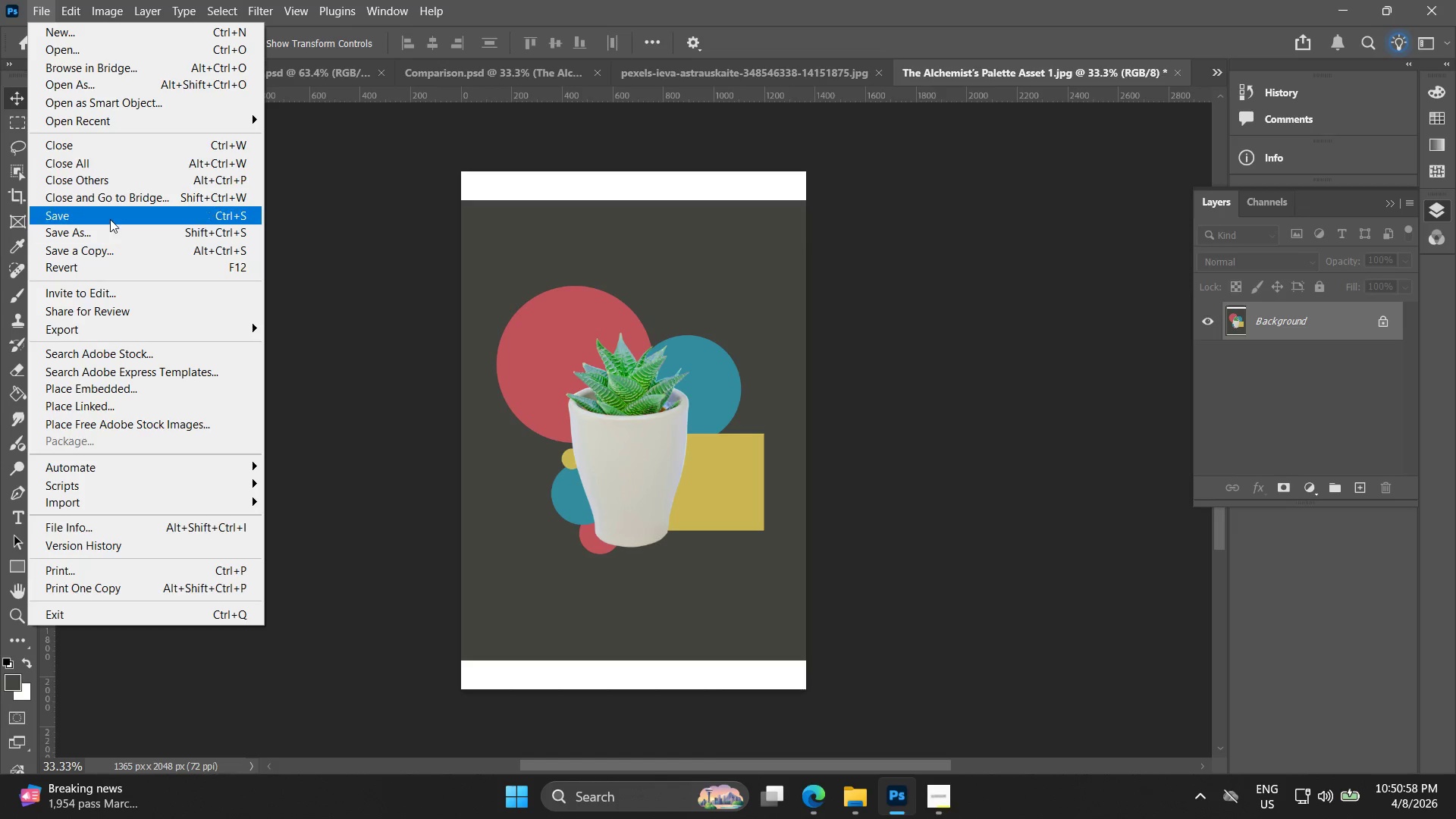 
left_click([111, 219])
 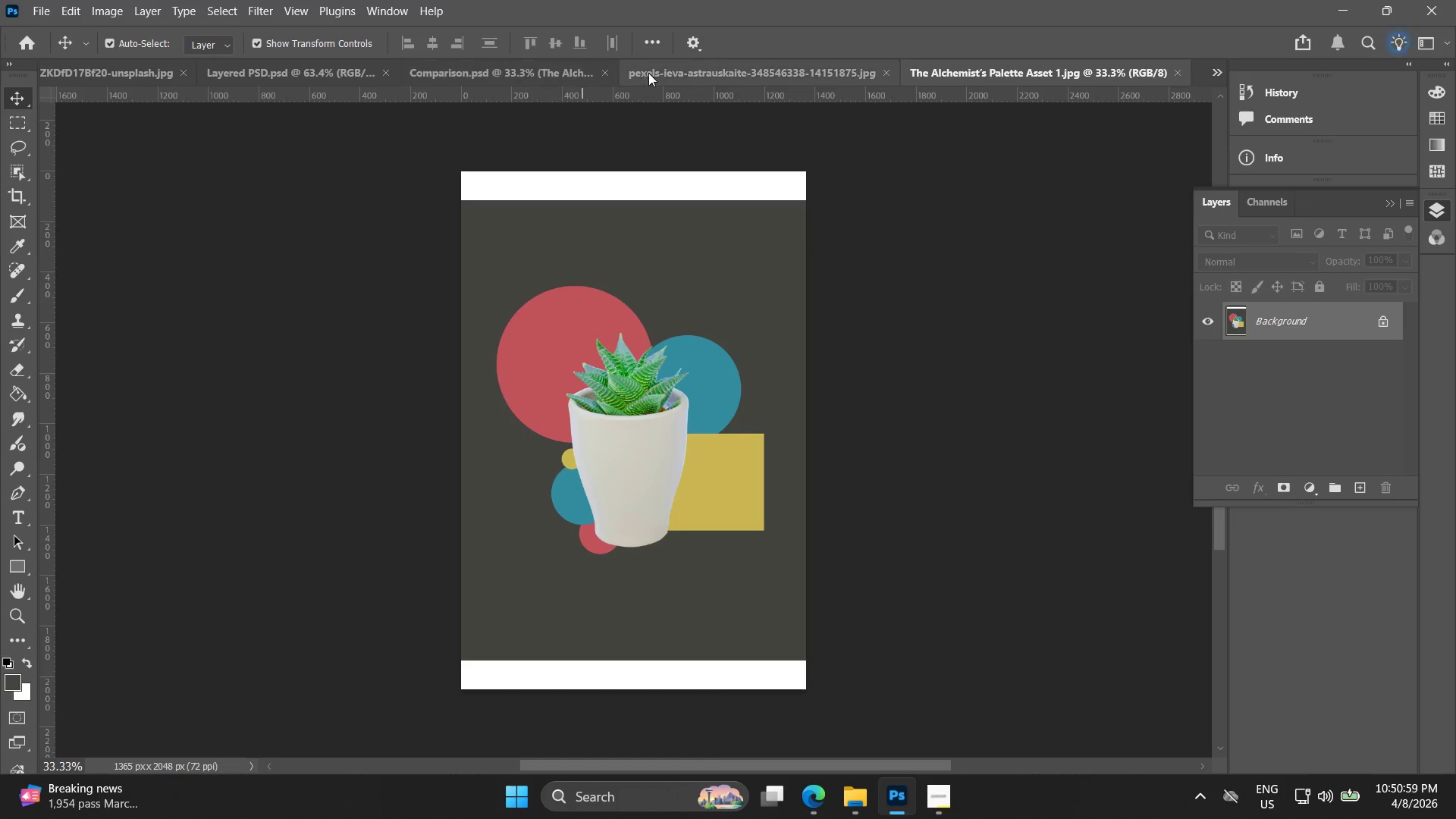 
left_click([679, 74])
 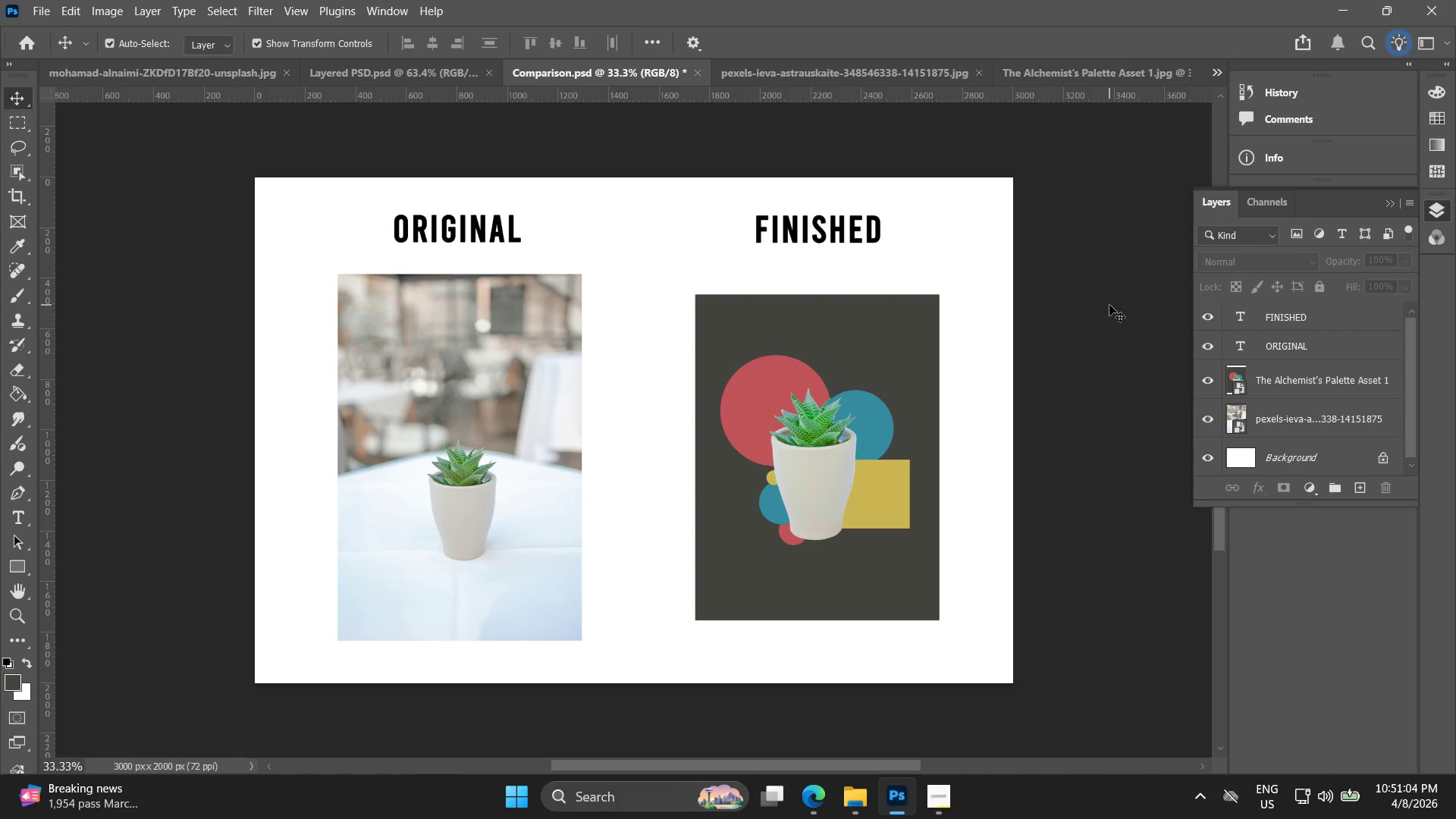 
wait(5.86)
 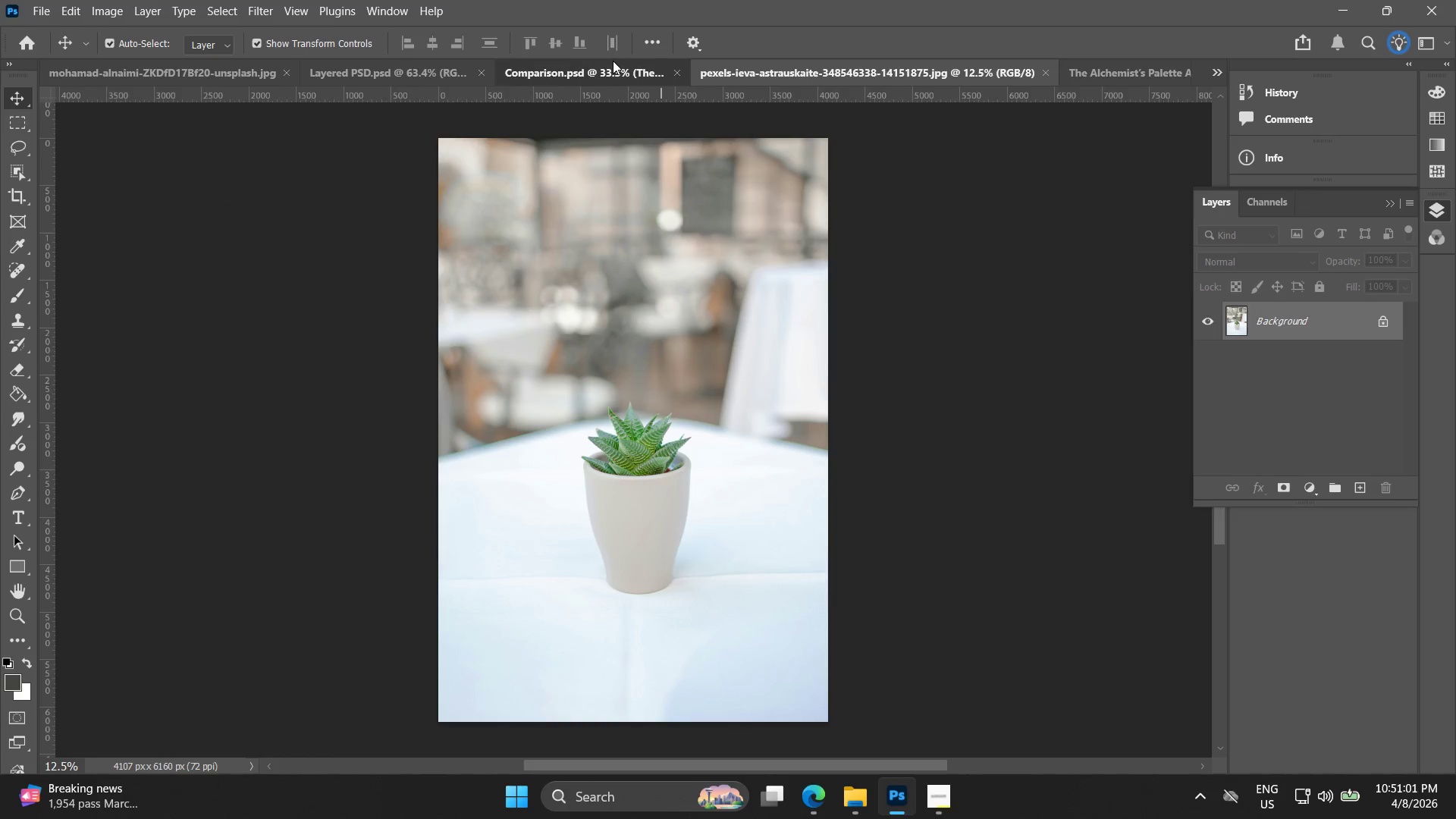 
left_click([42, 6])
 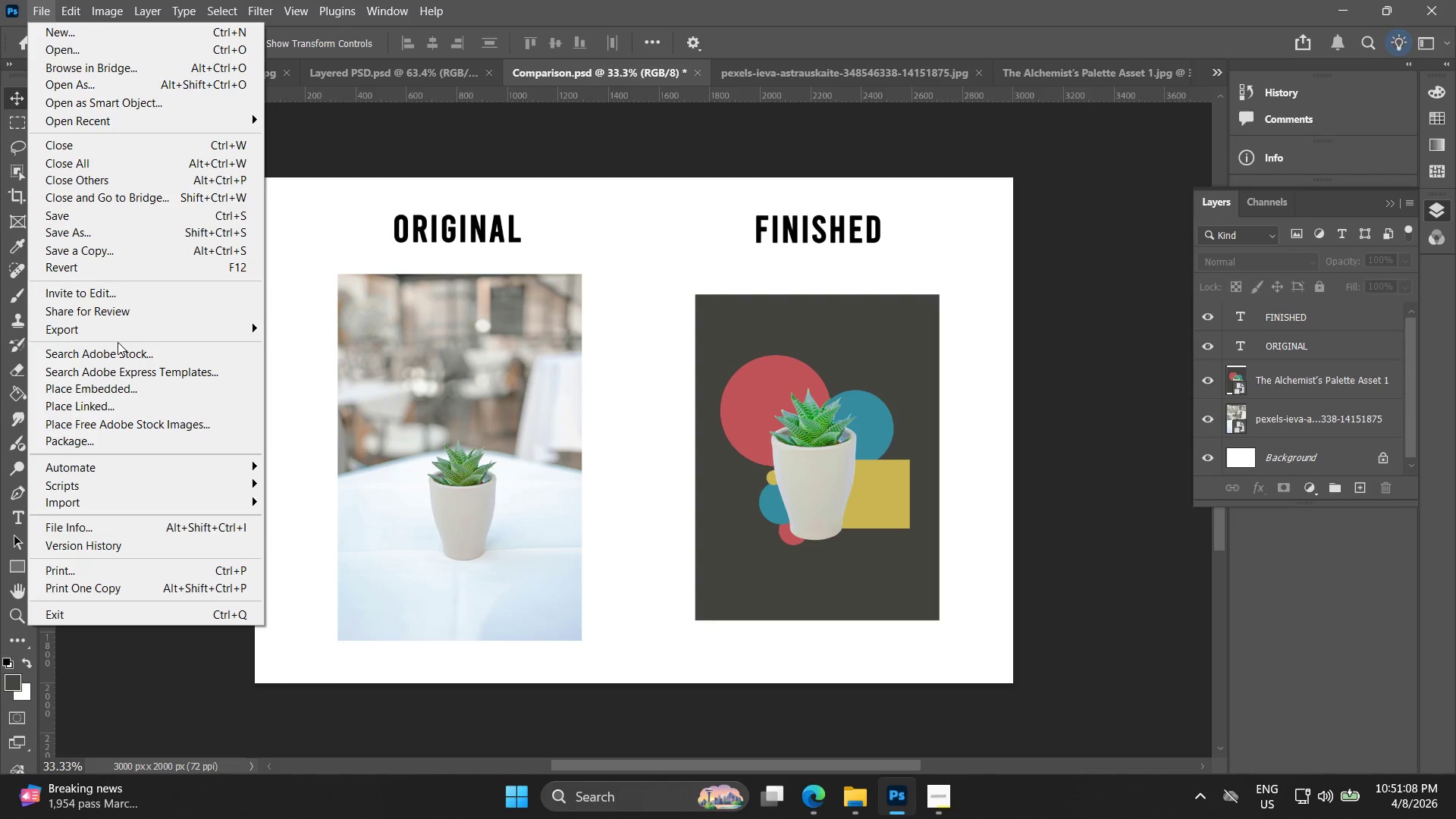 
left_click([302, 342])
 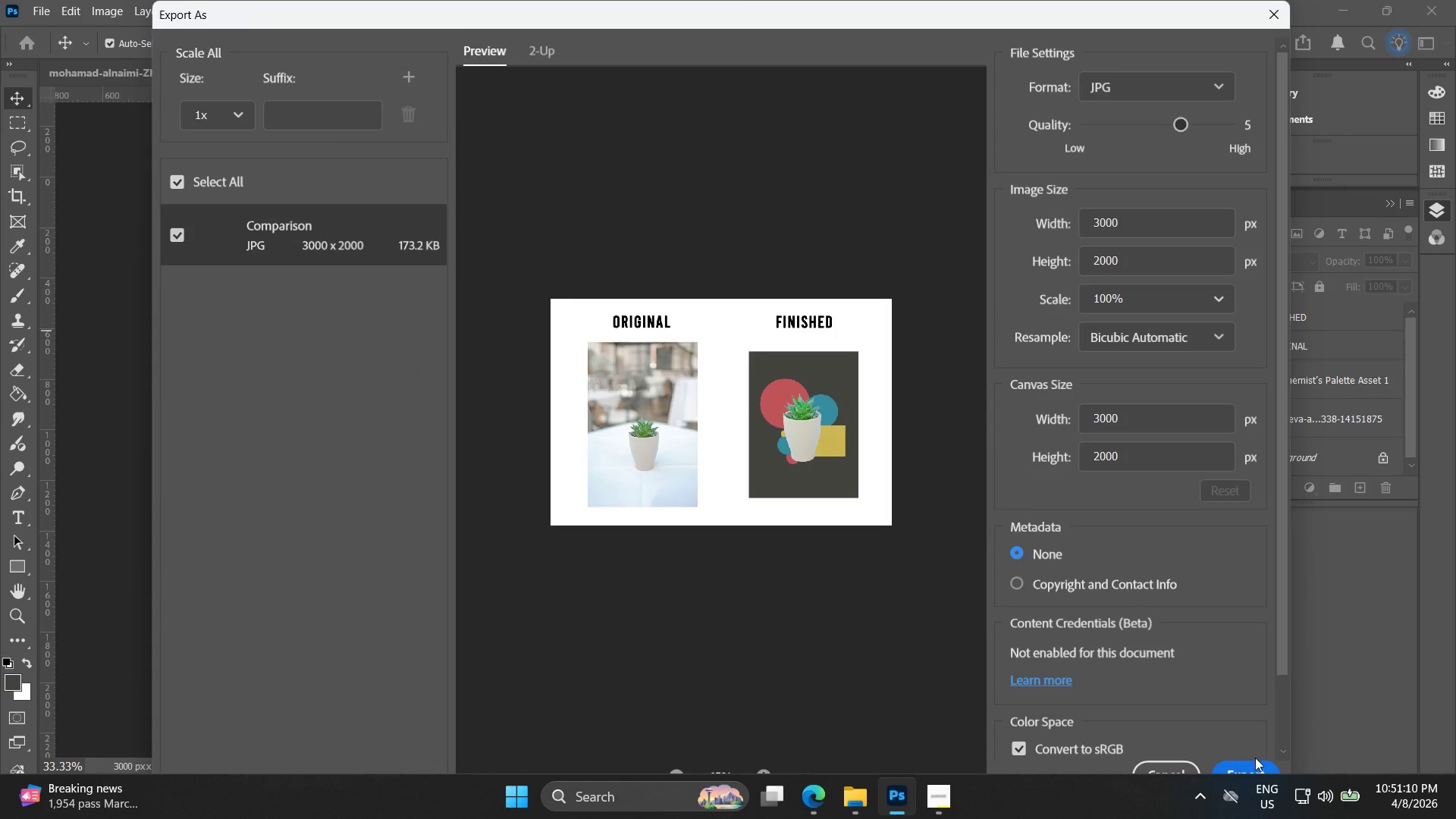 
left_click([1256, 760])
 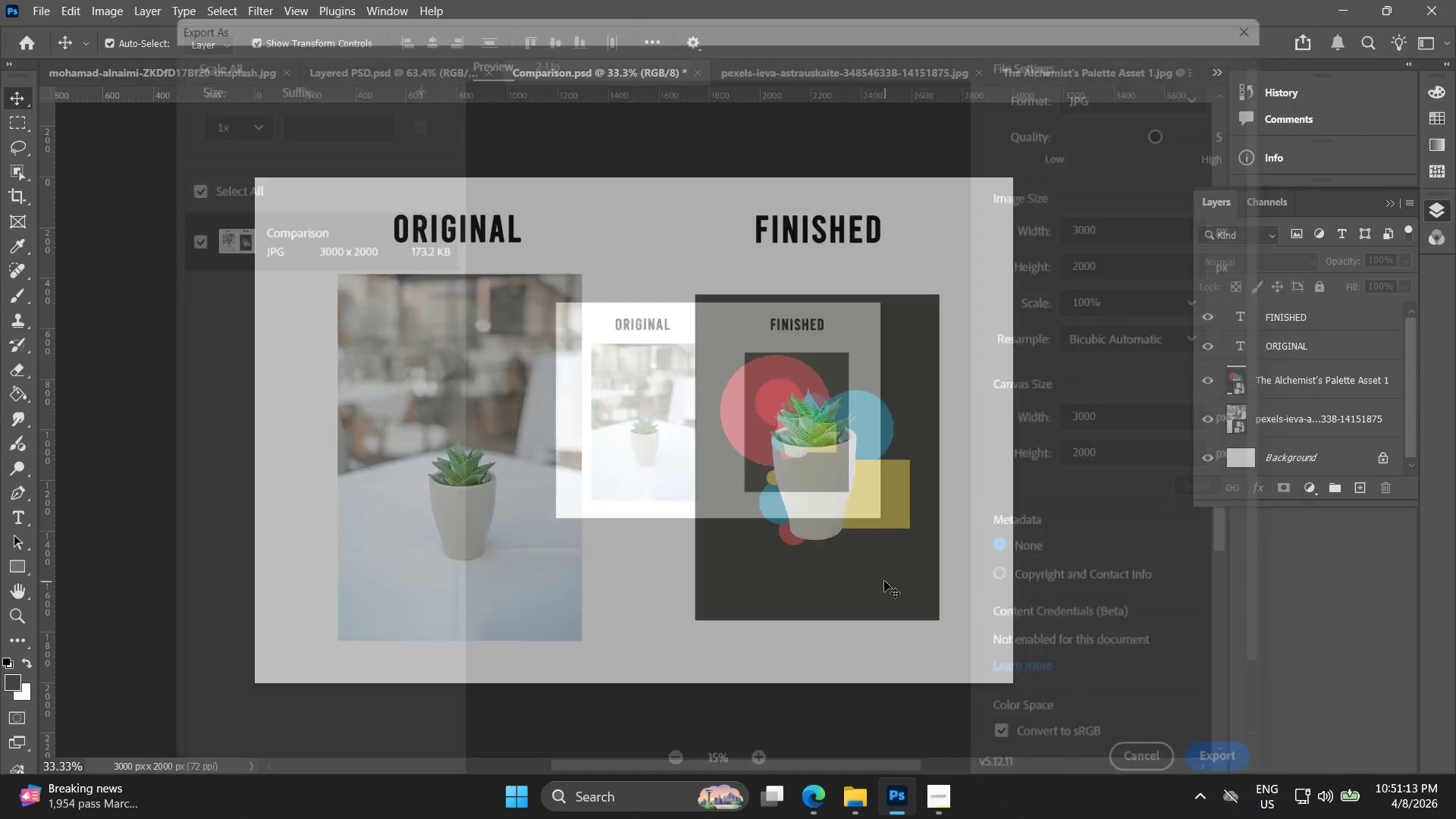 
hold_key(key=AltLeft, duration=1.39)
scroll: coordinate [839, 482], scroll_direction: up, amount: 11.0
 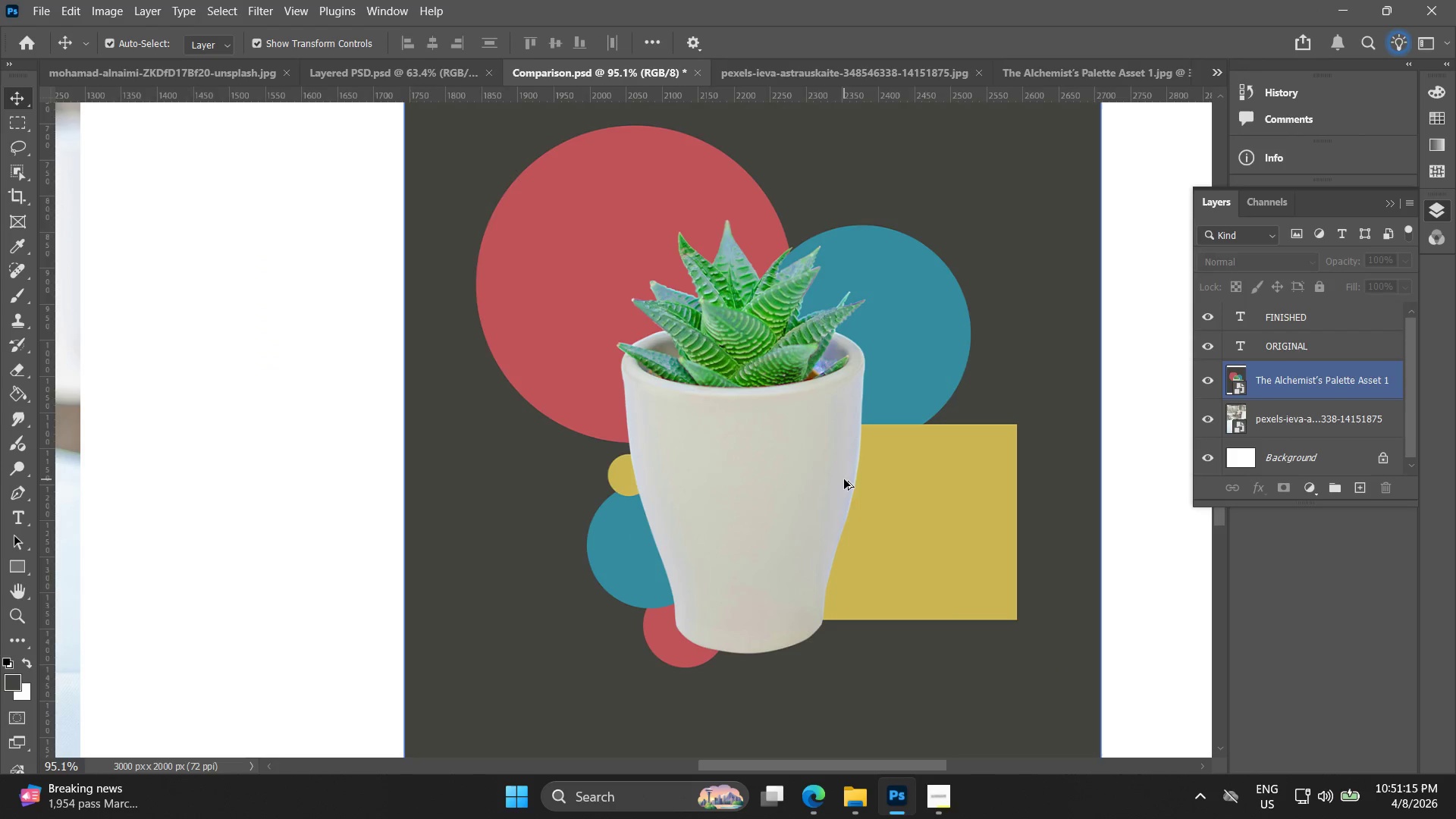 
hold_key(key=Space, duration=0.84)
 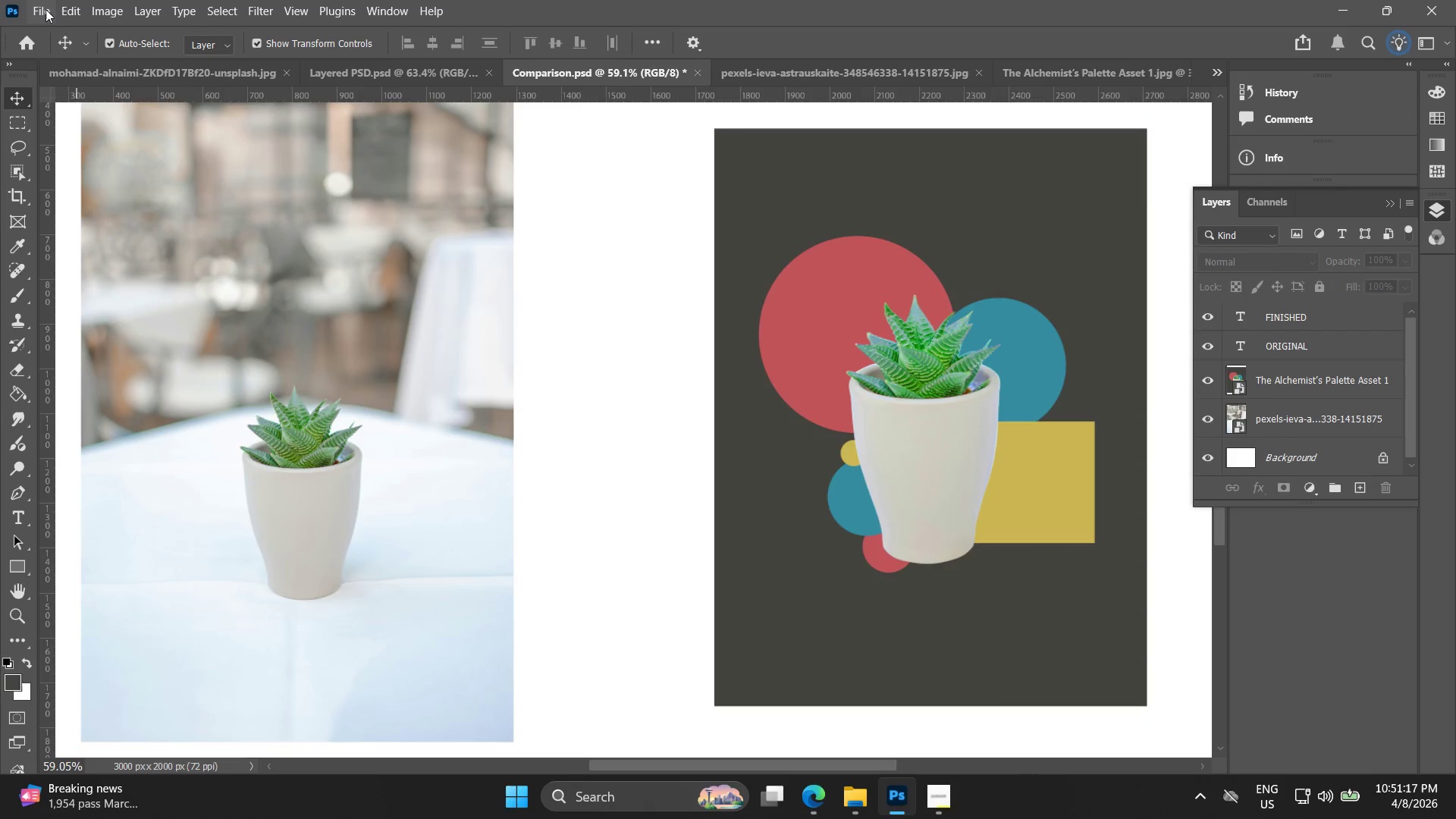 
left_click_drag(start_coordinate=[817, 484], to_coordinate=[959, 459])
 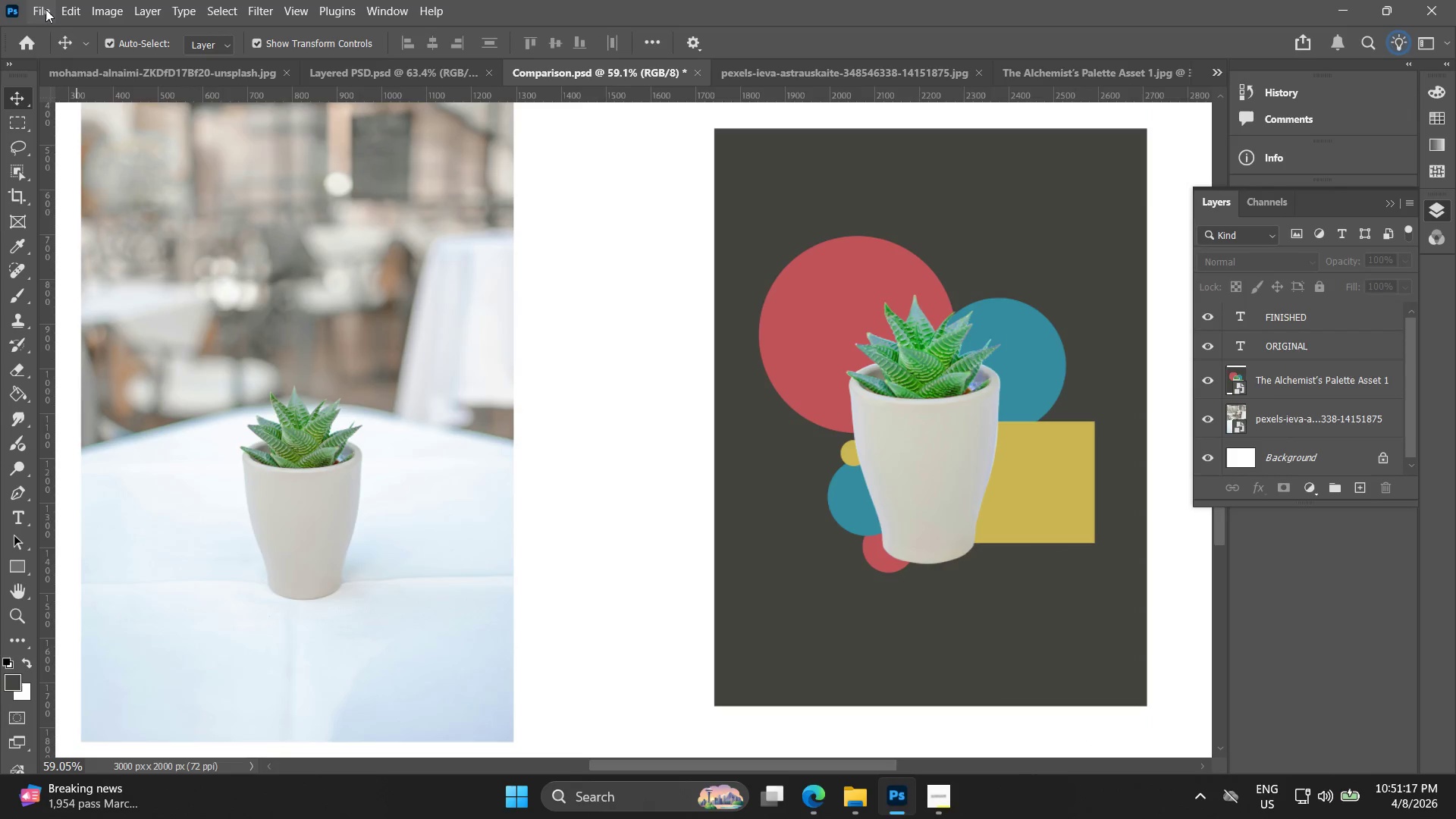 
scroll: coordinate [849, 484], scroll_direction: down, amount: 5.0
 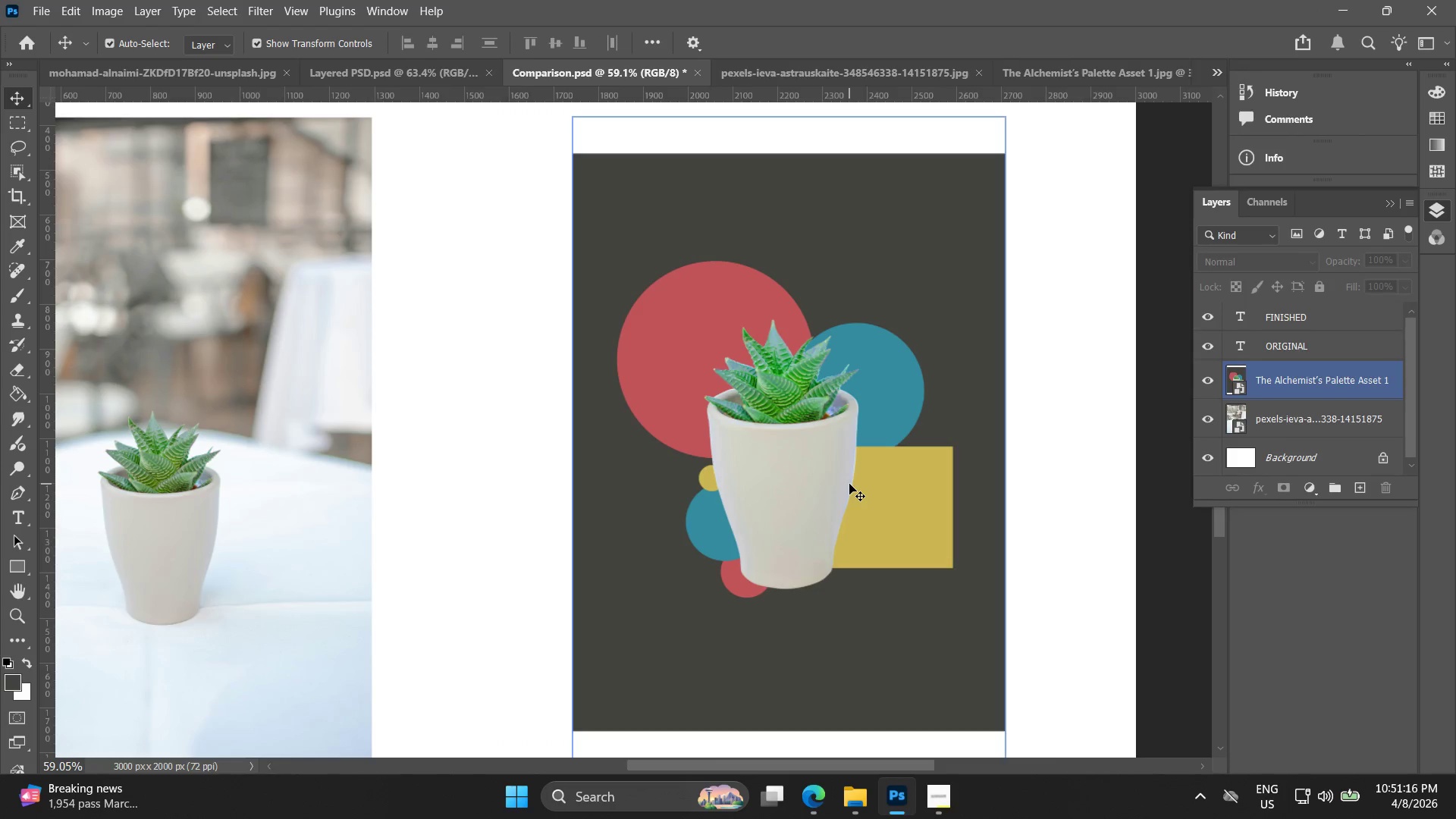 
left_click([42, 8])
 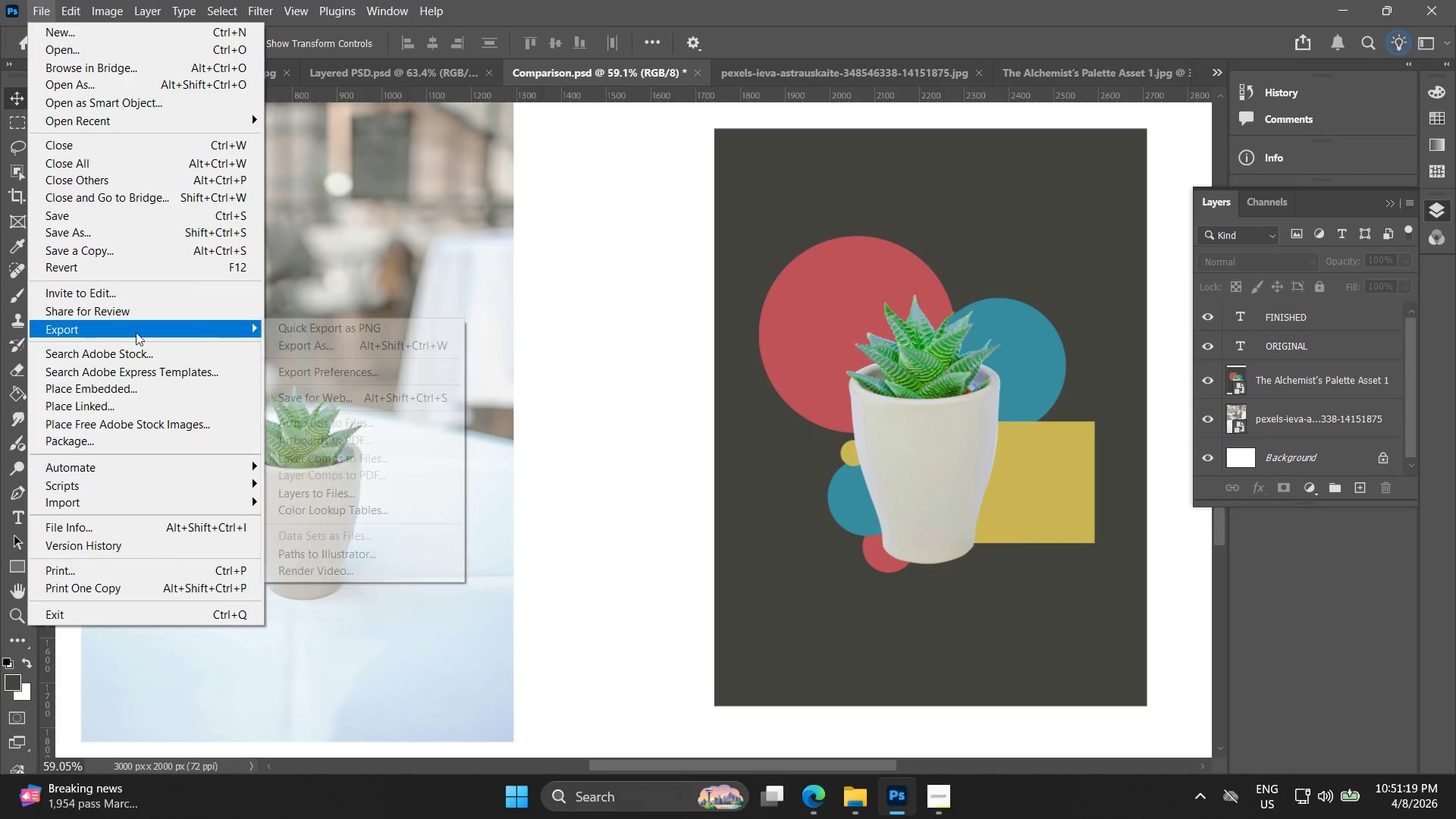 
left_click([287, 343])
 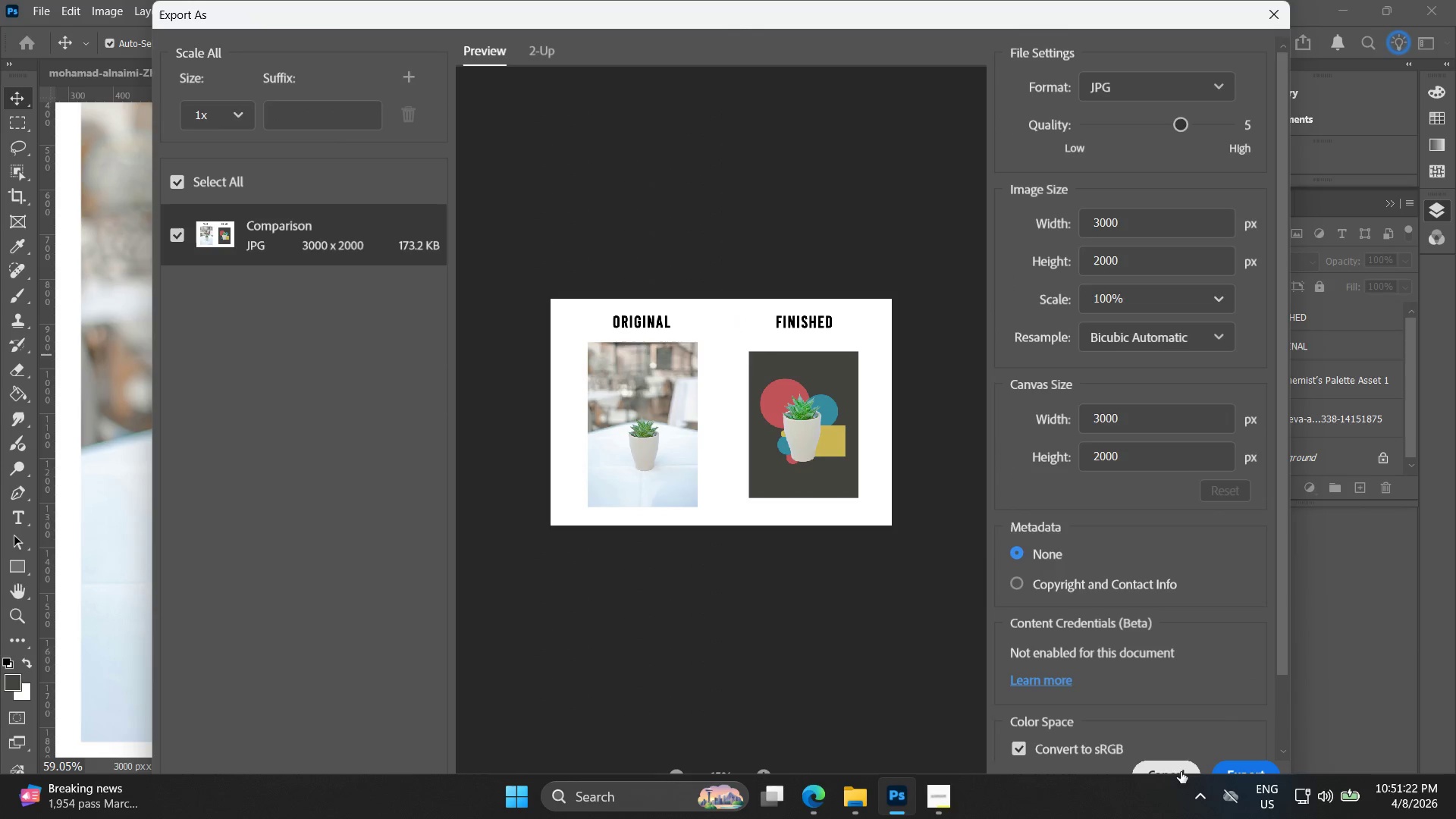 
left_click([1172, 764])
 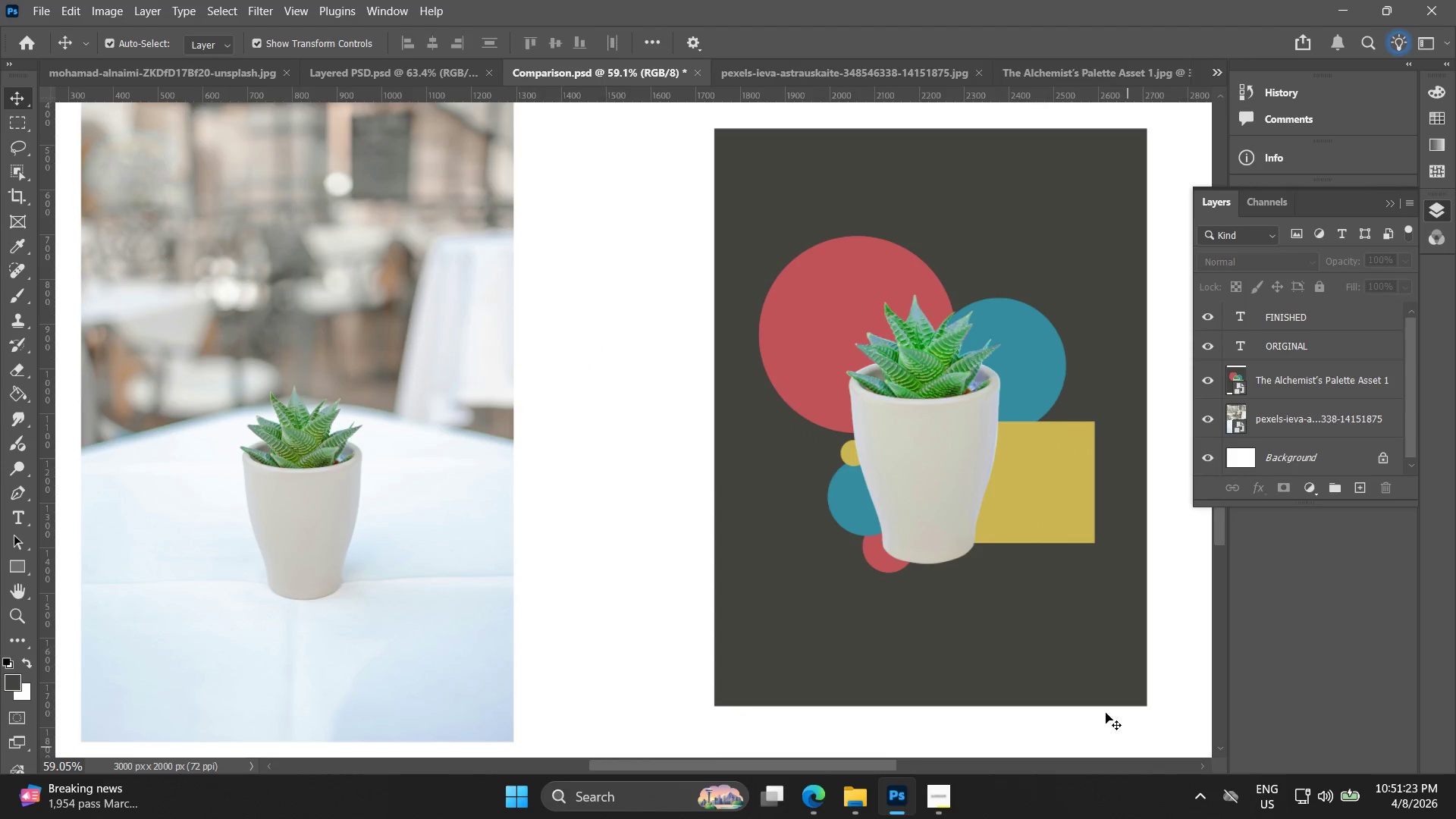 
hold_key(key=AltLeft, duration=0.75)
 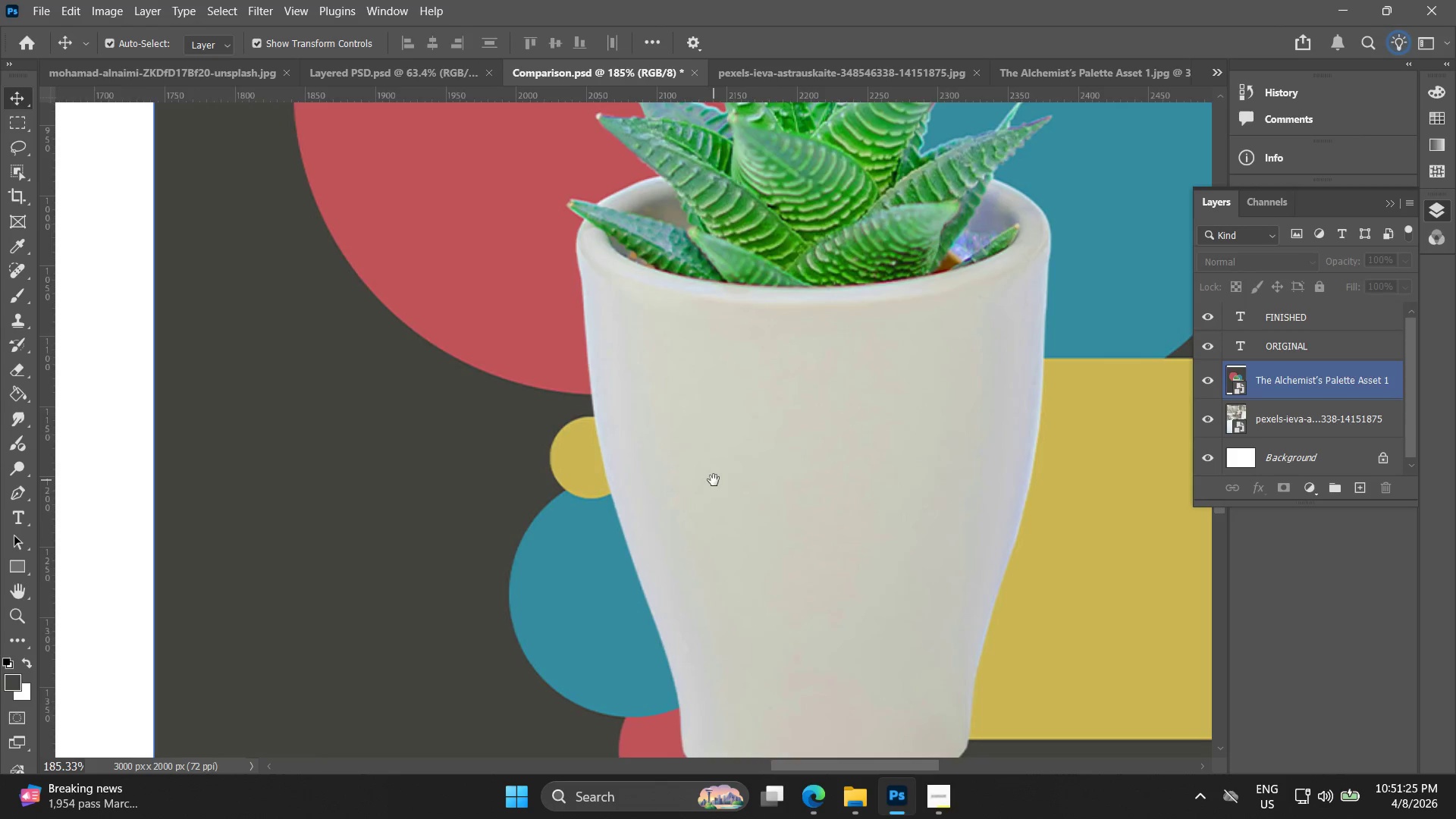 
hold_key(key=Space, duration=1.17)
 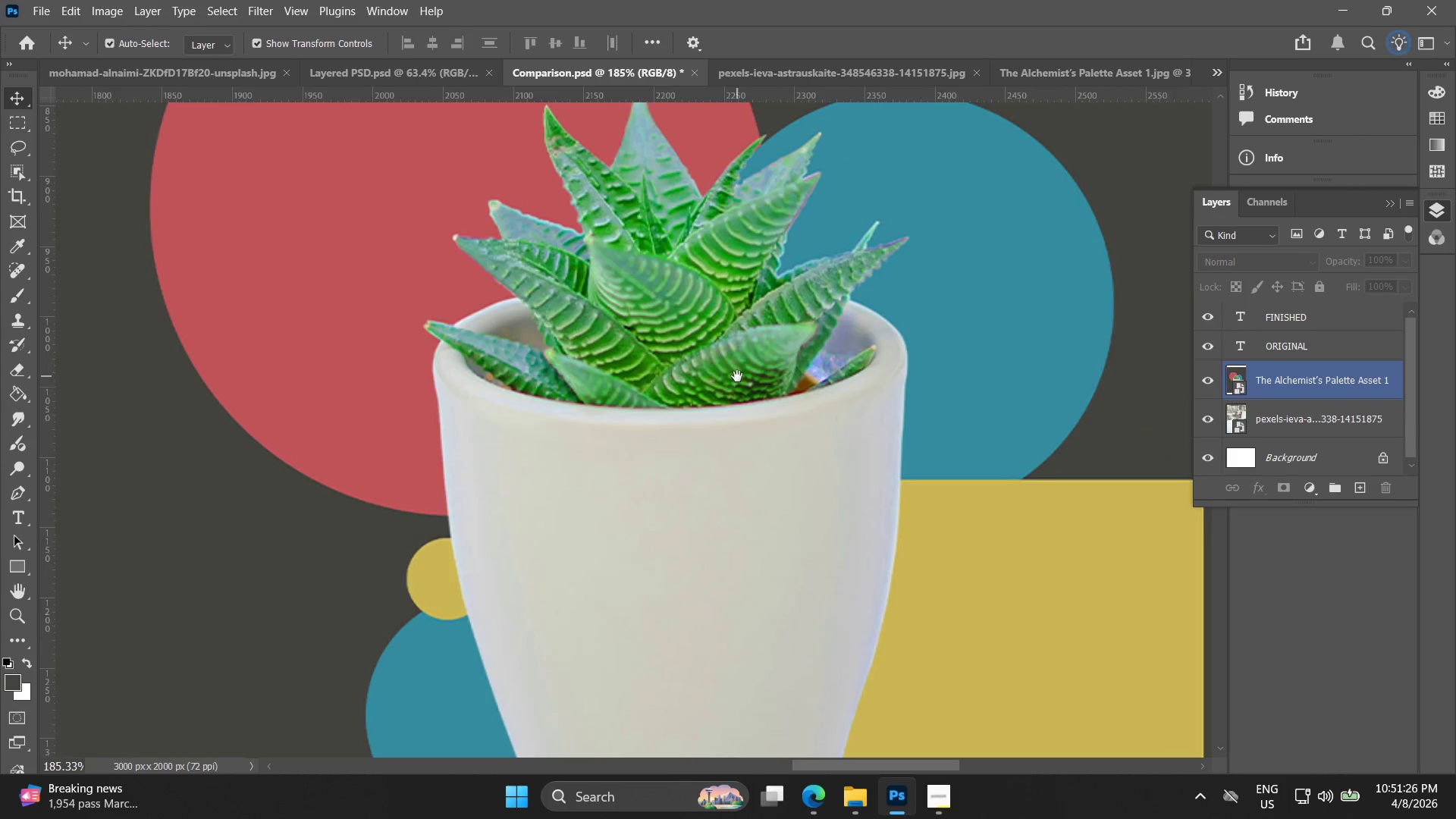 
scroll: coordinate [908, 462], scroll_direction: up, amount: 12.0
 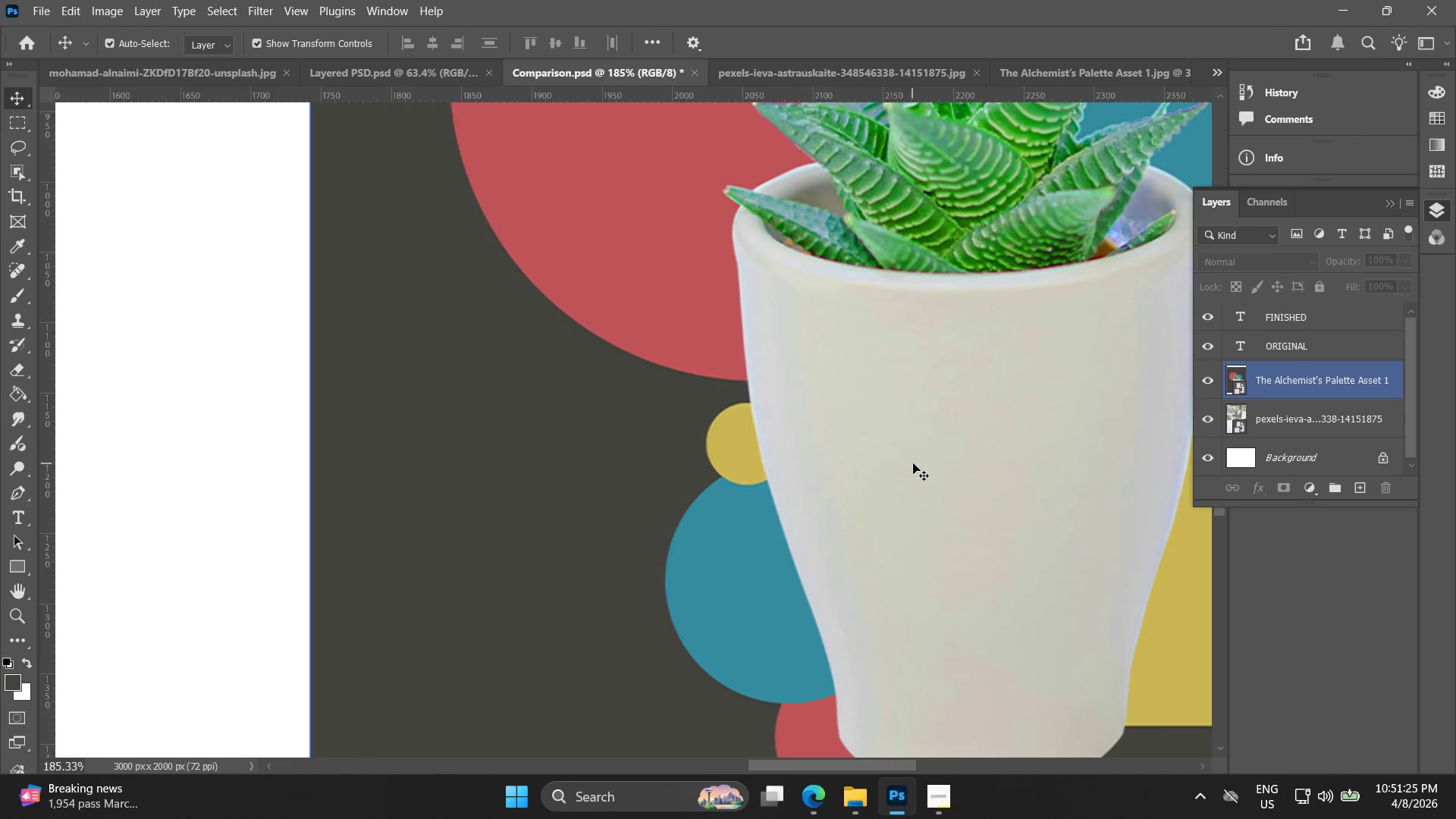 
left_click_drag(start_coordinate=[870, 466], to_coordinate=[732, 481])
 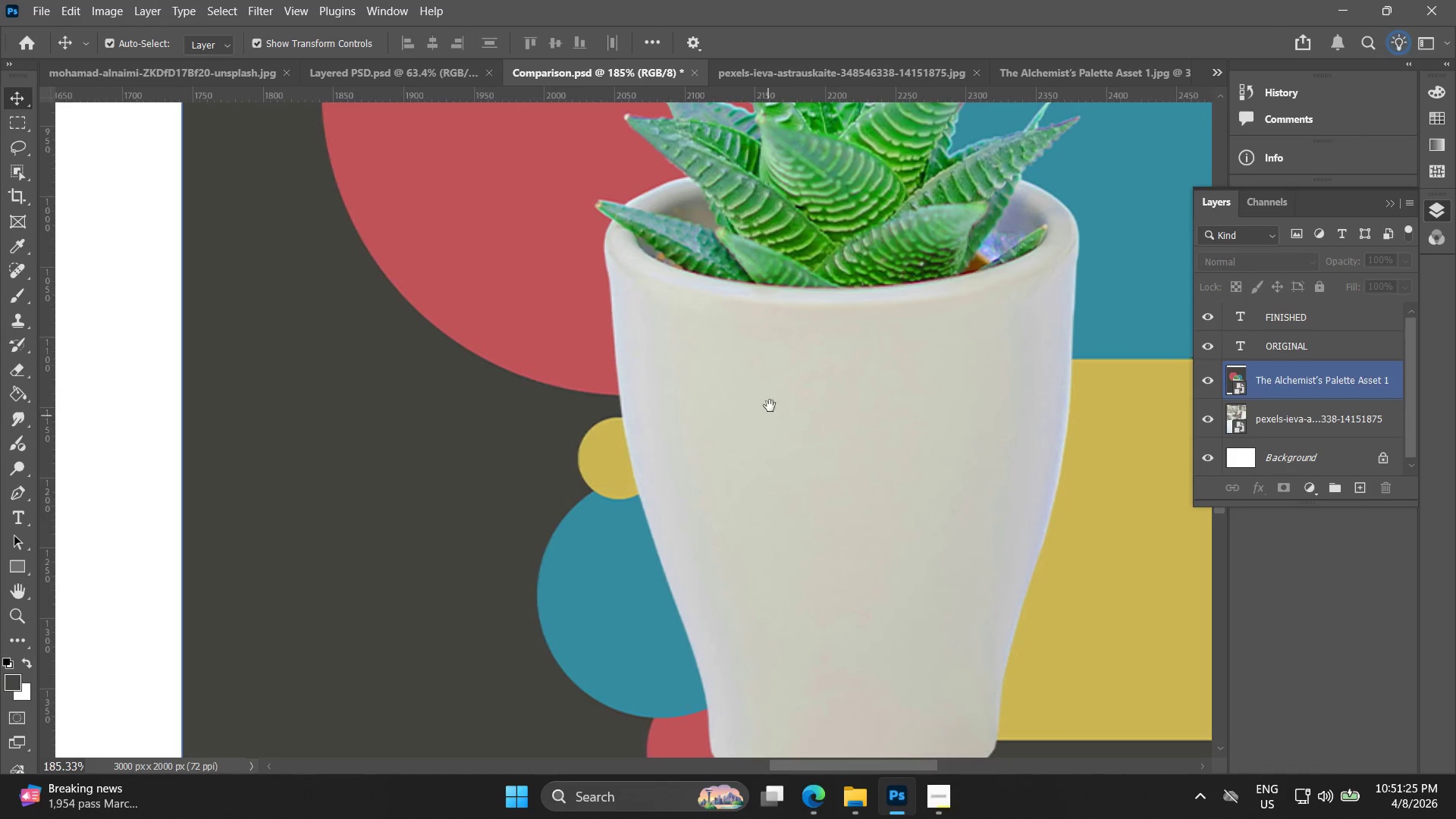 
left_click_drag(start_coordinate=[748, 354], to_coordinate=[634, 447])
 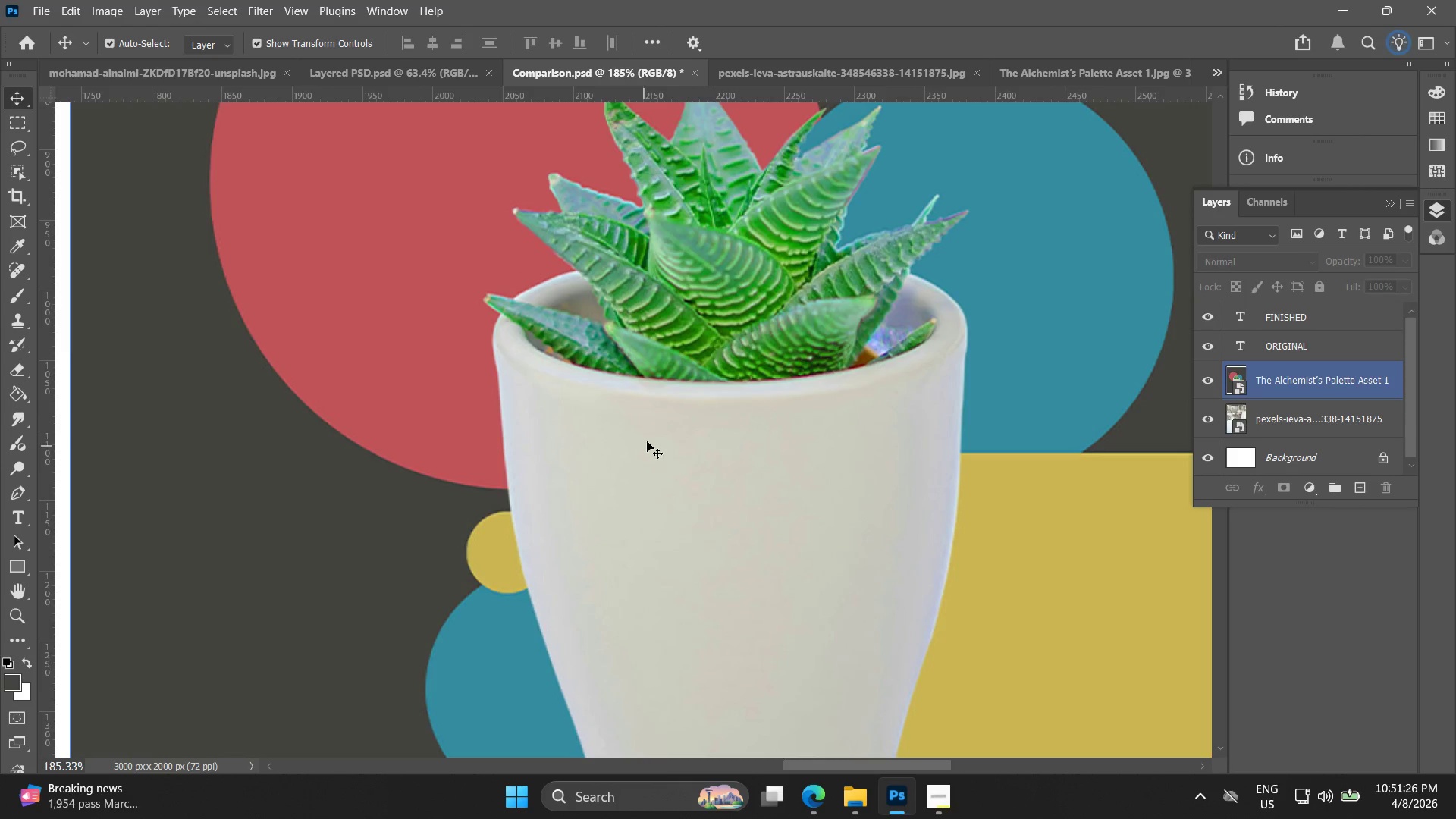 
hold_key(key=Space, duration=0.42)
 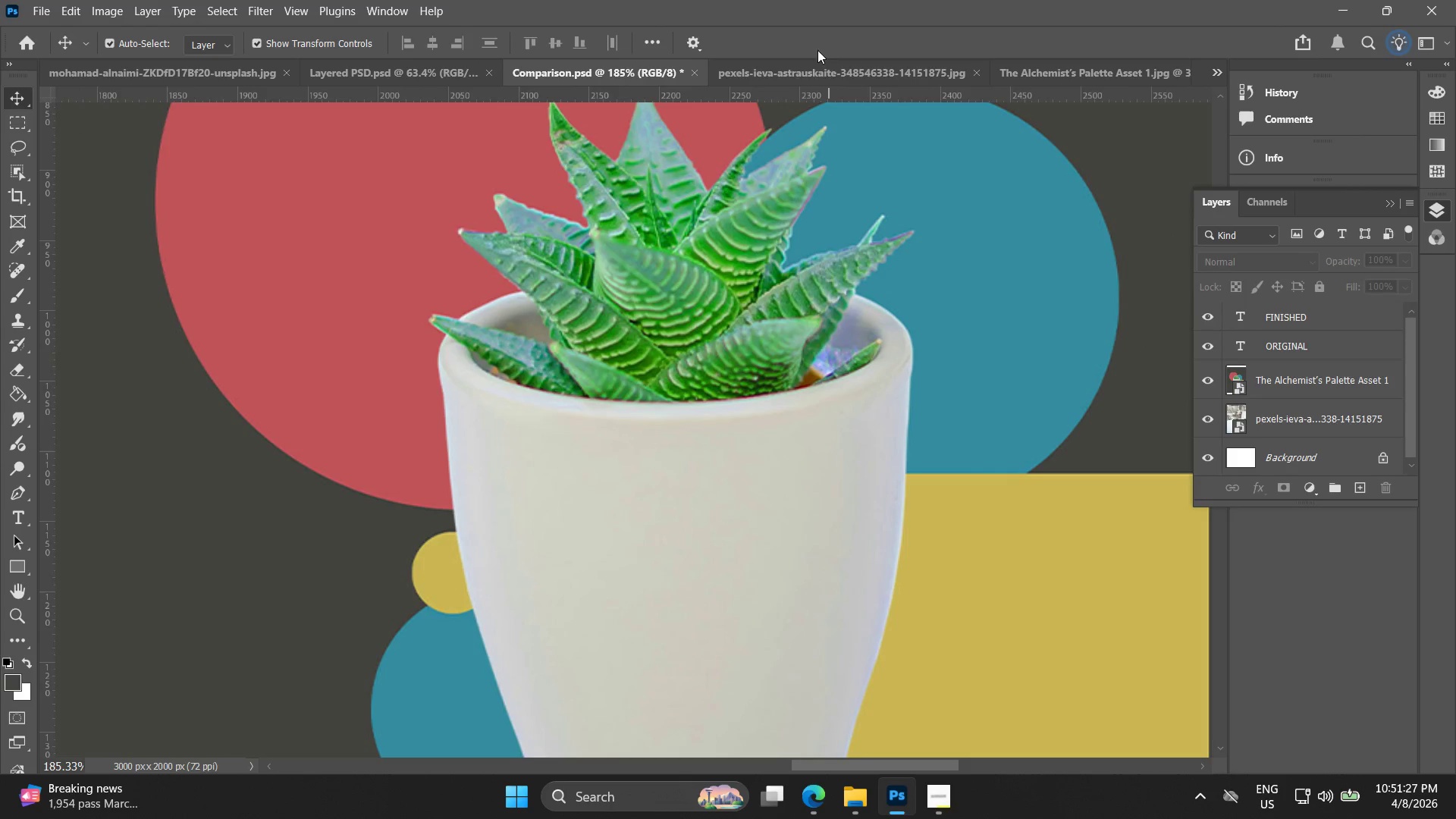 
left_click_drag(start_coordinate=[797, 350], to_coordinate=[742, 370])
 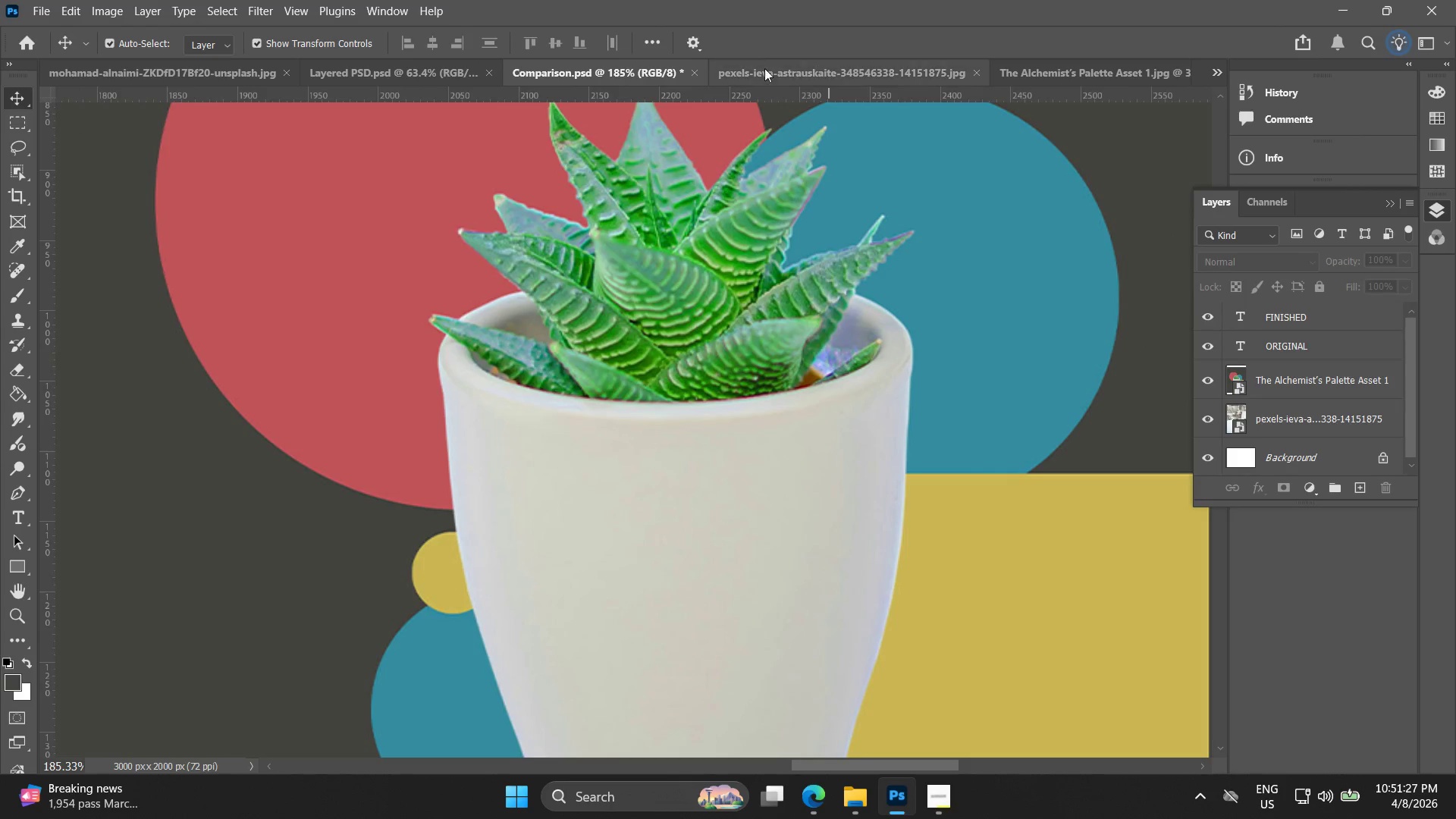 
key(Alt+AltLeft)
 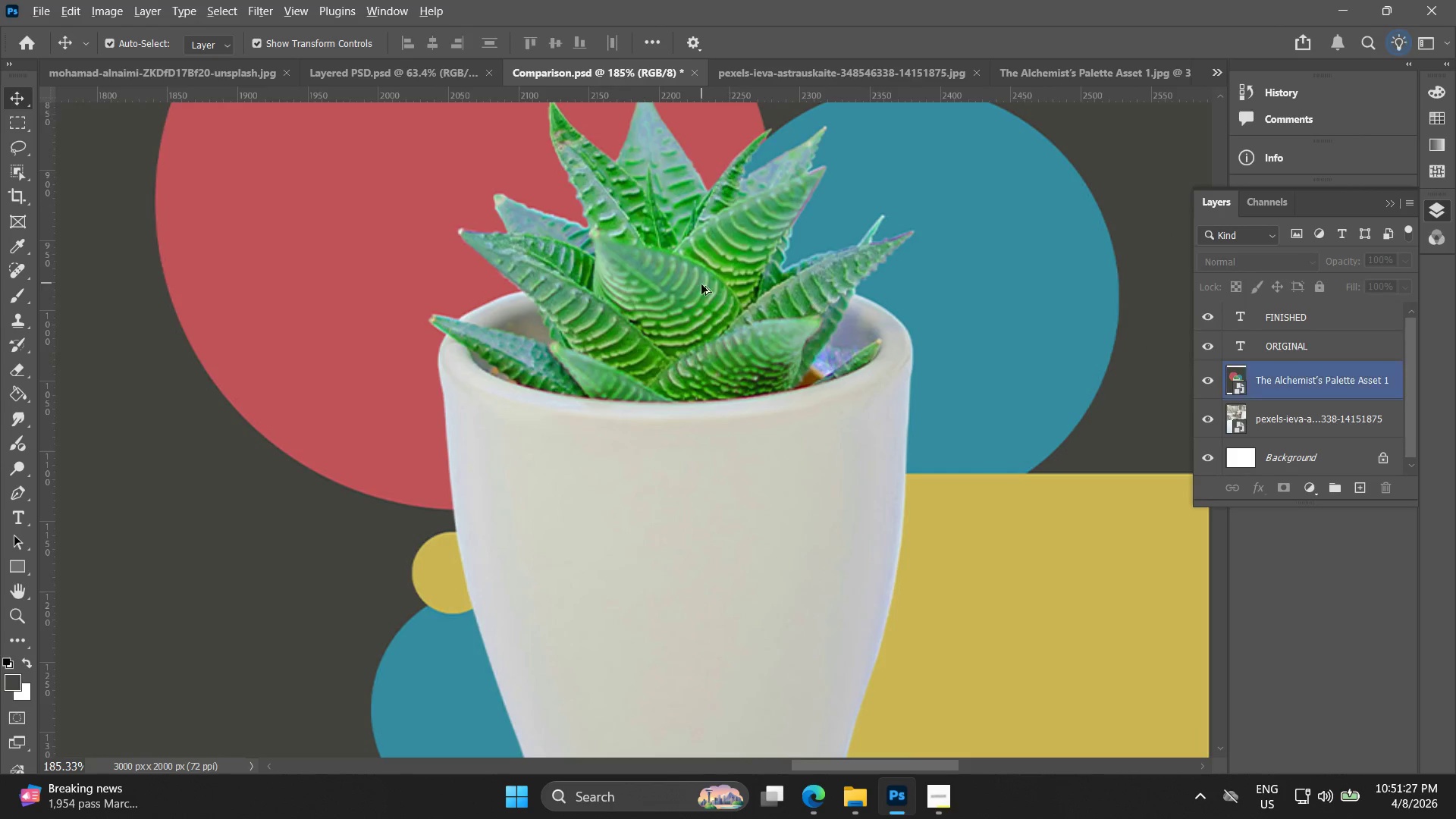 
hold_key(key=Space, duration=0.75)
 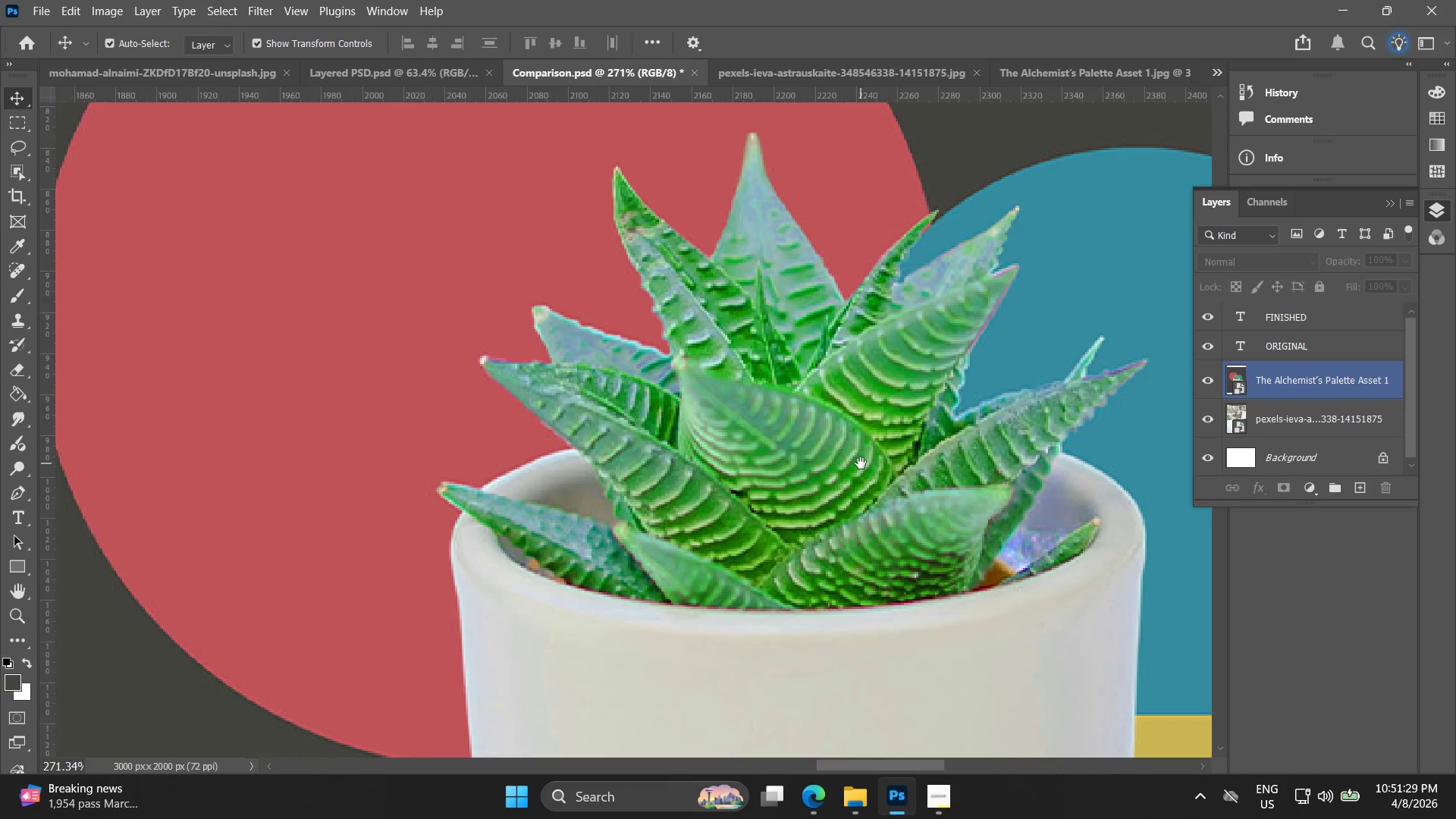 
scroll: coordinate [702, 284], scroll_direction: up, amount: 4.0
 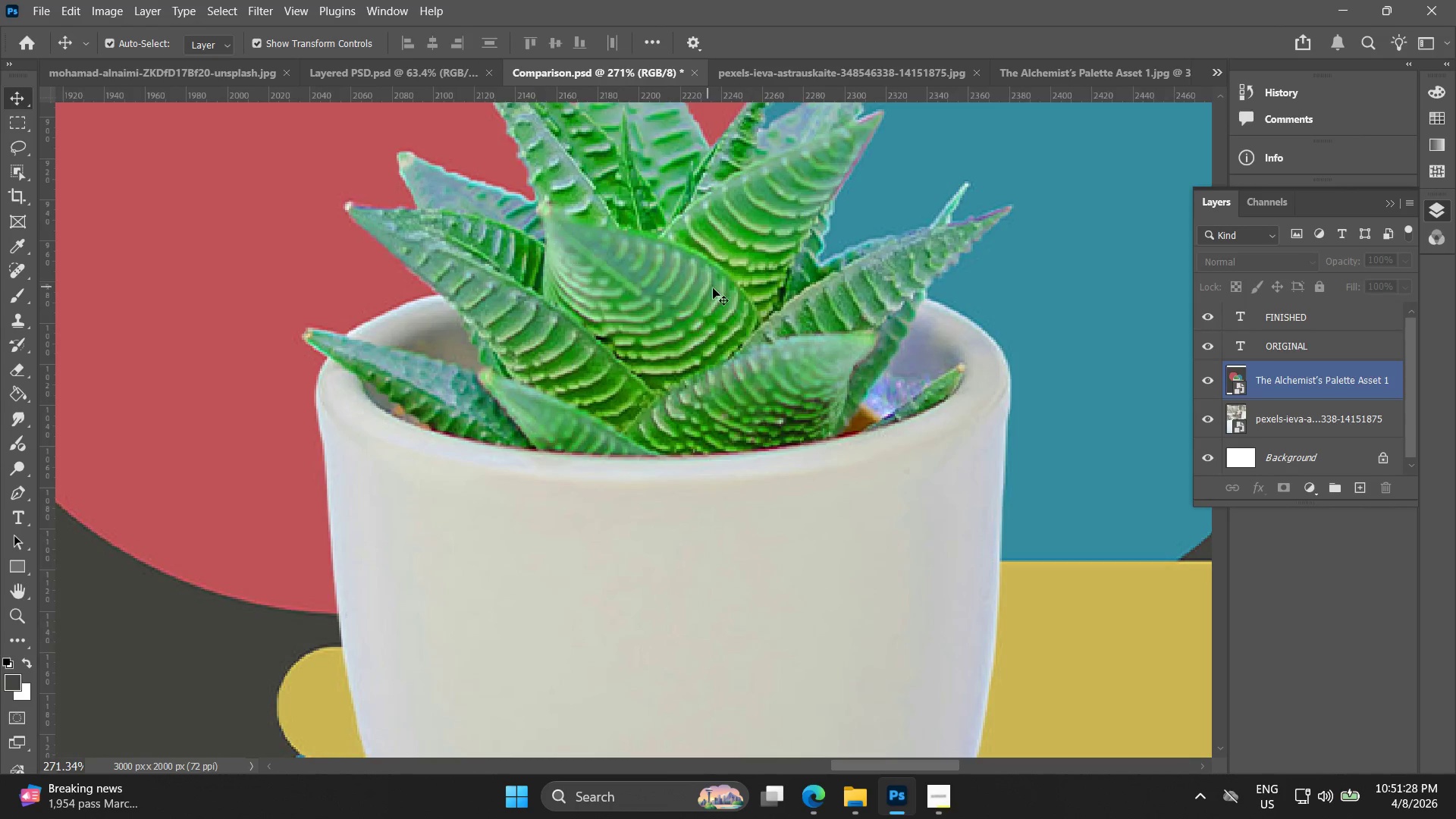 
left_click_drag(start_coordinate=[729, 304], to_coordinate=[684, 454])
 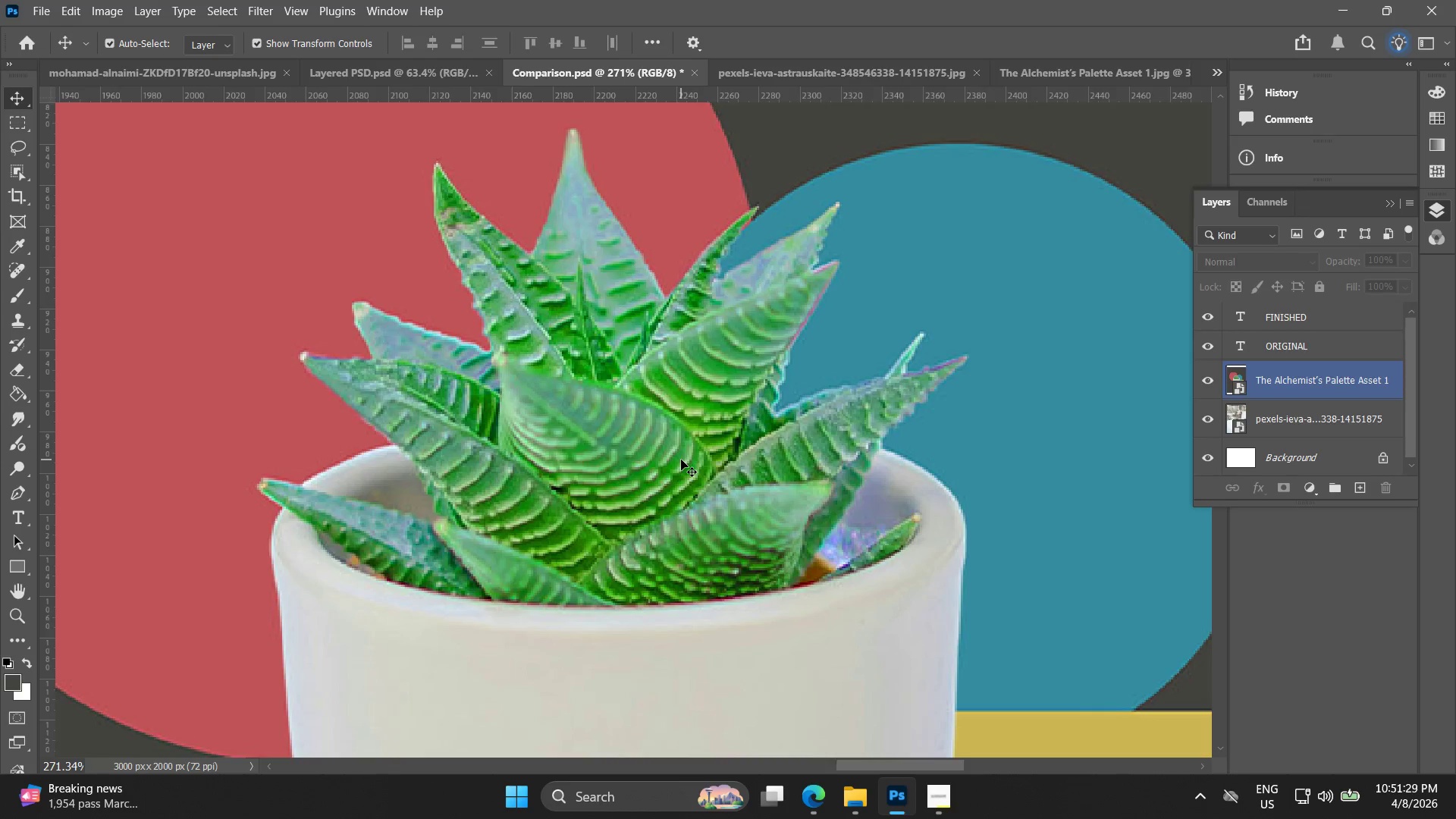 
hold_key(key=Space, duration=0.61)
 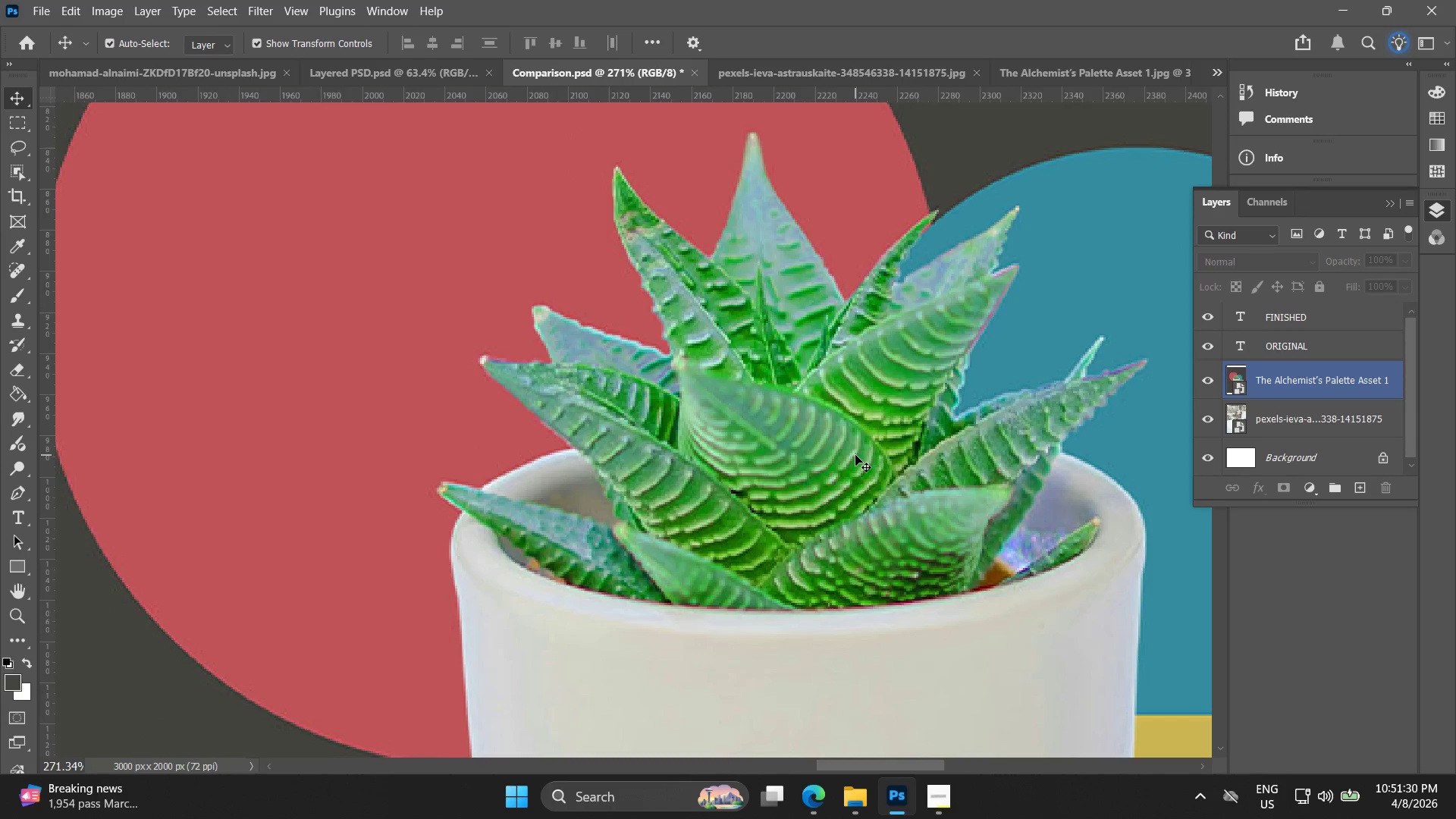 
left_click_drag(start_coordinate=[681, 460], to_coordinate=[861, 463])
 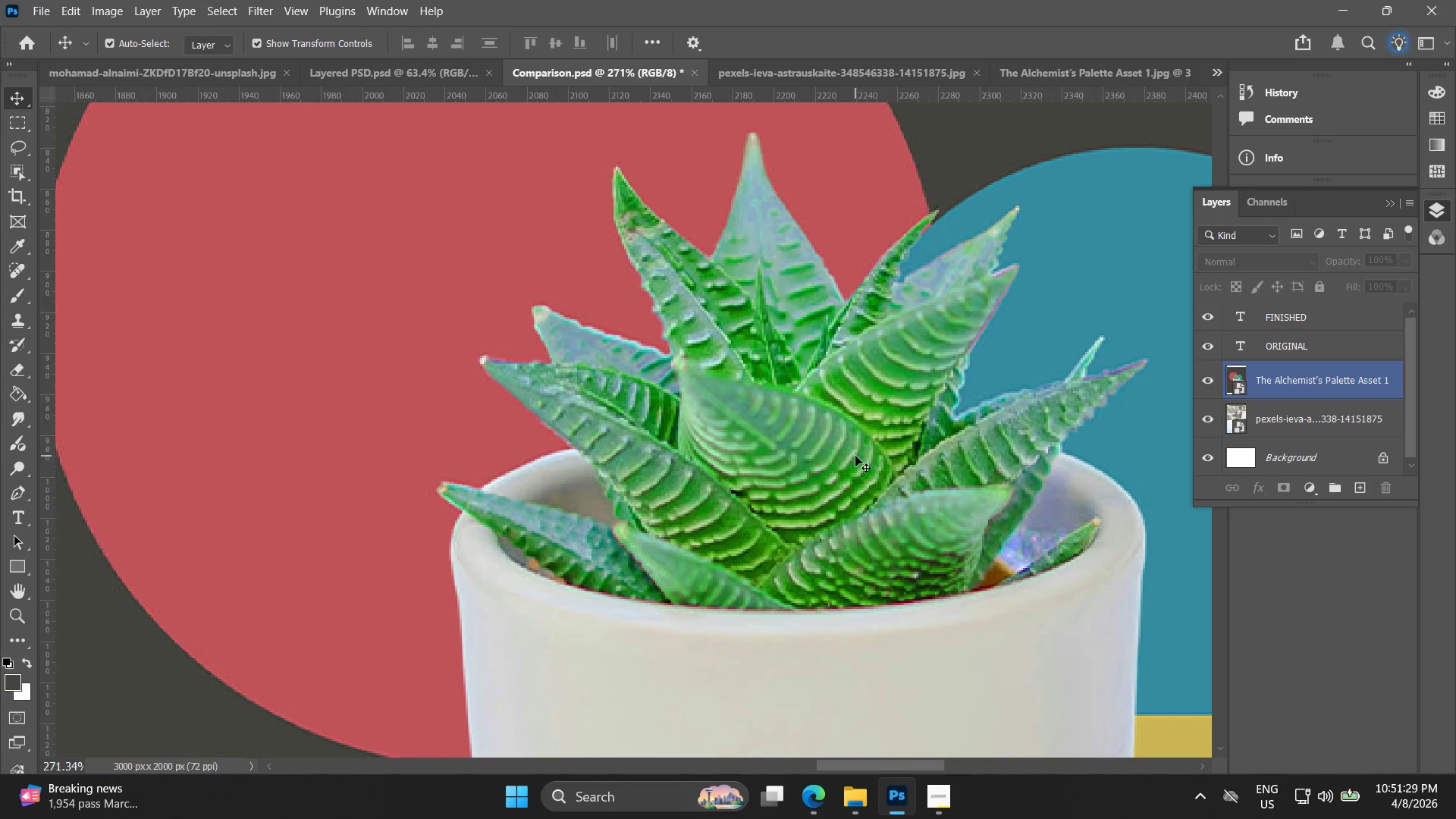 
wait(124.5)
 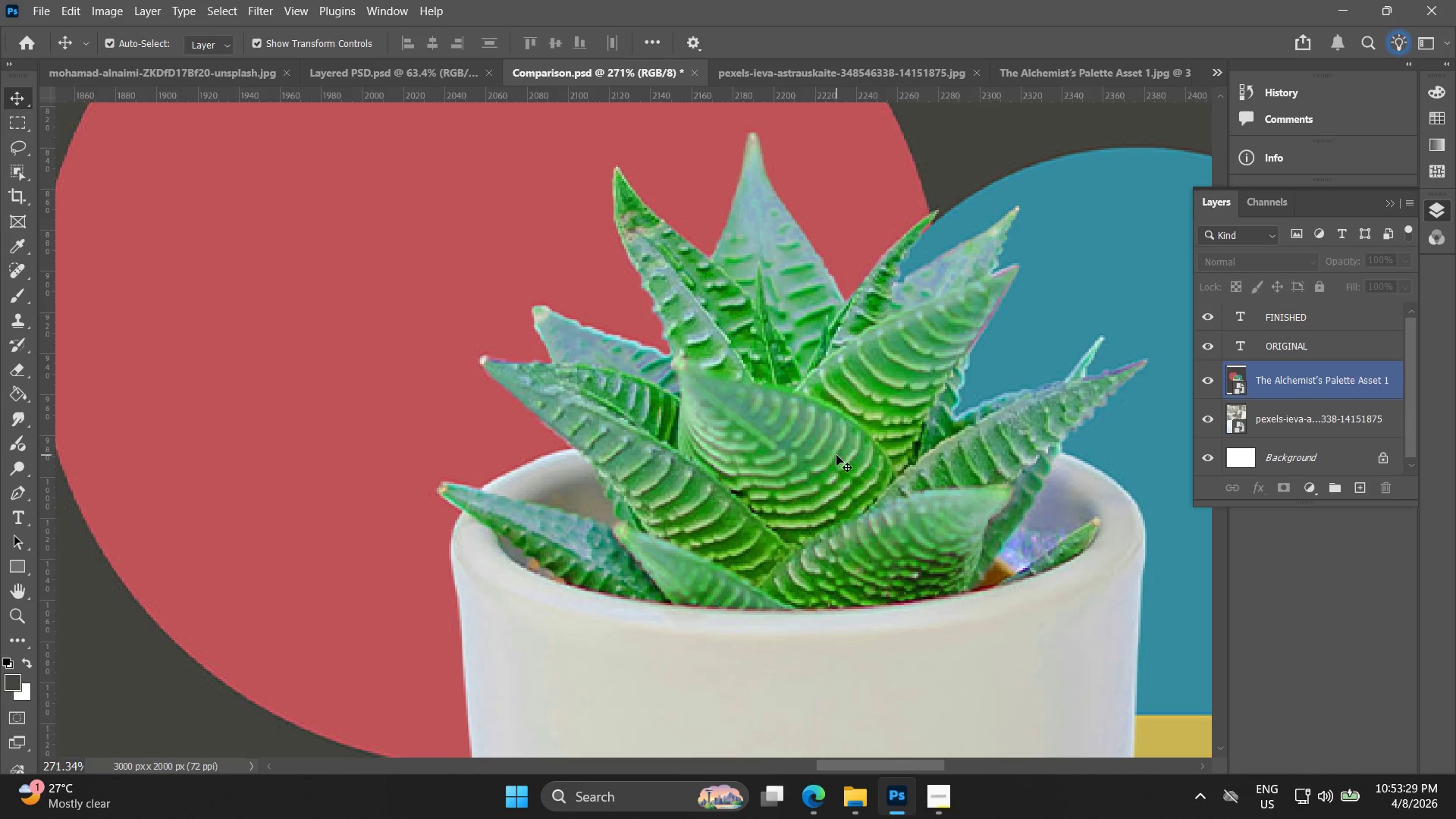 
key(Control+ControlLeft)
 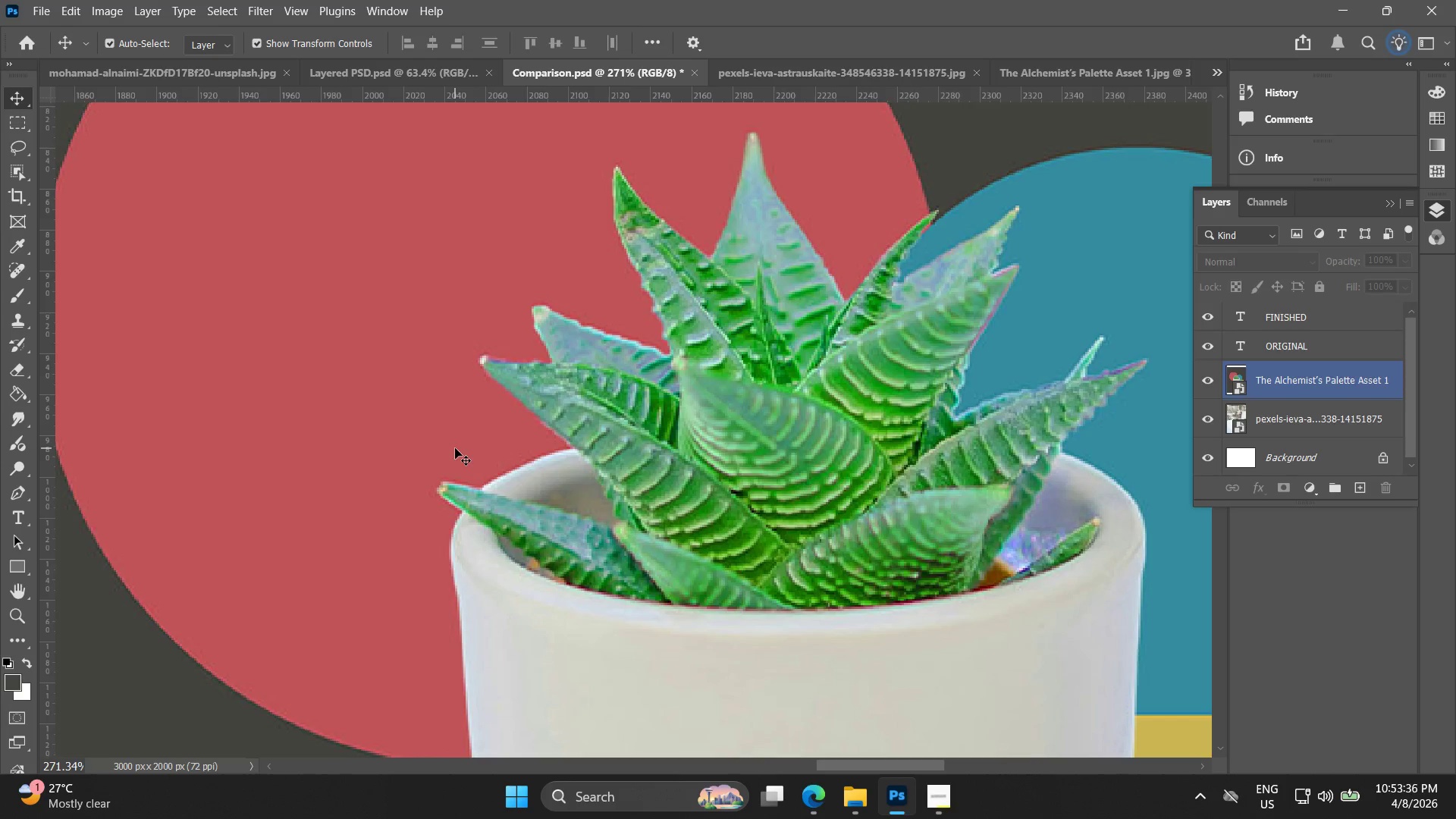 
key(Alt+AltLeft)
 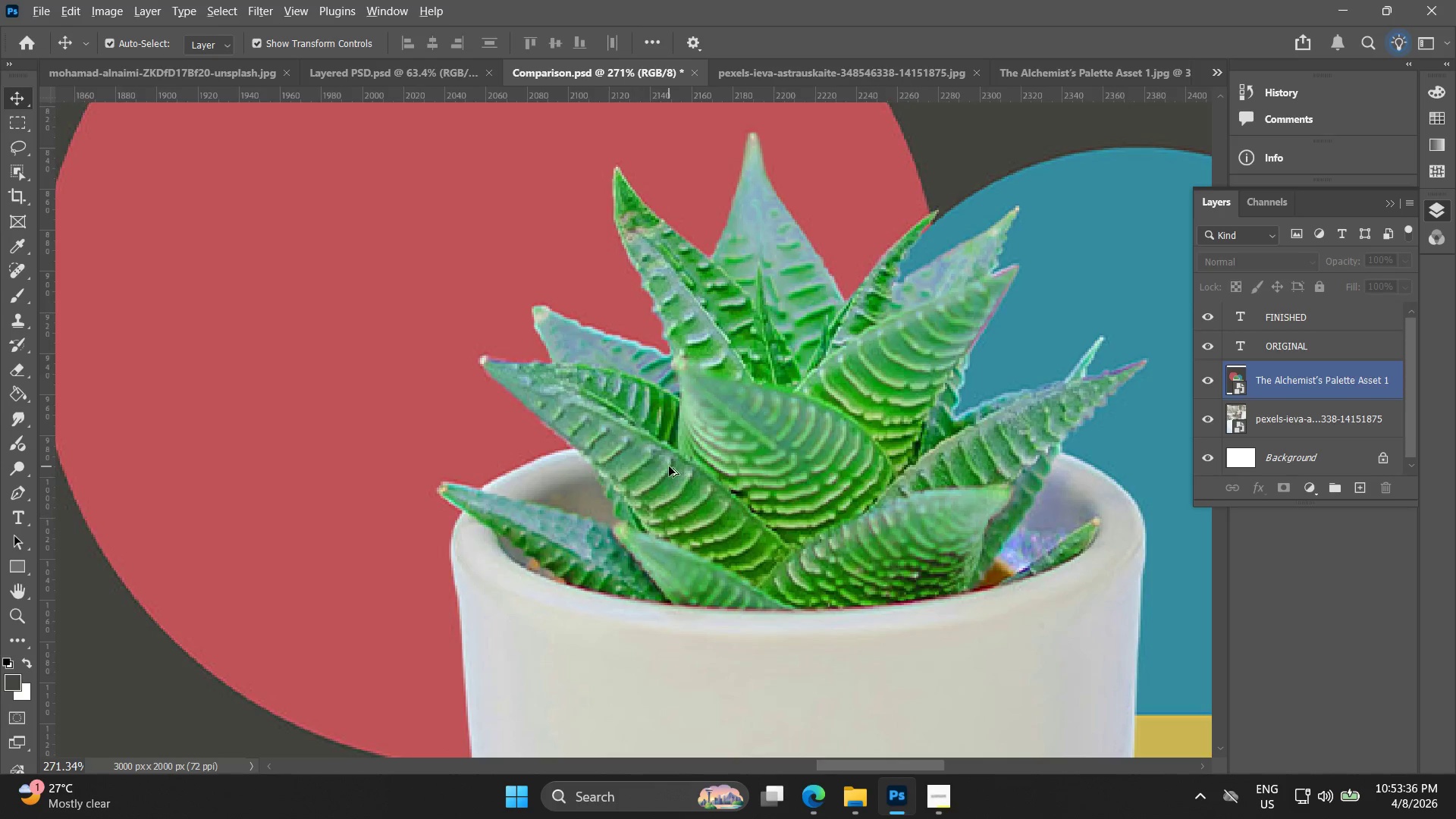 
hold_key(key=AltLeft, duration=0.95)
 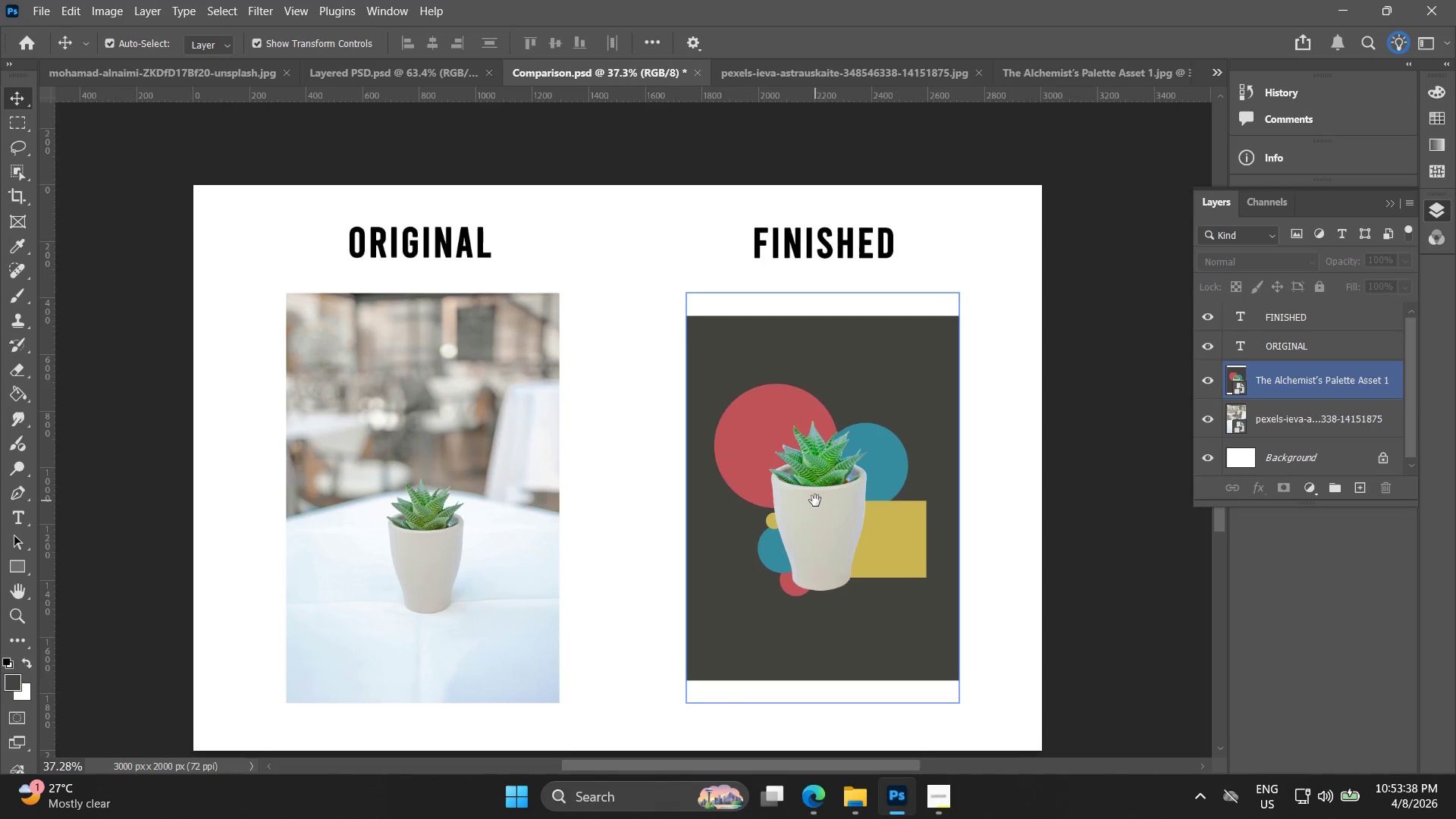 
scroll: coordinate [669, 467], scroll_direction: down, amount: 4.0
 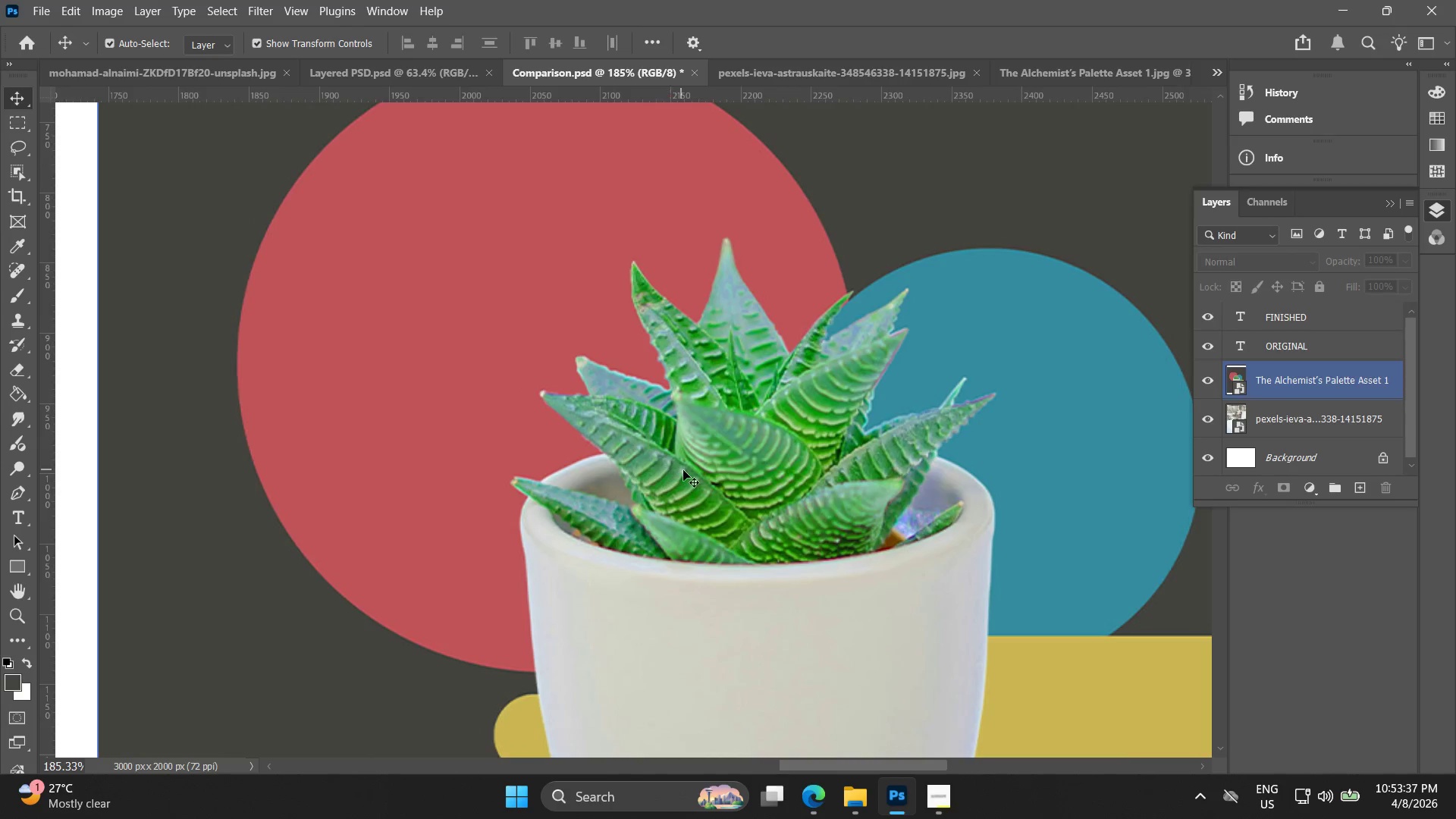 
hold_key(key=Space, duration=0.5)
 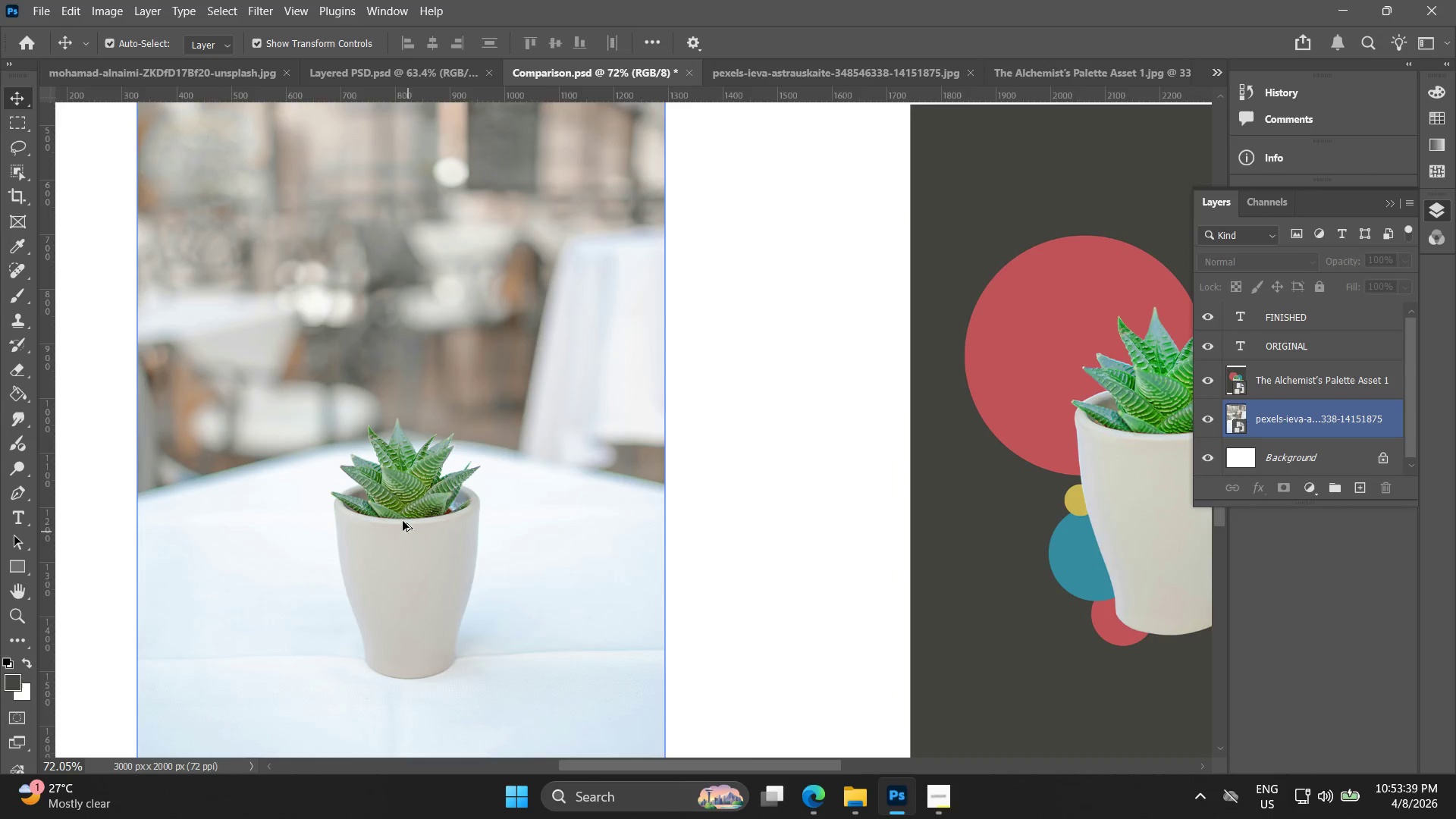 
left_click_drag(start_coordinate=[698, 525], to_coordinate=[808, 500])
 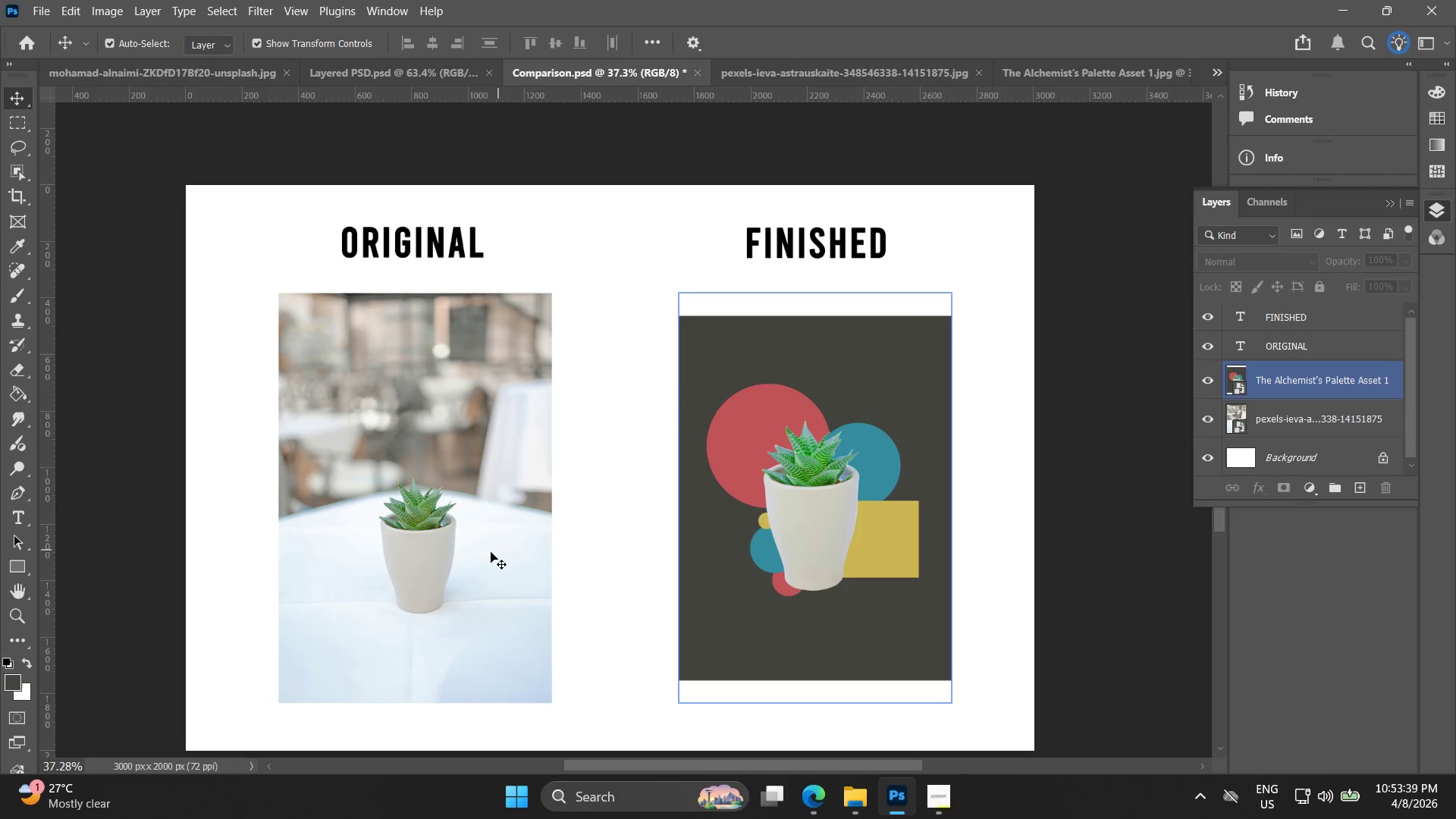 
scroll: coordinate [689, 500], scroll_direction: down, amount: 17.0
 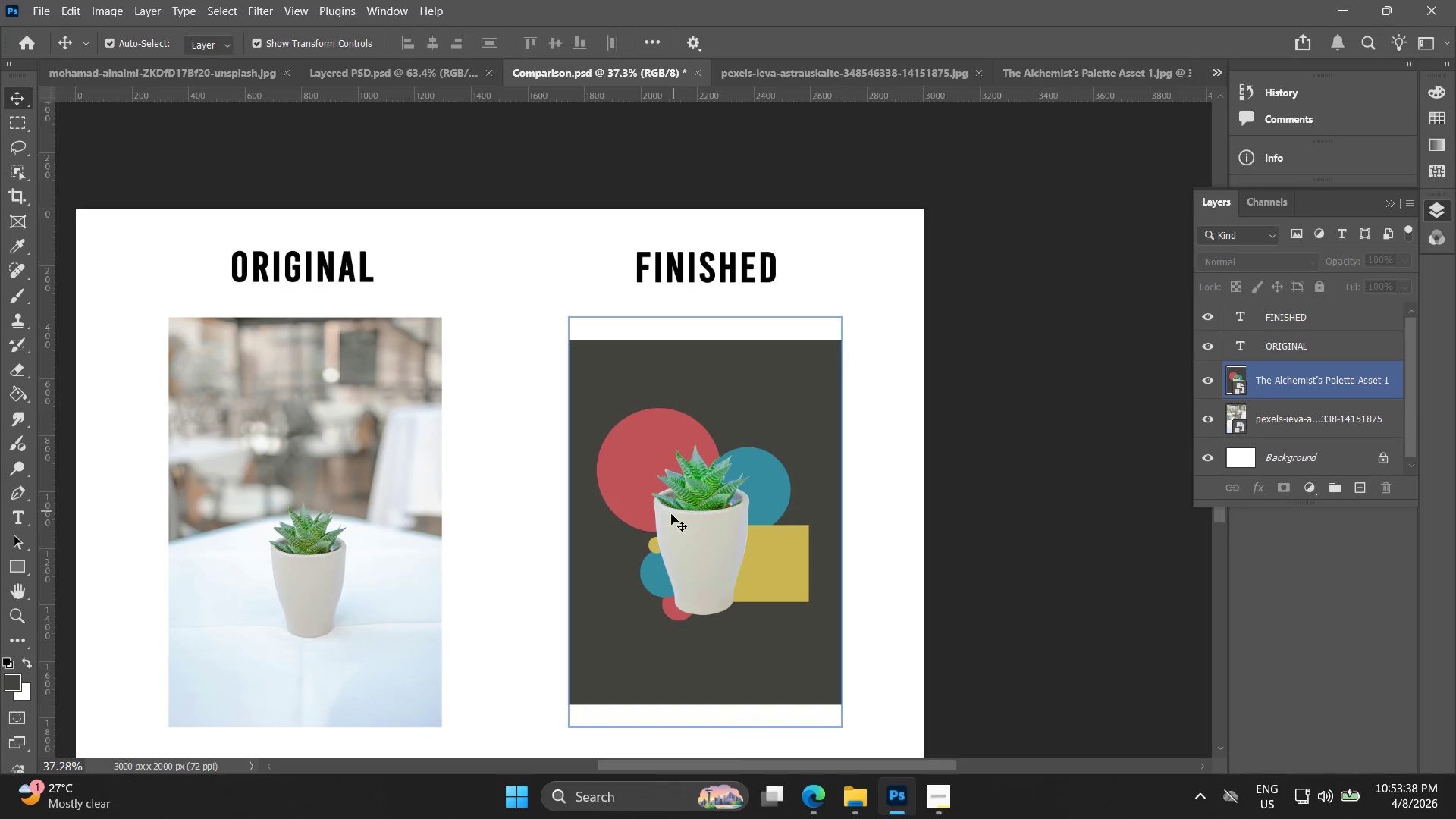 
hold_key(key=AltLeft, duration=1.5)
 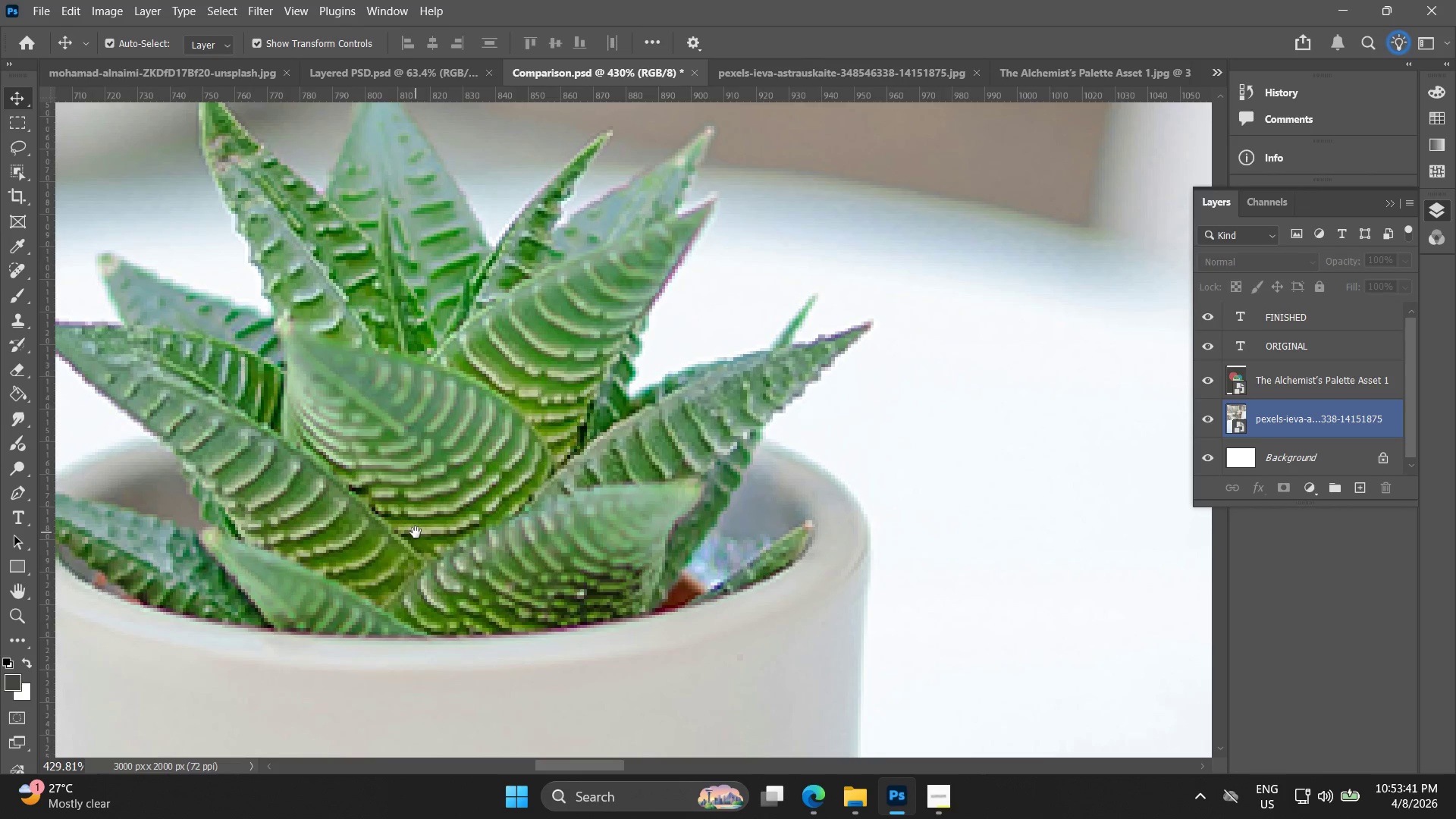 
key(Alt+AltLeft)
 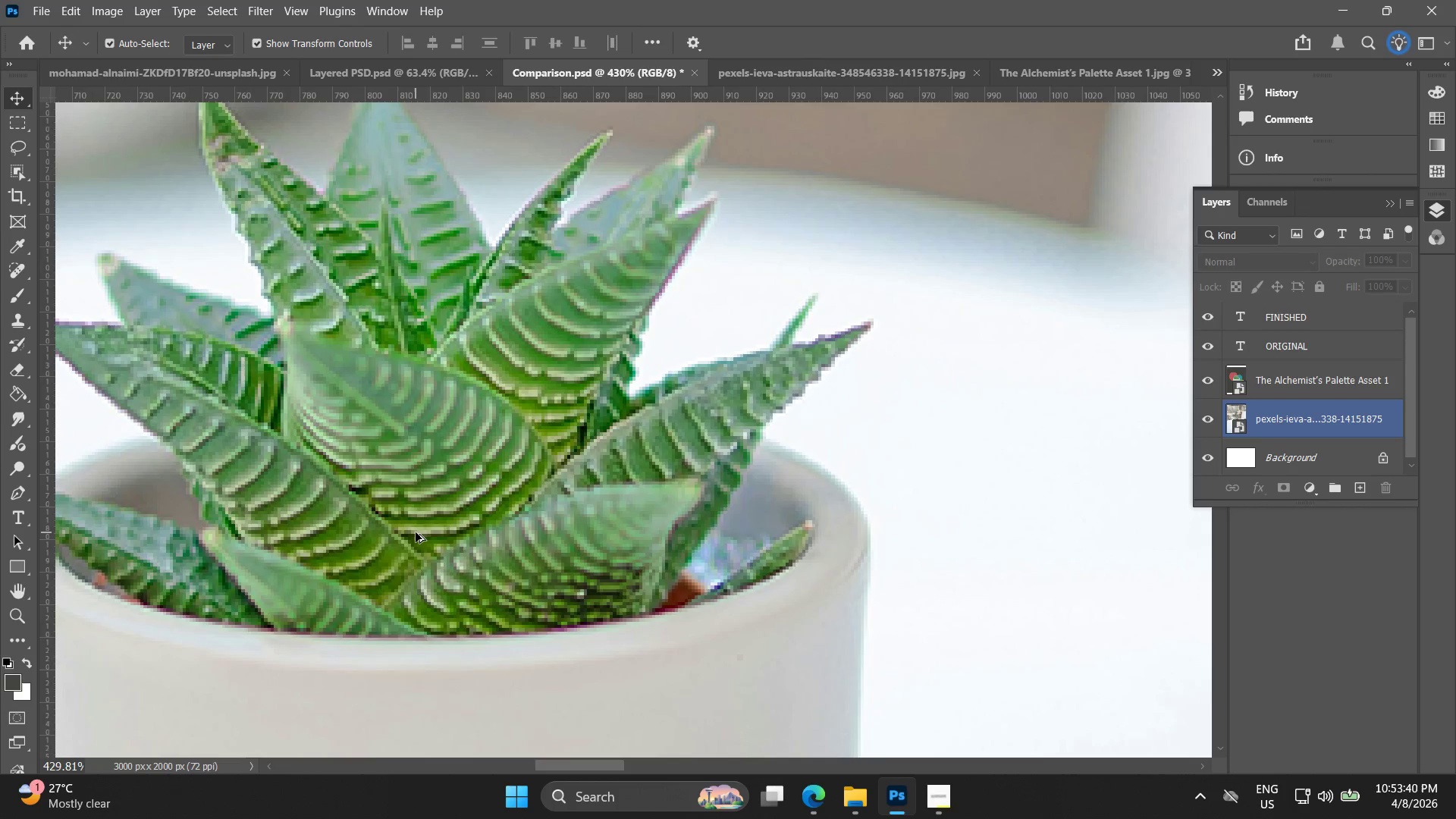 
key(Alt+AltLeft)
 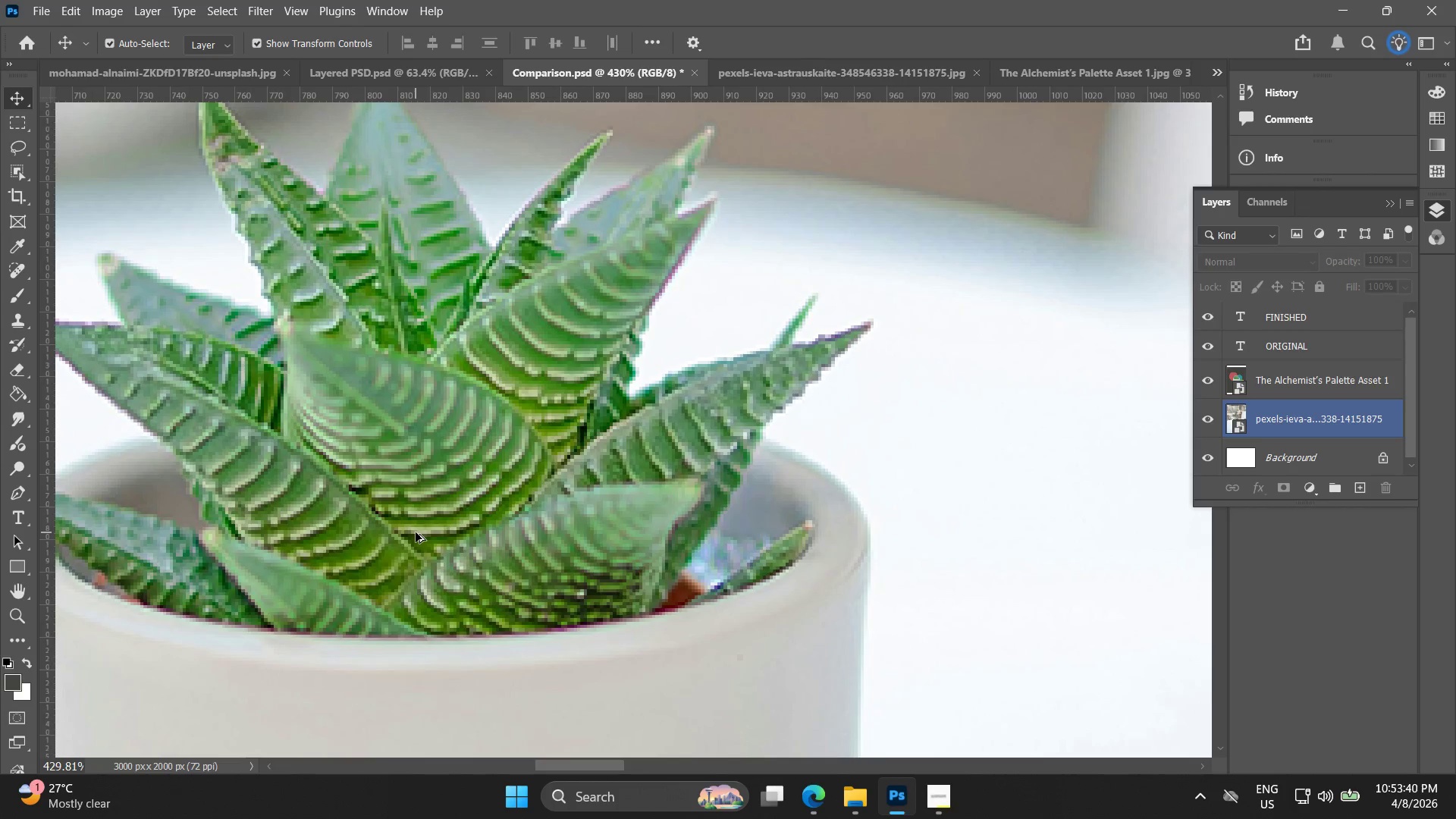 
key(Alt+AltLeft)
 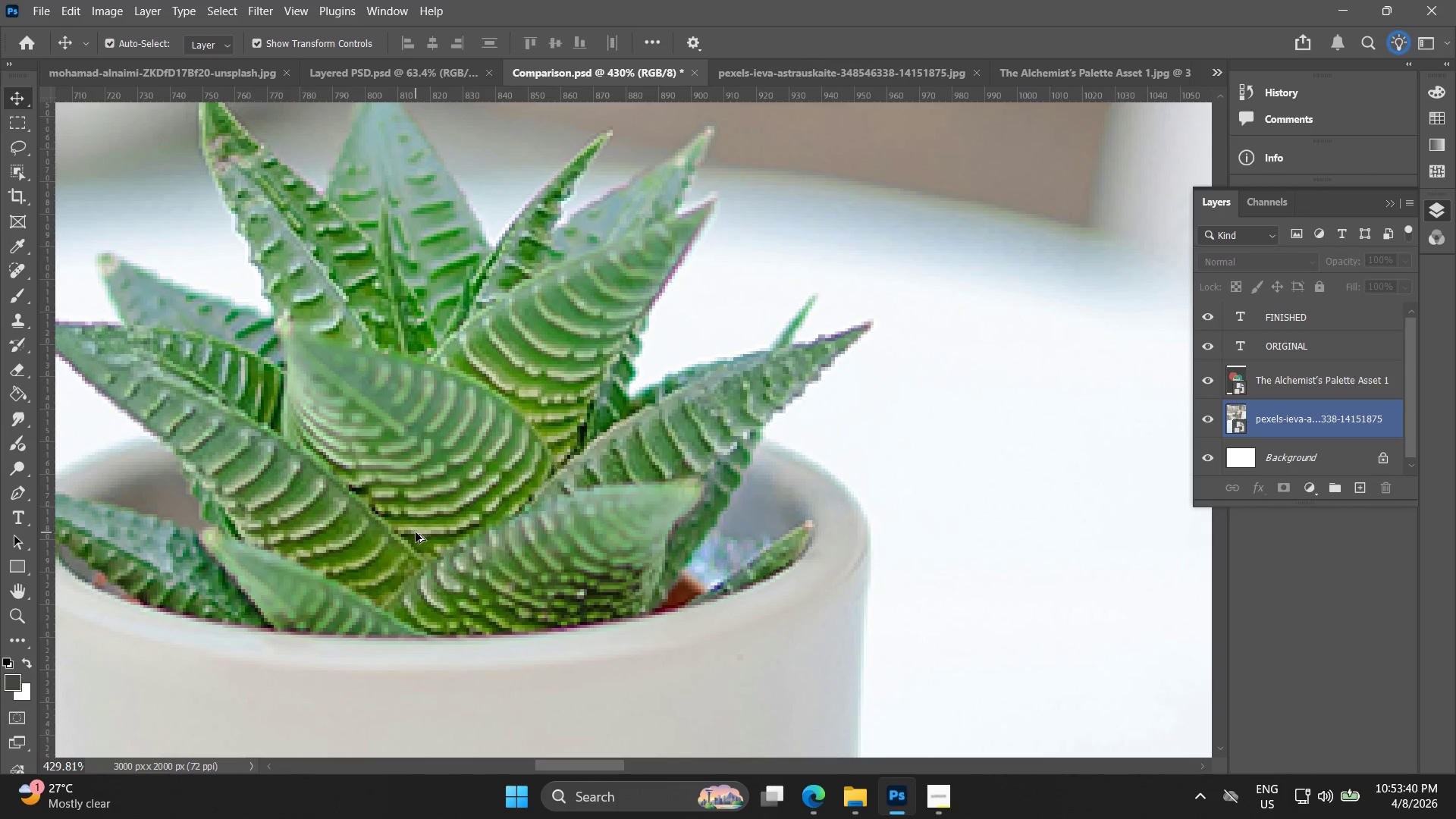 
key(Alt+AltLeft)
 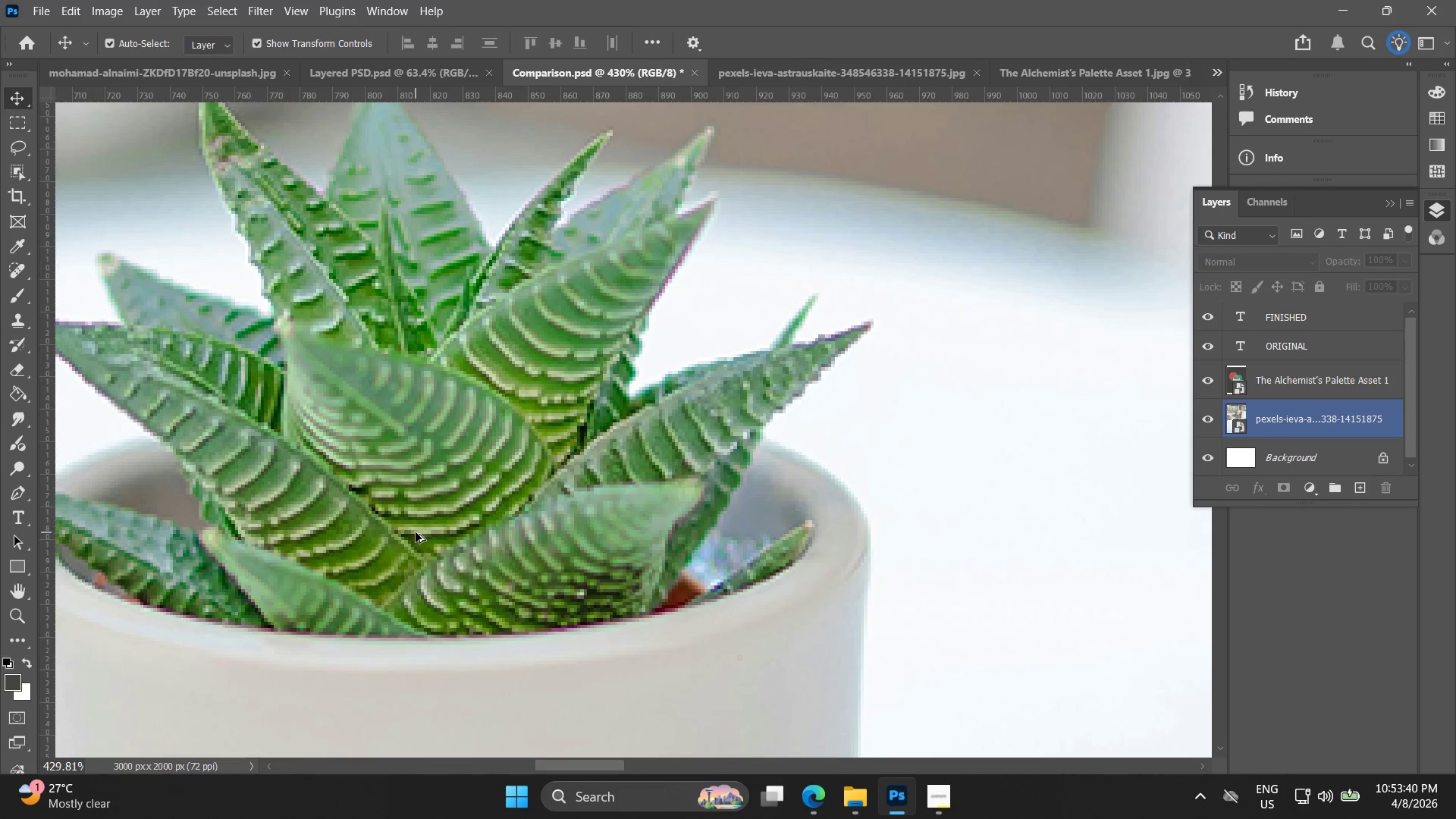 
key(Alt+AltLeft)
 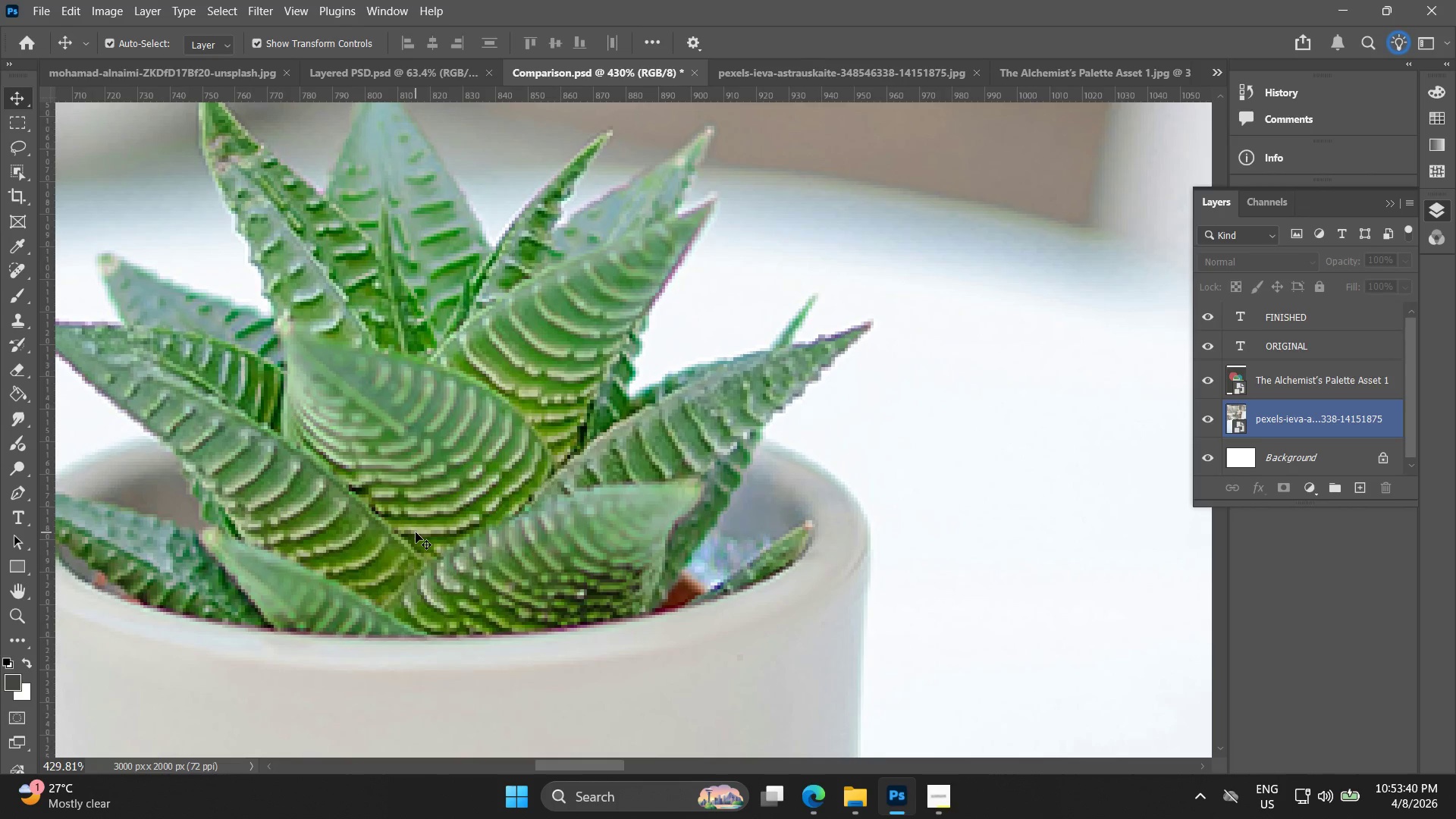 
scroll: coordinate [416, 532], scroll_direction: up, amount: 26.0
 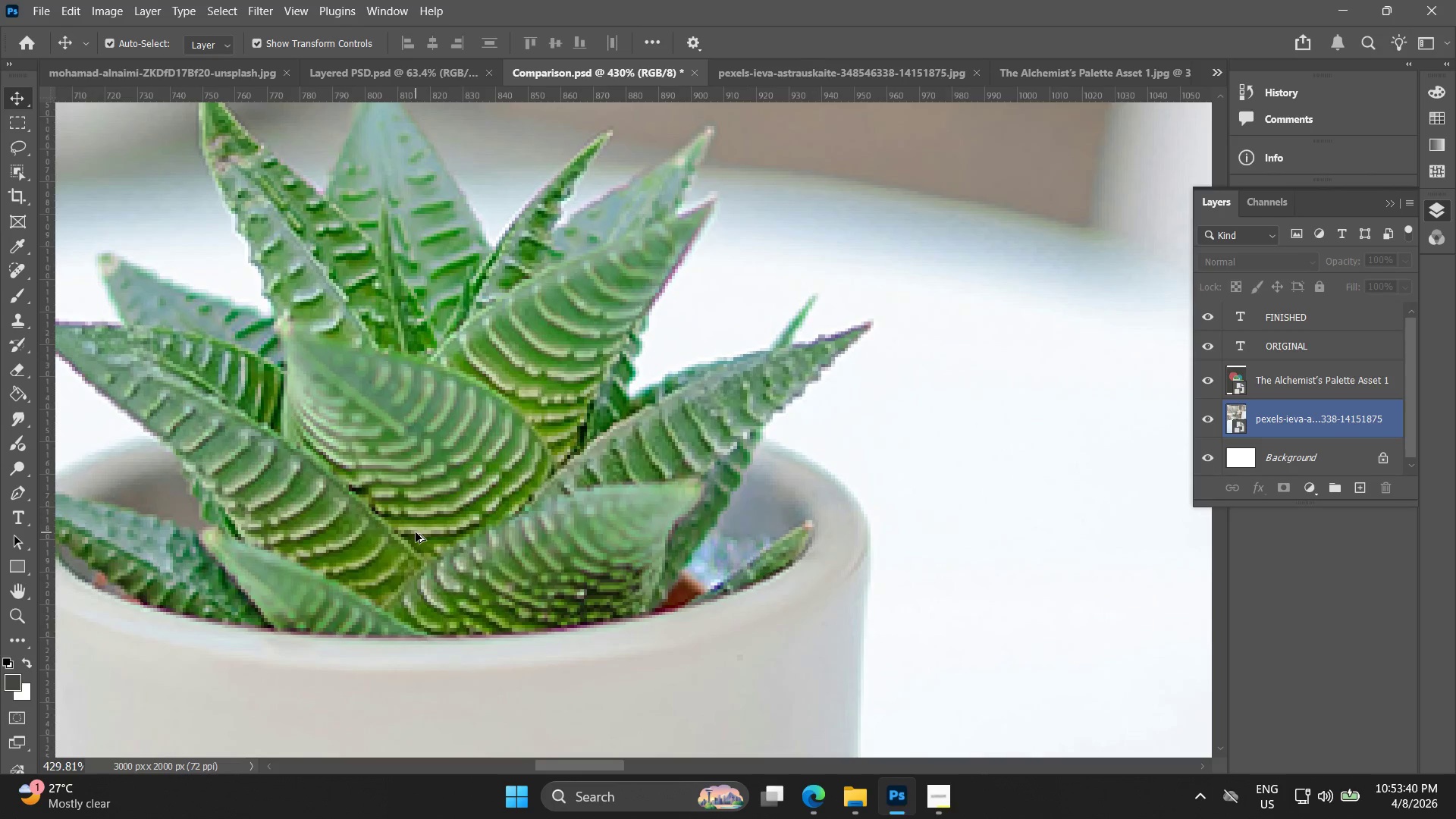 
hold_key(key=Space, duration=0.58)
 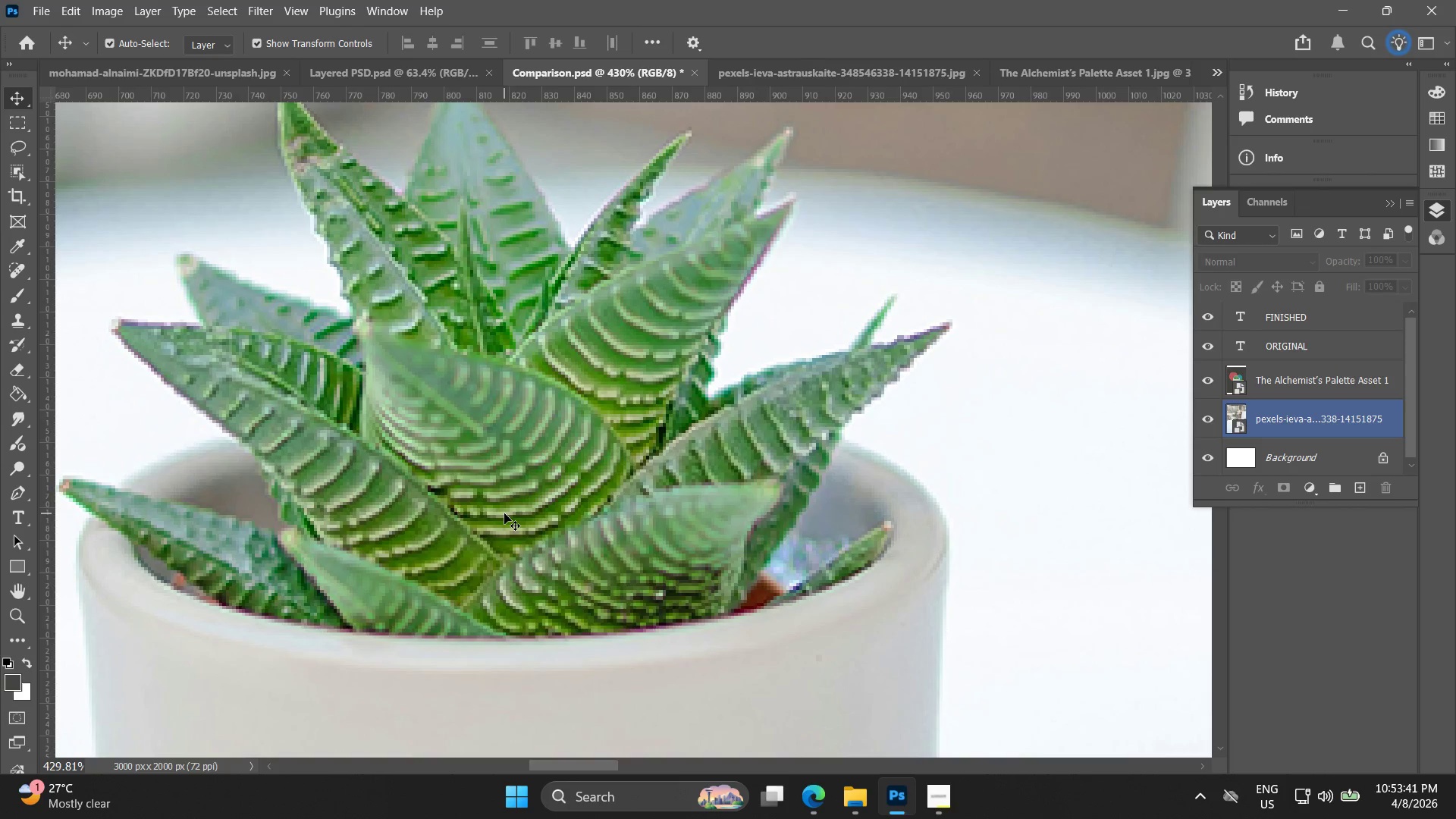 
left_click_drag(start_coordinate=[428, 524], to_coordinate=[495, 525])
 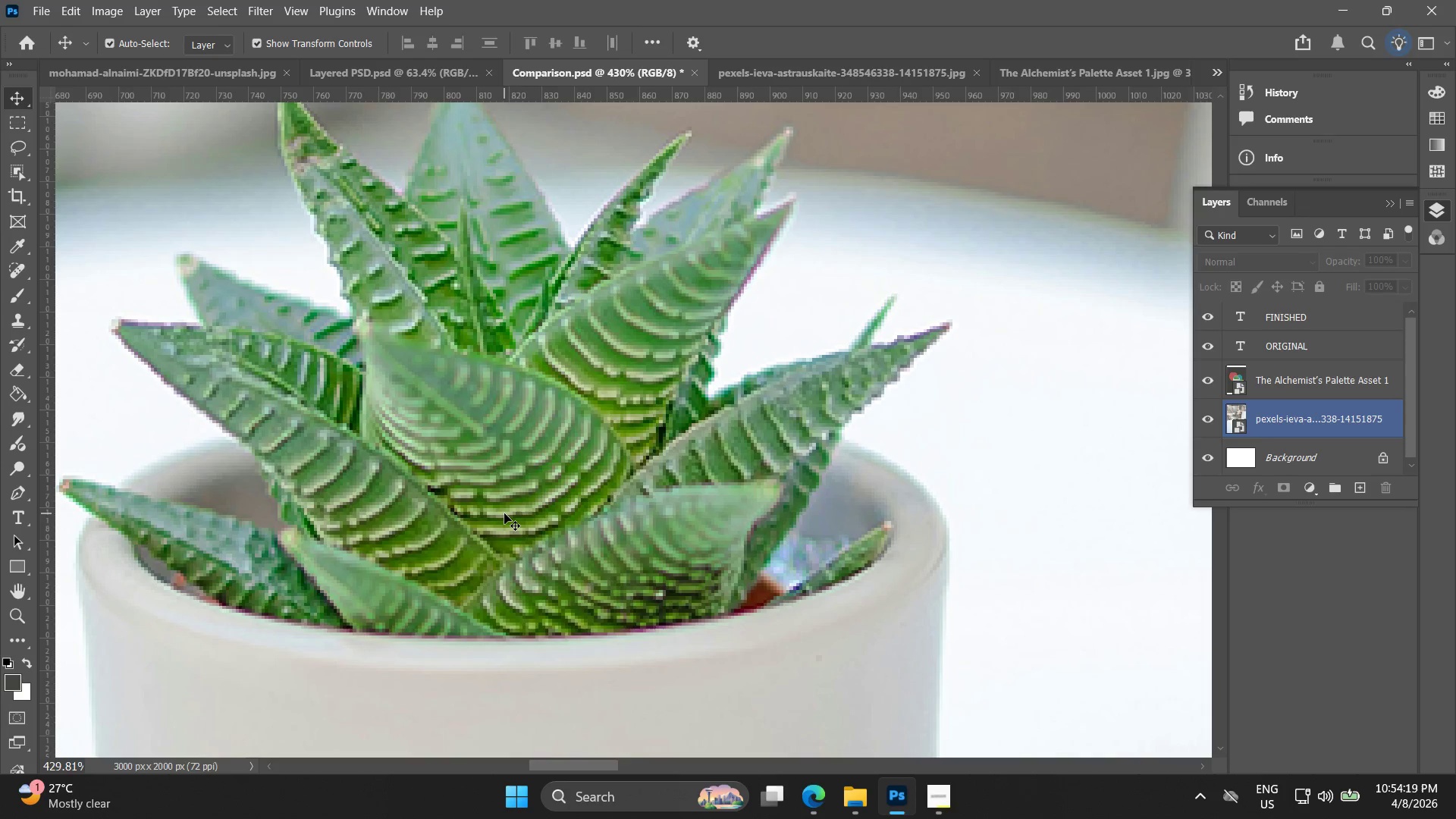 
wait(43.14)
 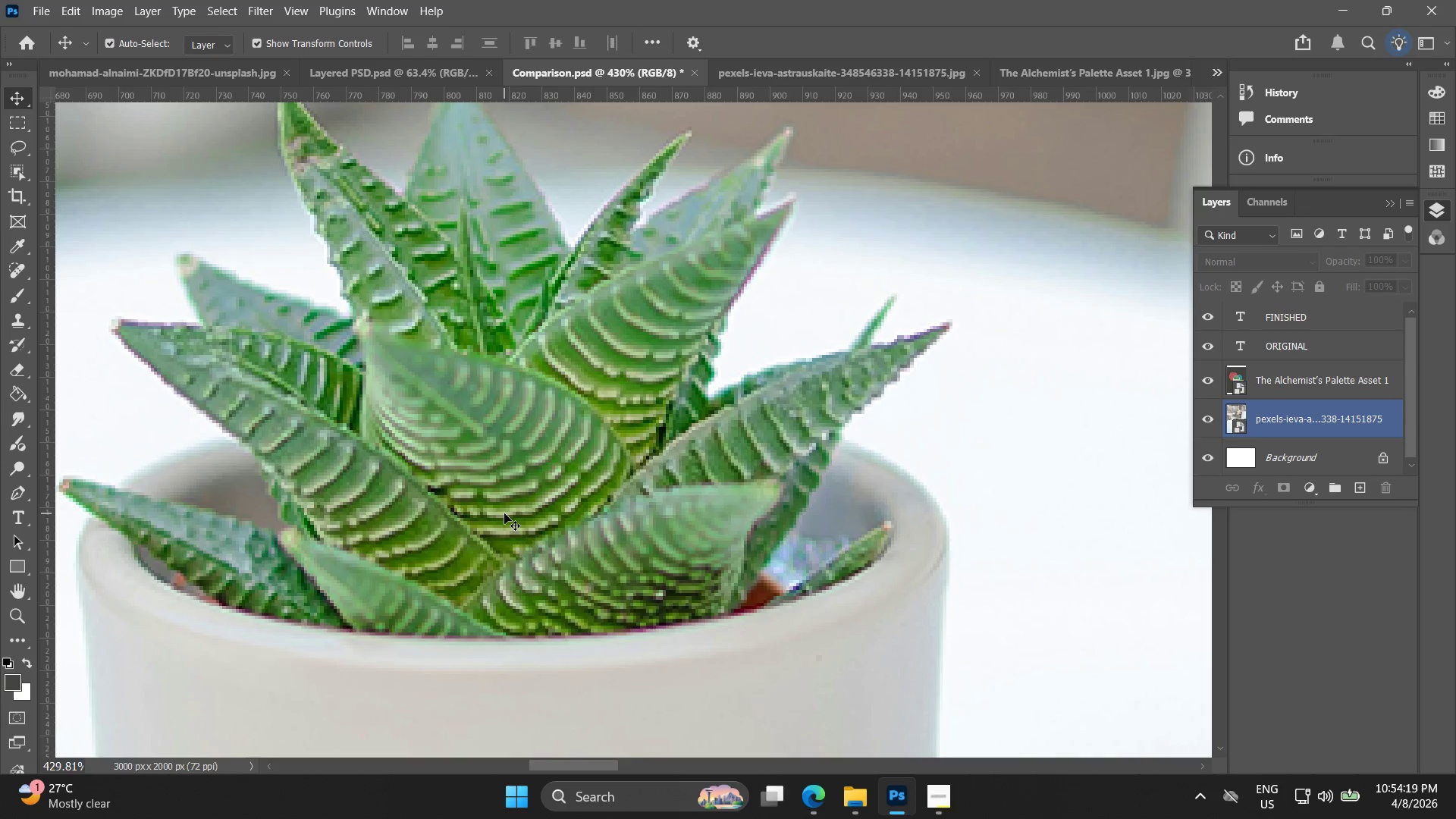 
left_click([930, 795])